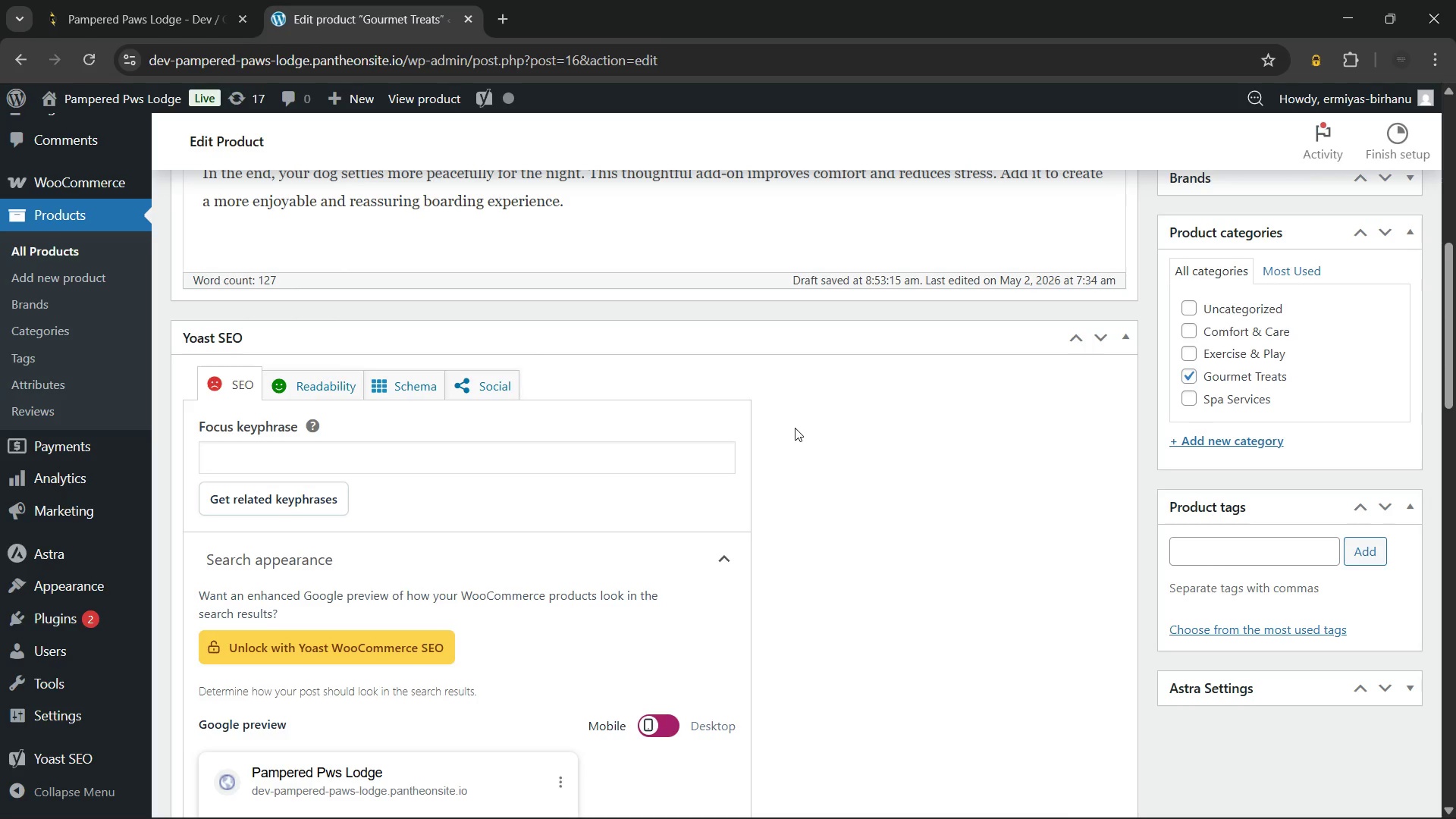 
left_click([649, 484])
 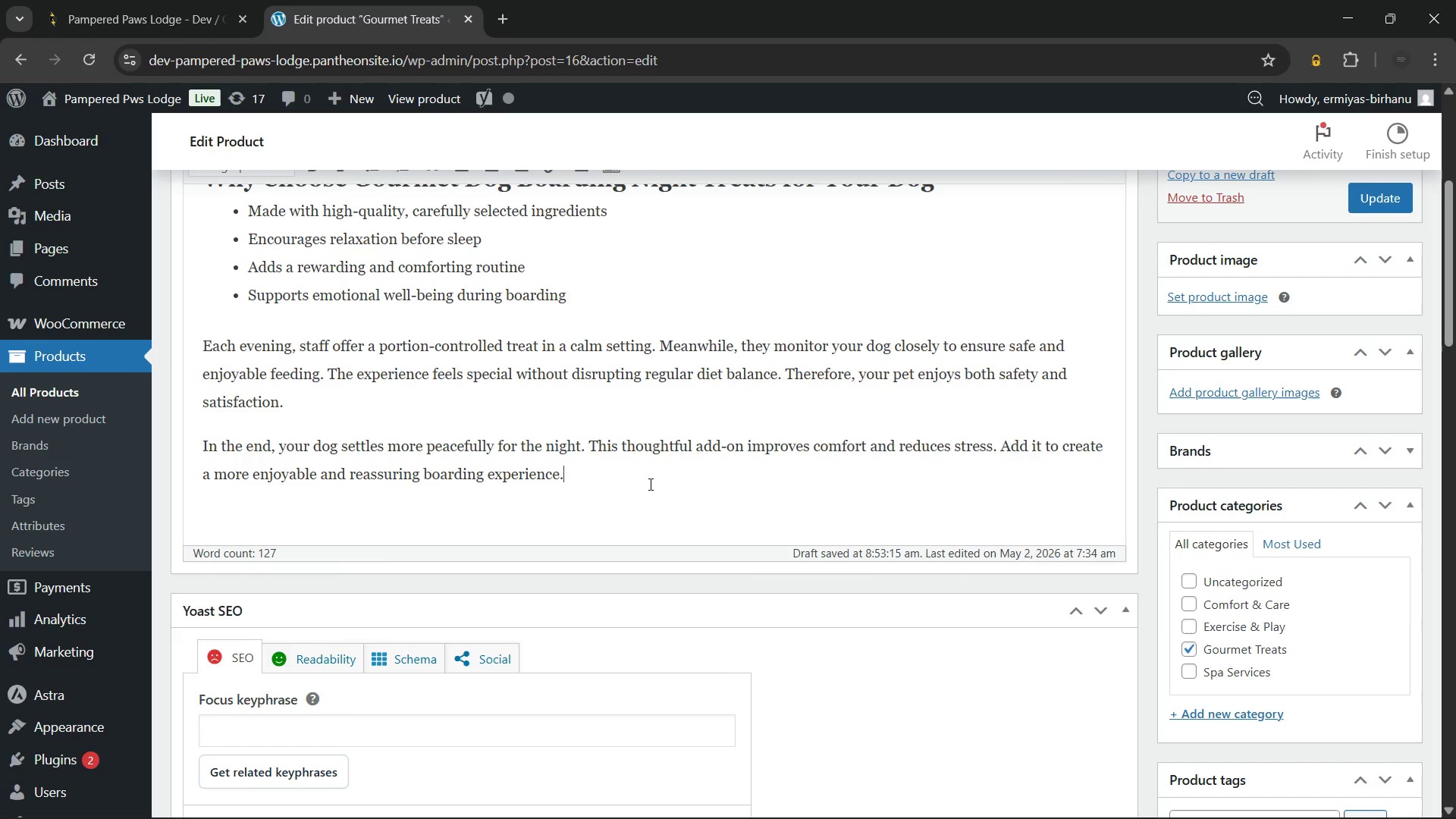 
scroll: coordinate [649, 484], scroll_direction: up, amount: 3.0
 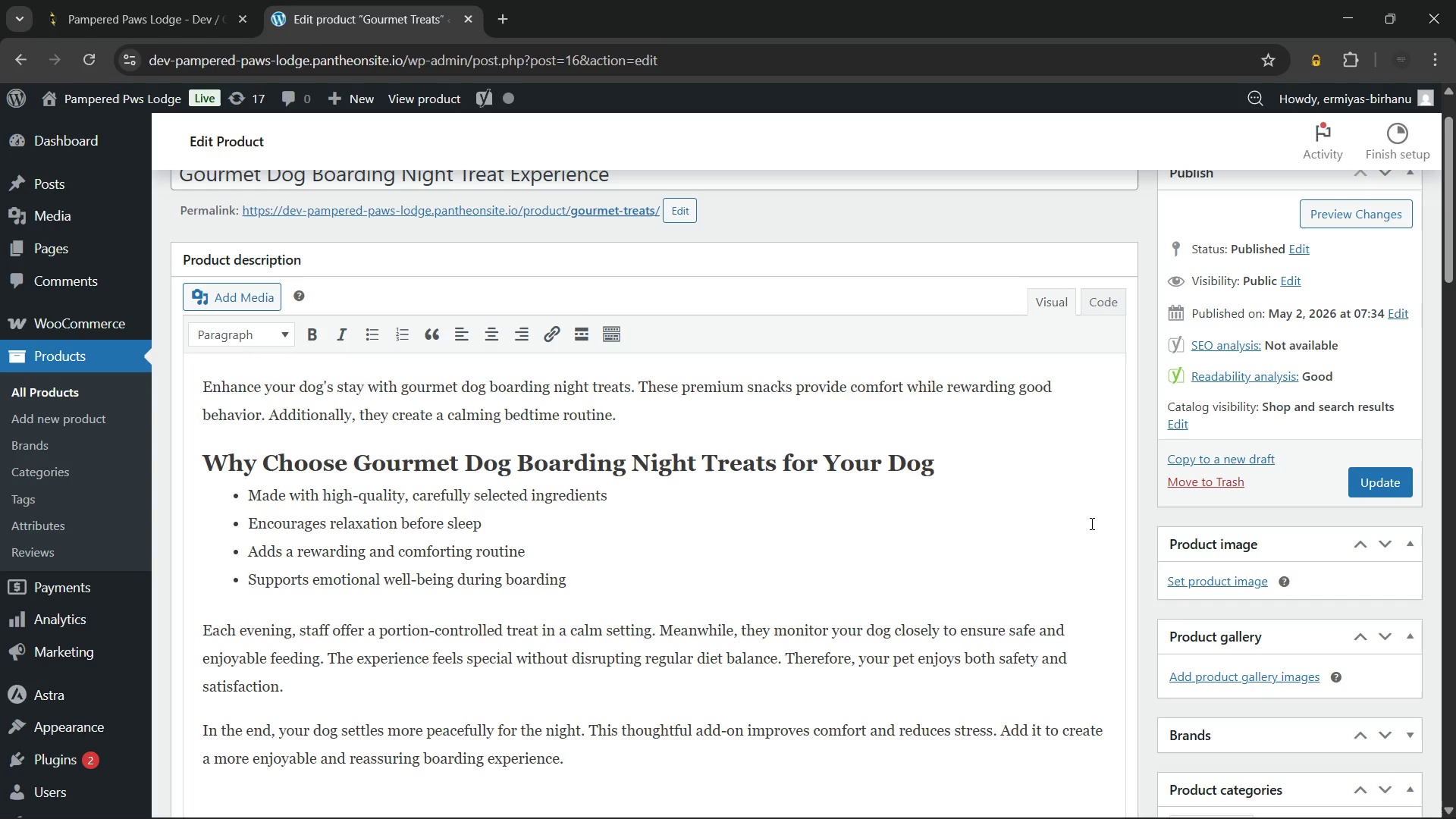 
wait(6.11)
 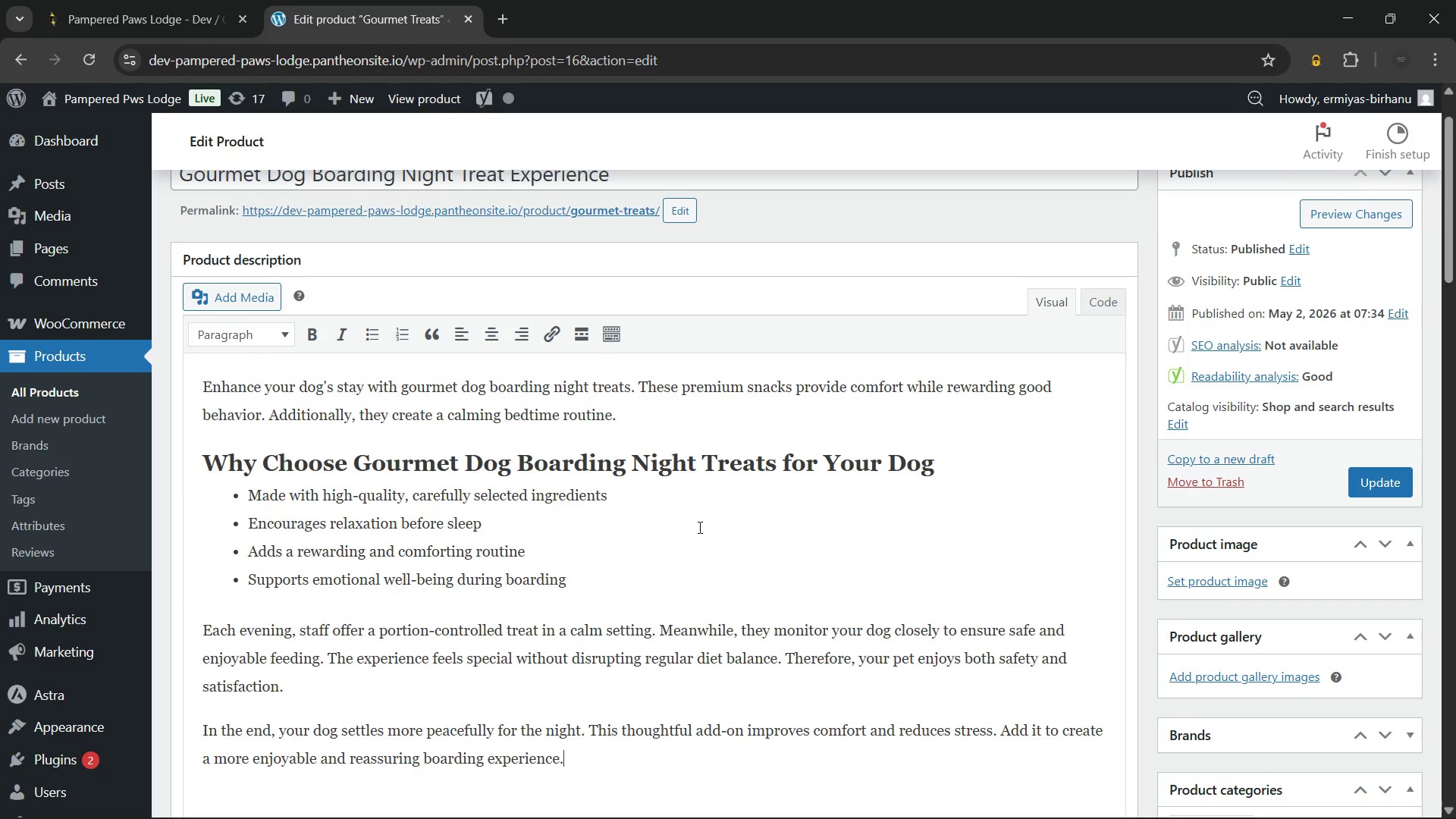 
scroll: coordinate [956, 506], scroll_direction: up, amount: 1.0
 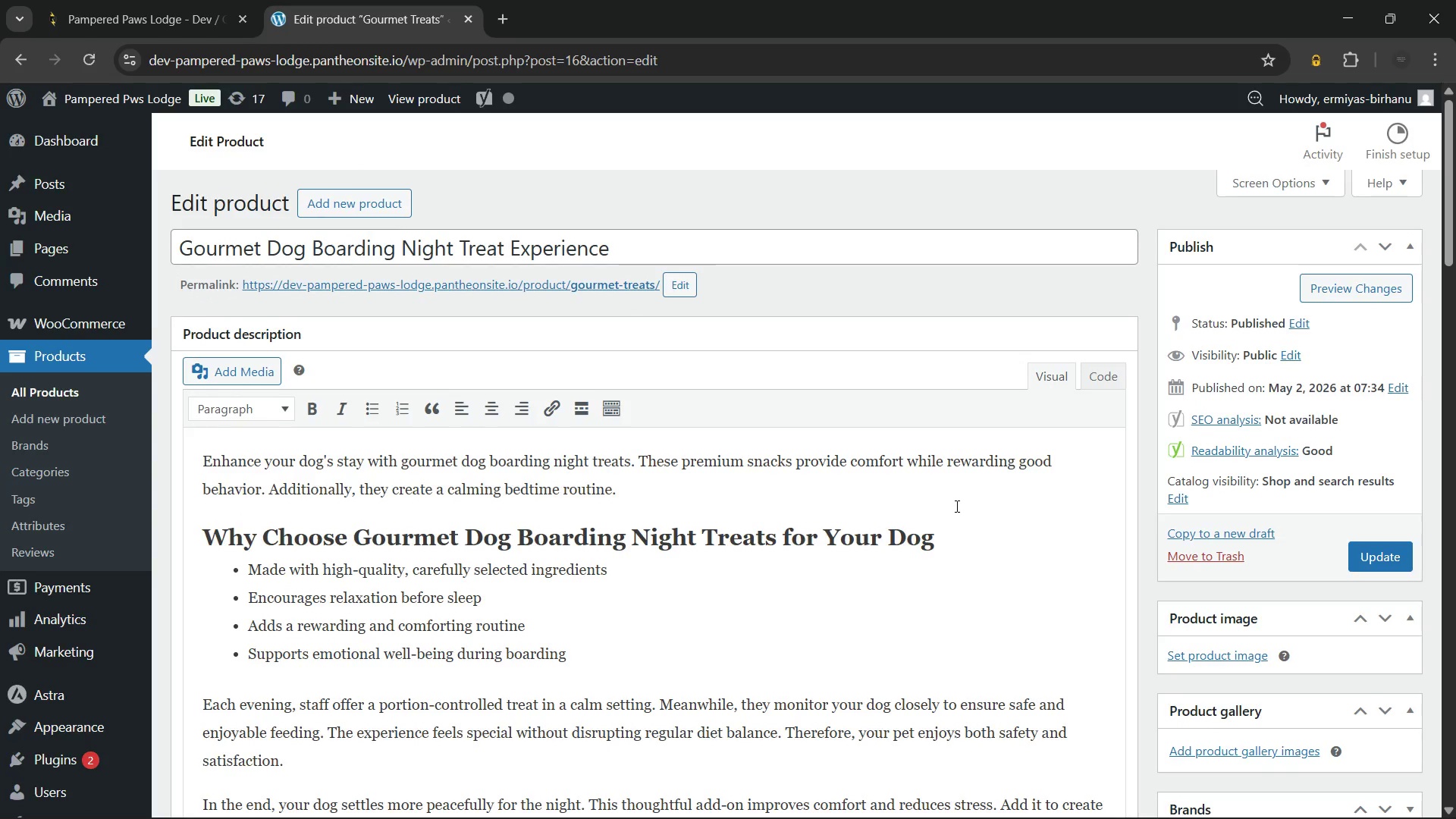 
scroll: coordinate [956, 506], scroll_direction: none, amount: 0.0
 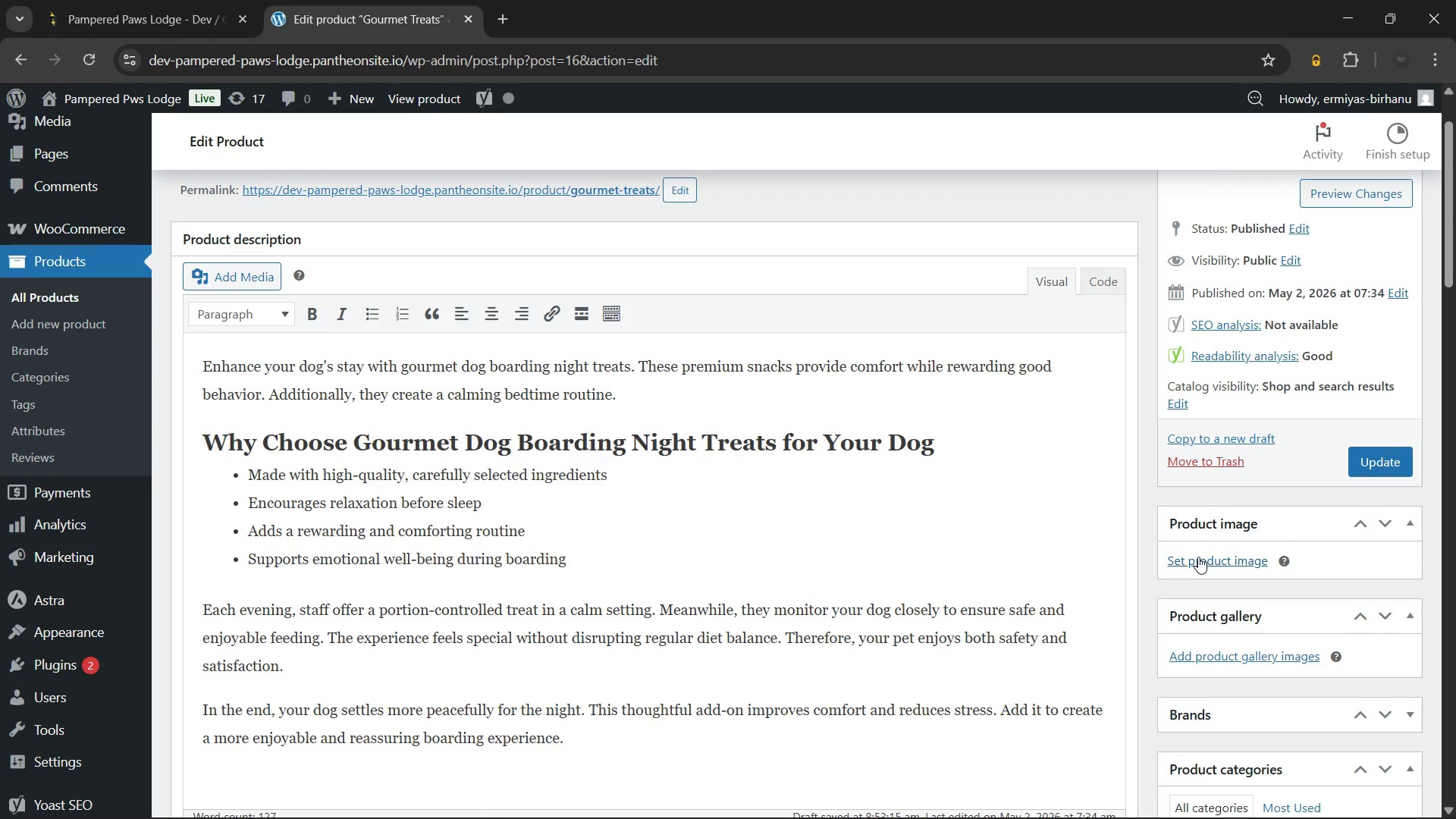 
left_click([1198, 557])
 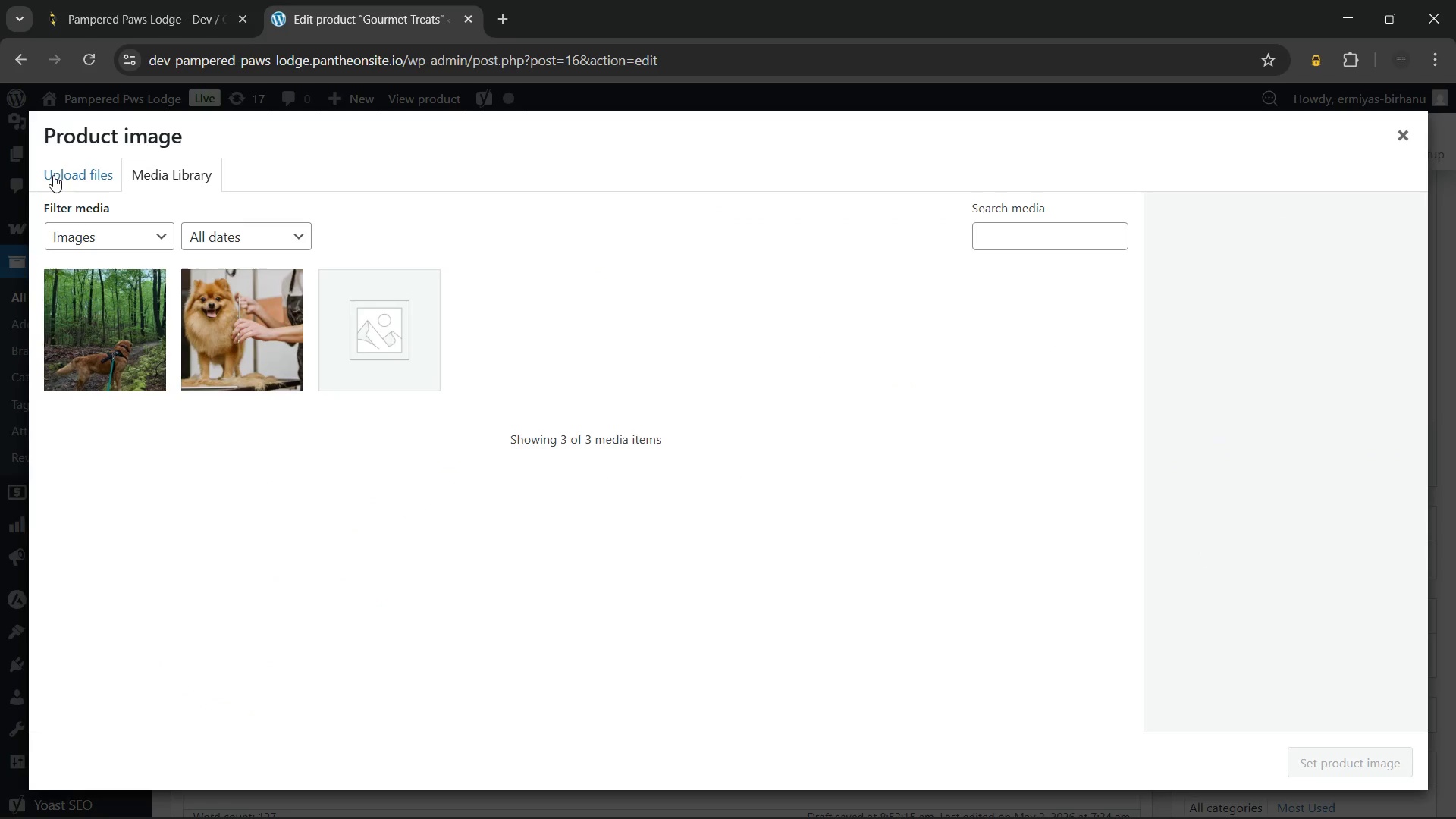 
left_click([58, 178])
 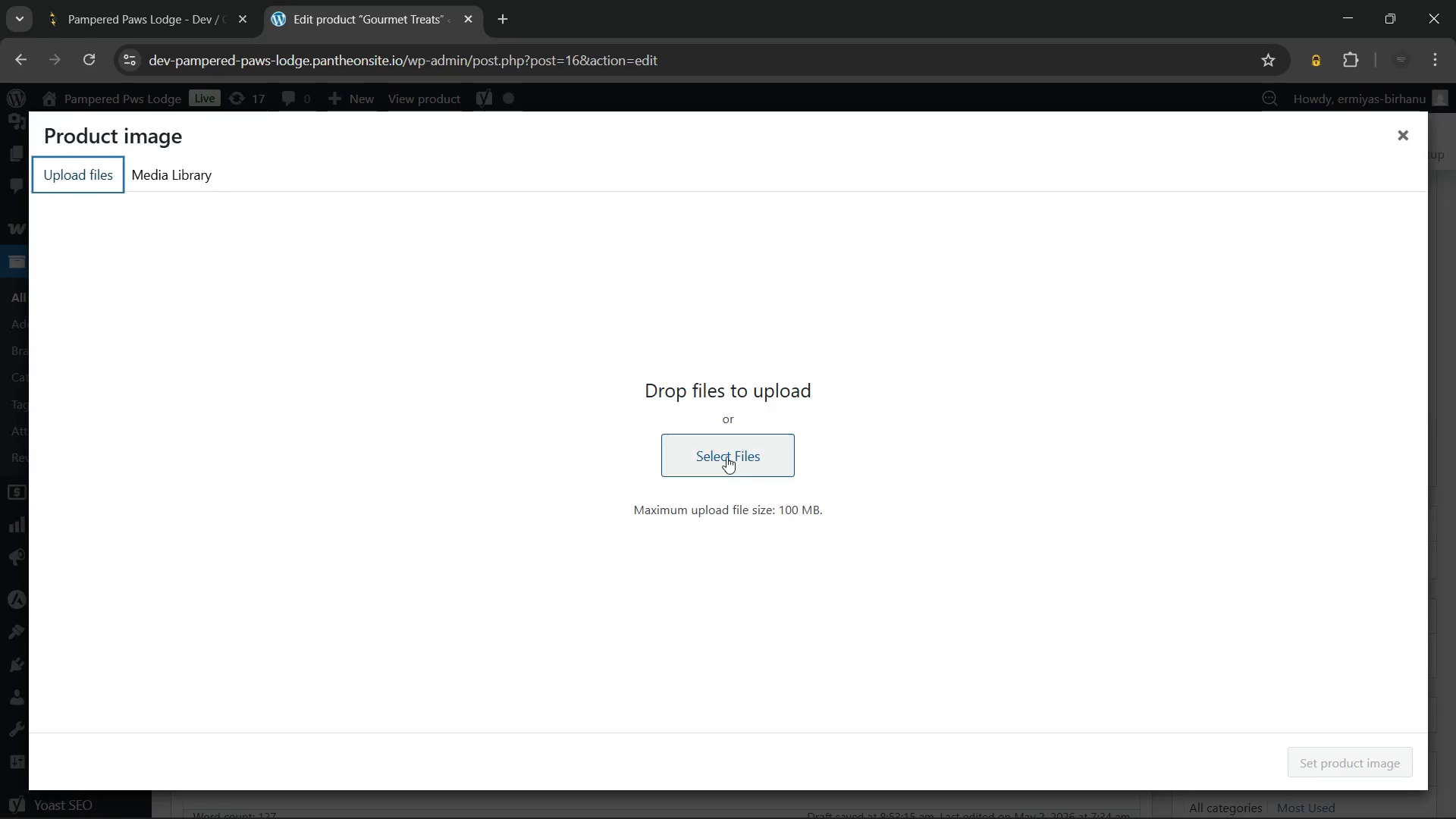 
left_click([763, 449])
 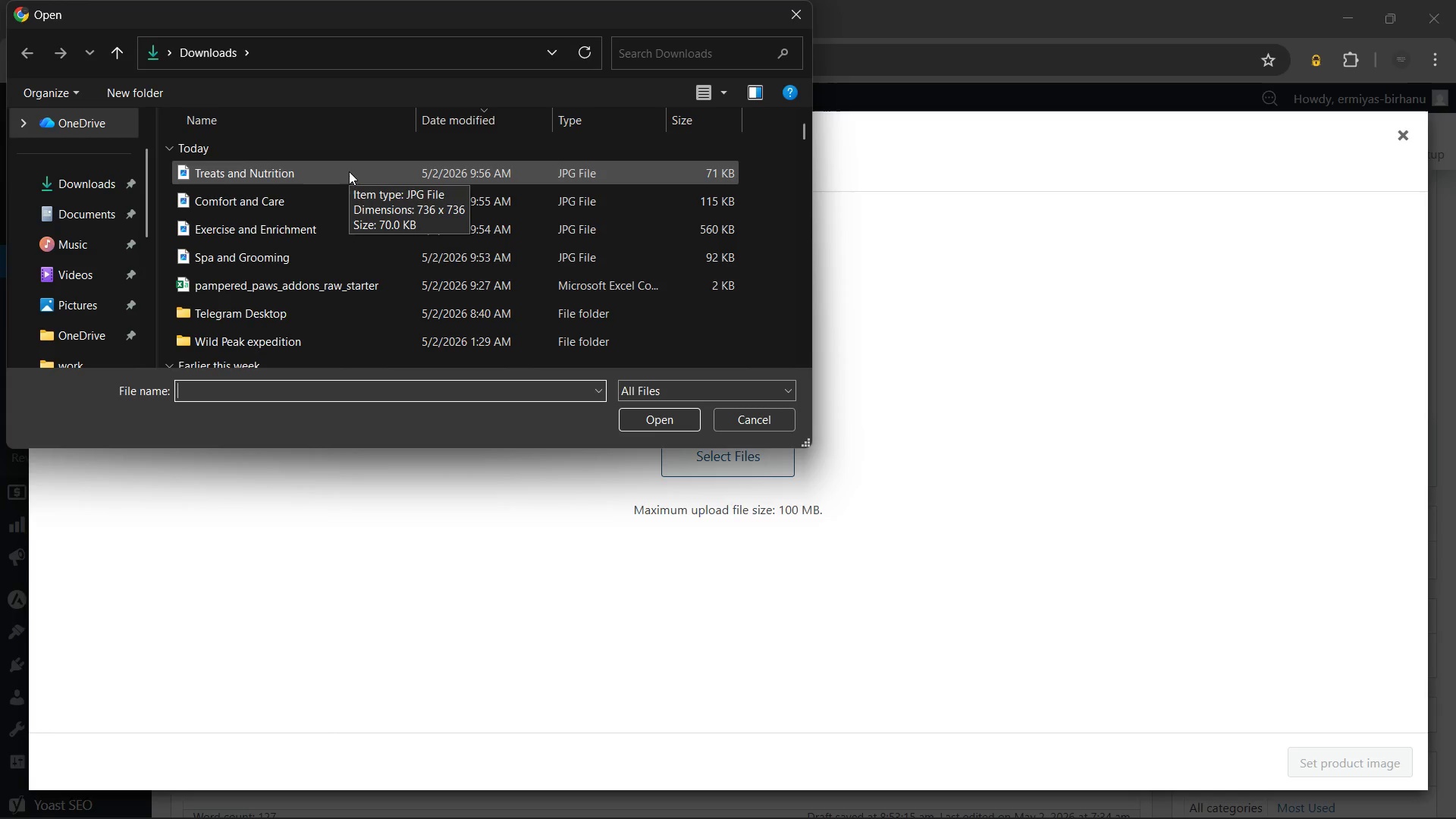 
wait(11.42)
 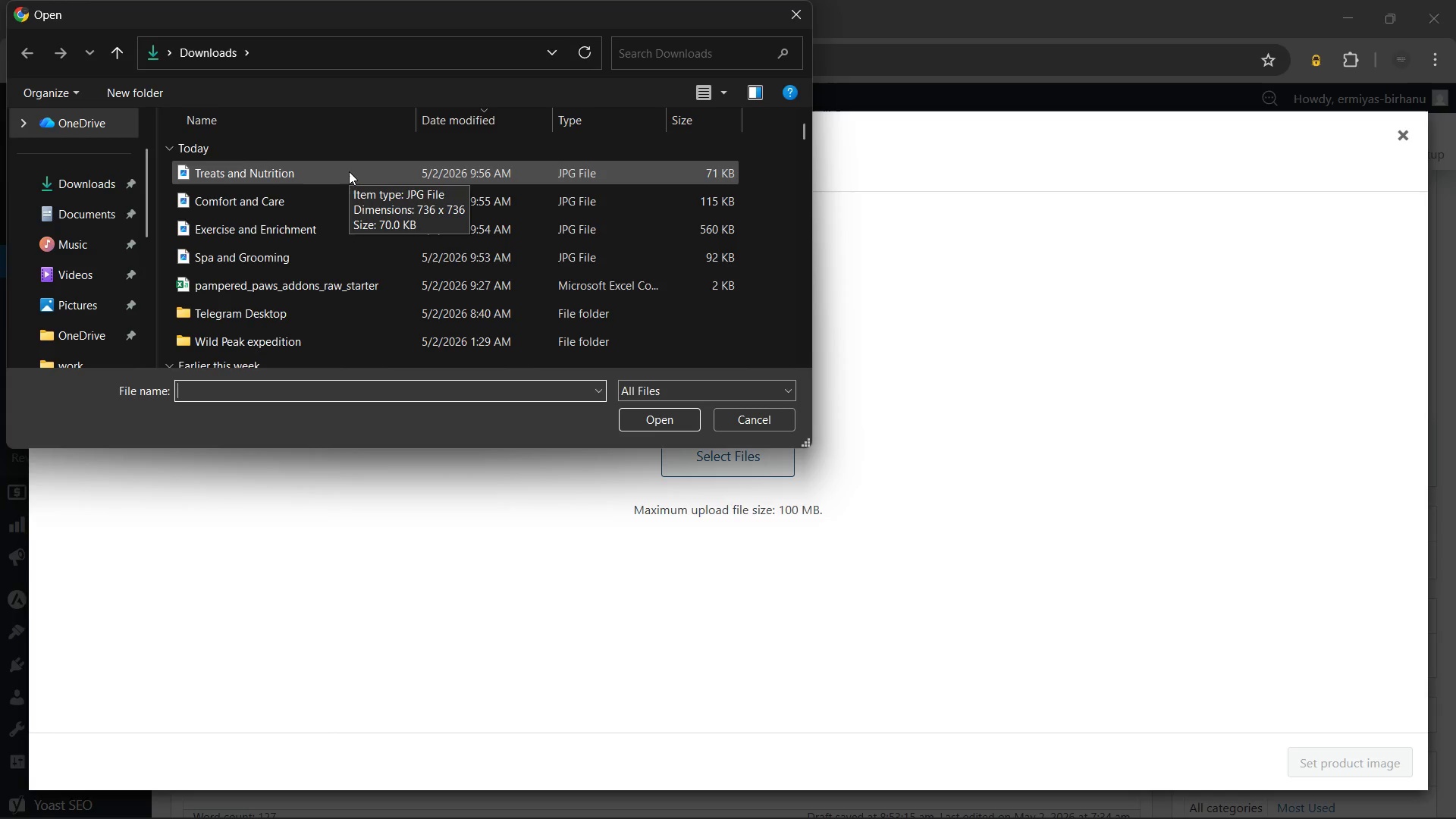 
left_click([349, 171])
 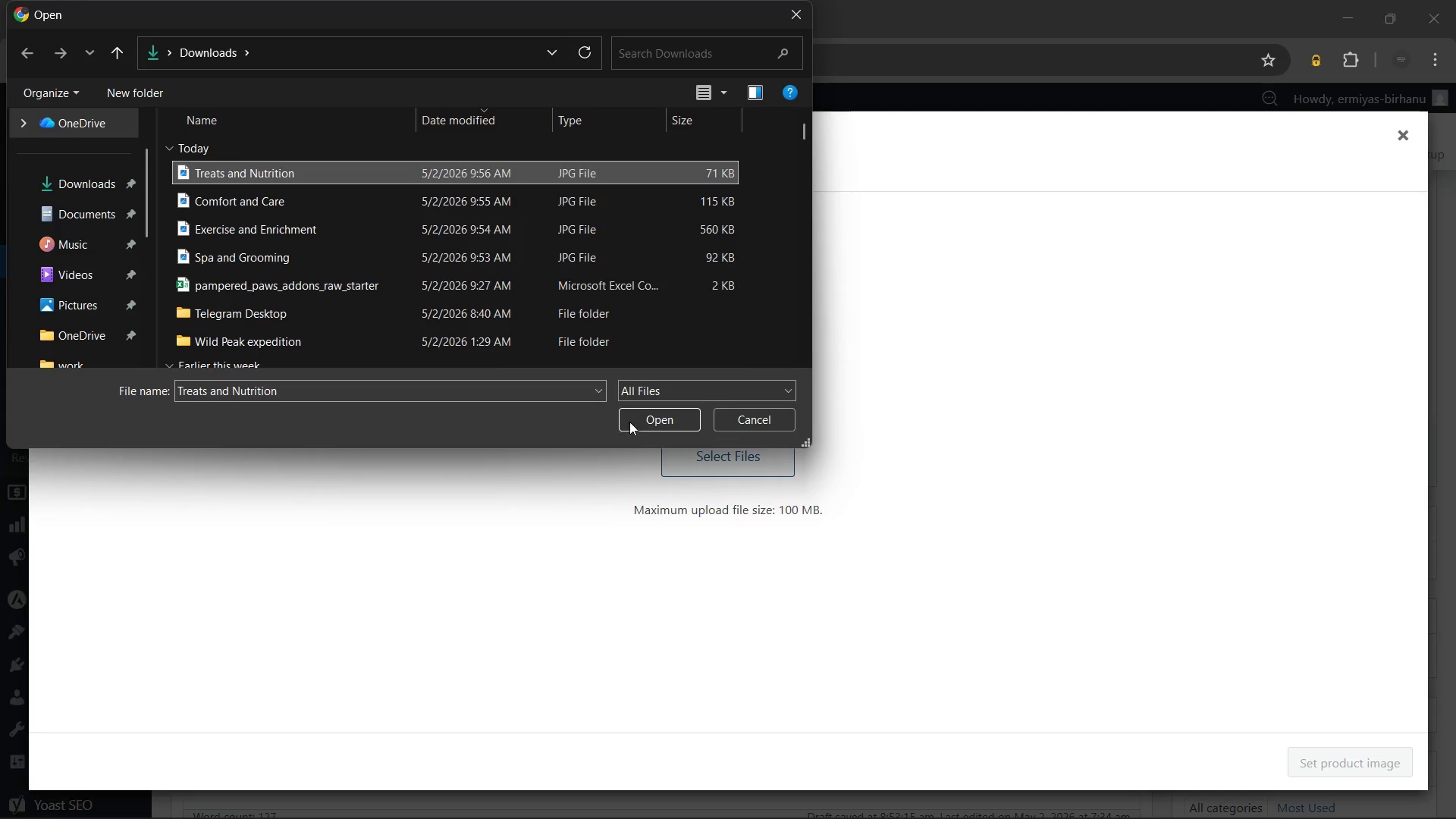 
left_click([644, 421])
 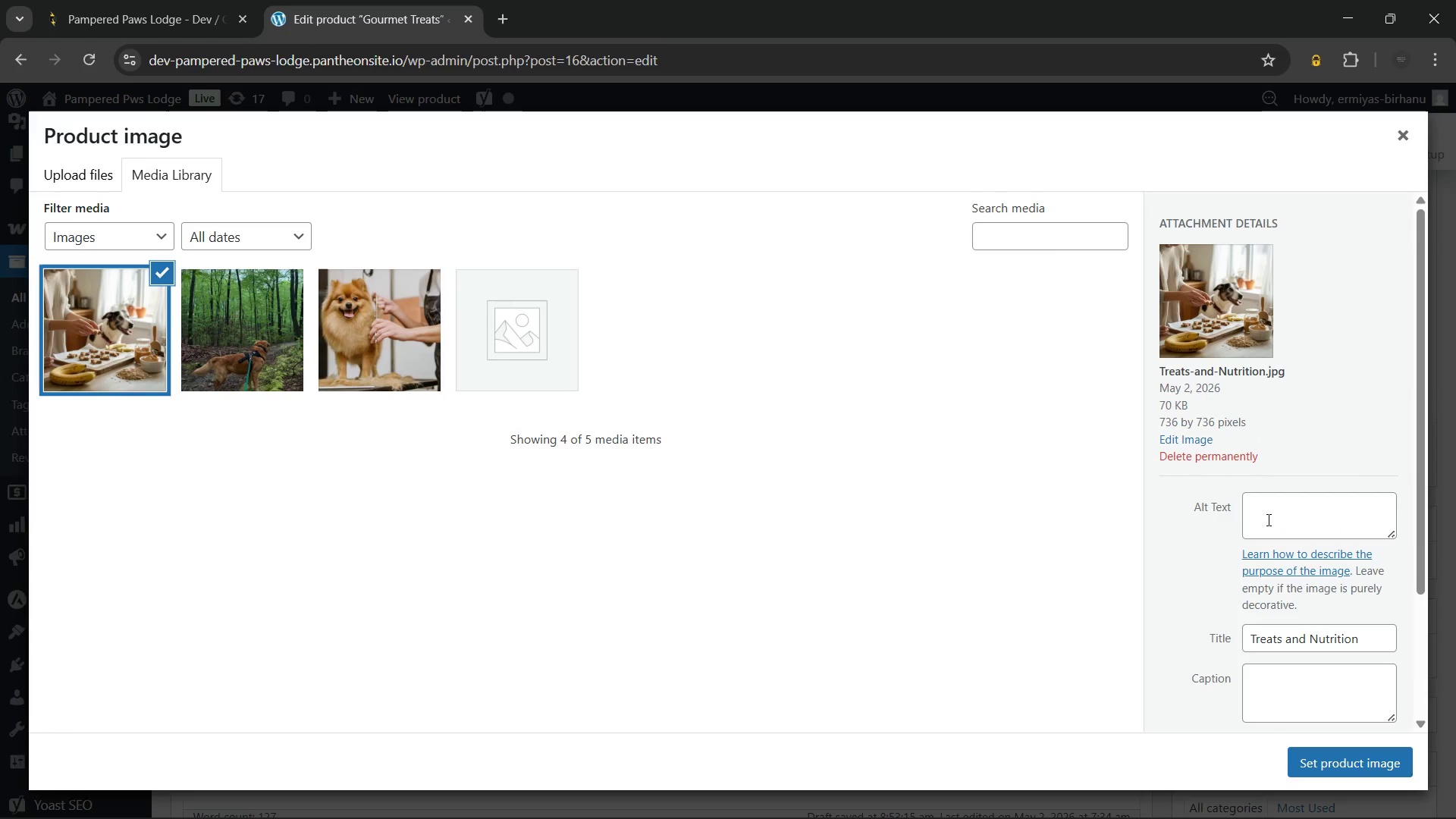 
wait(5.81)
 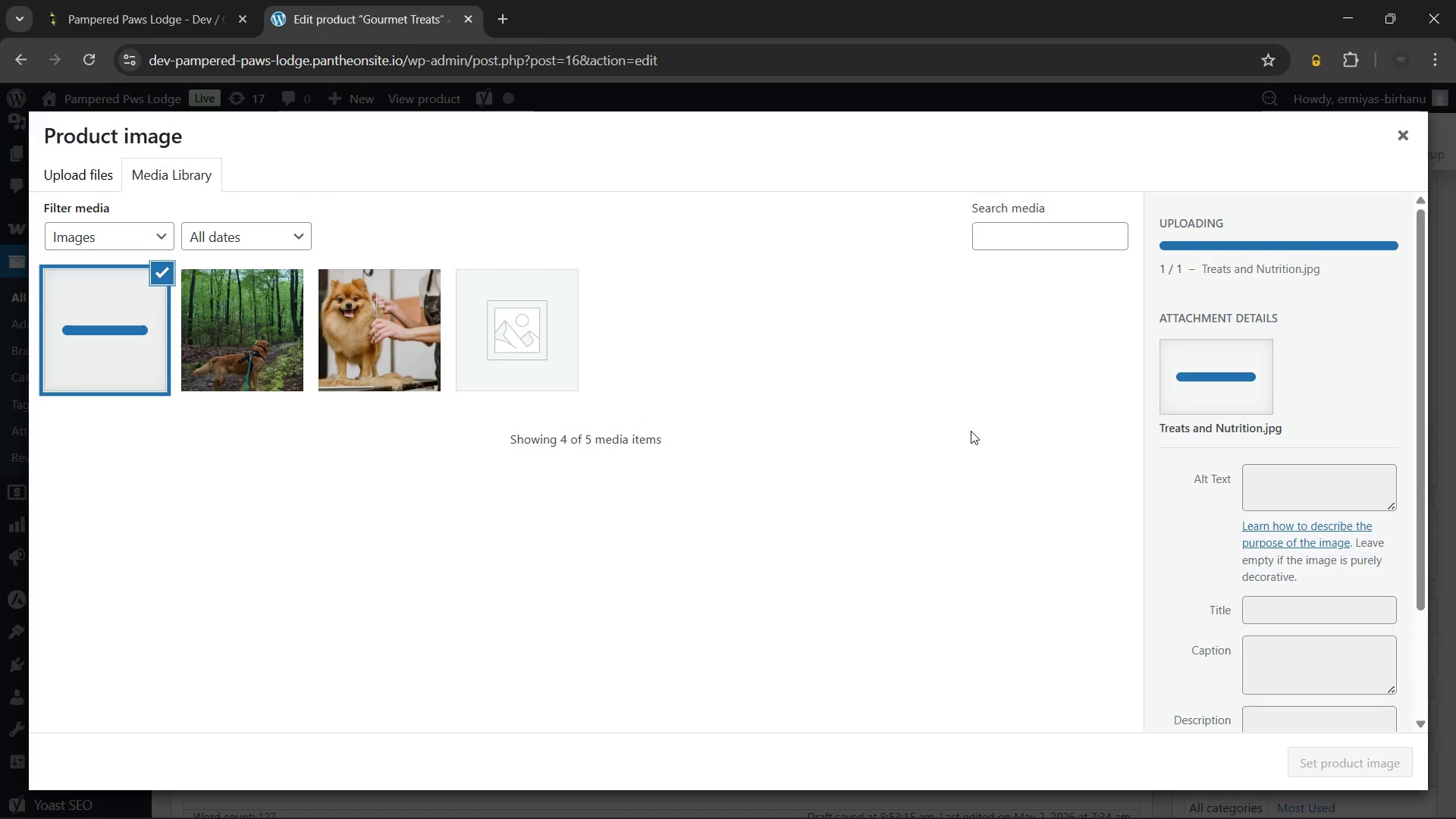 
left_click([1267, 519])
 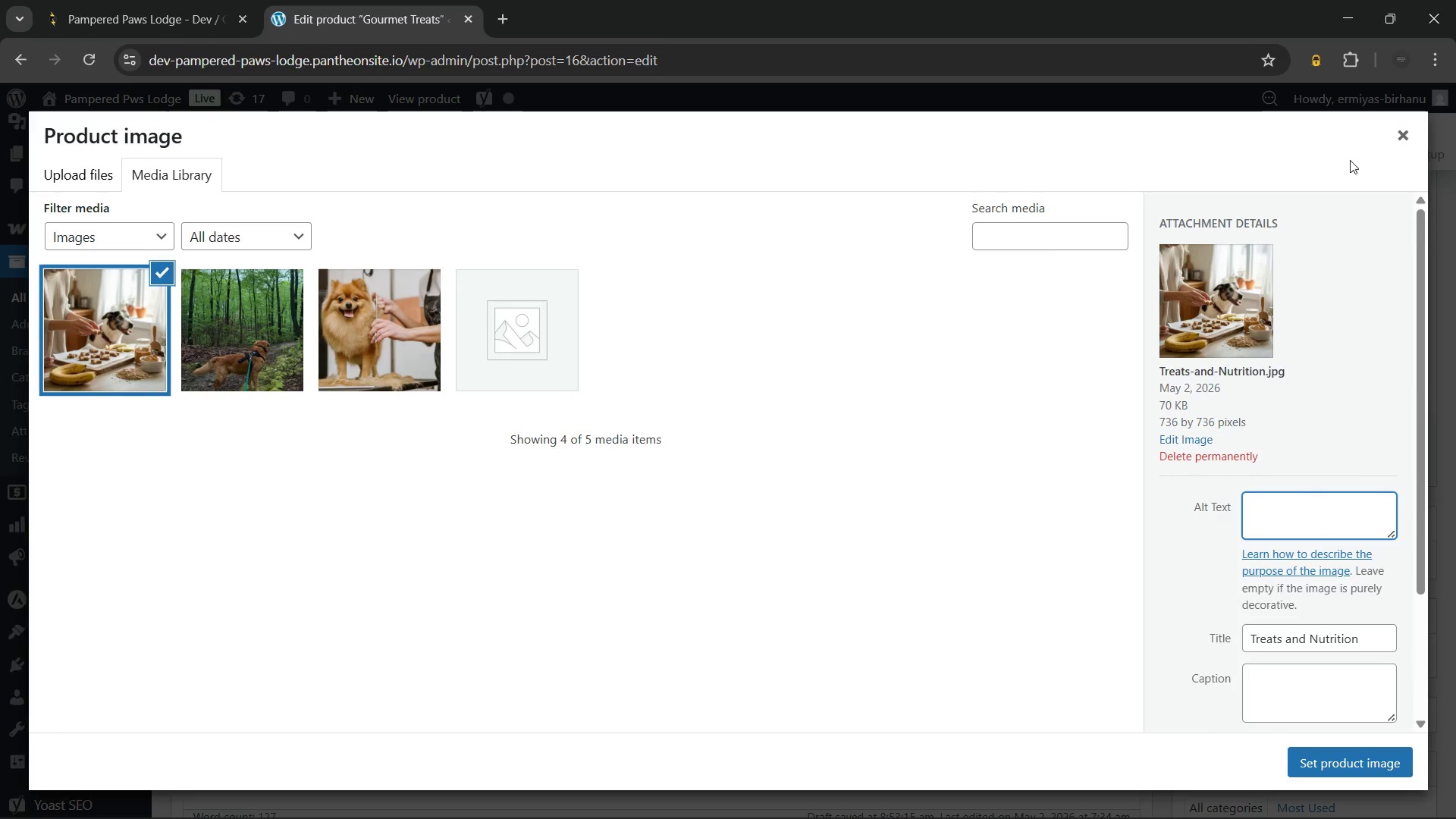 
wait(6.88)
 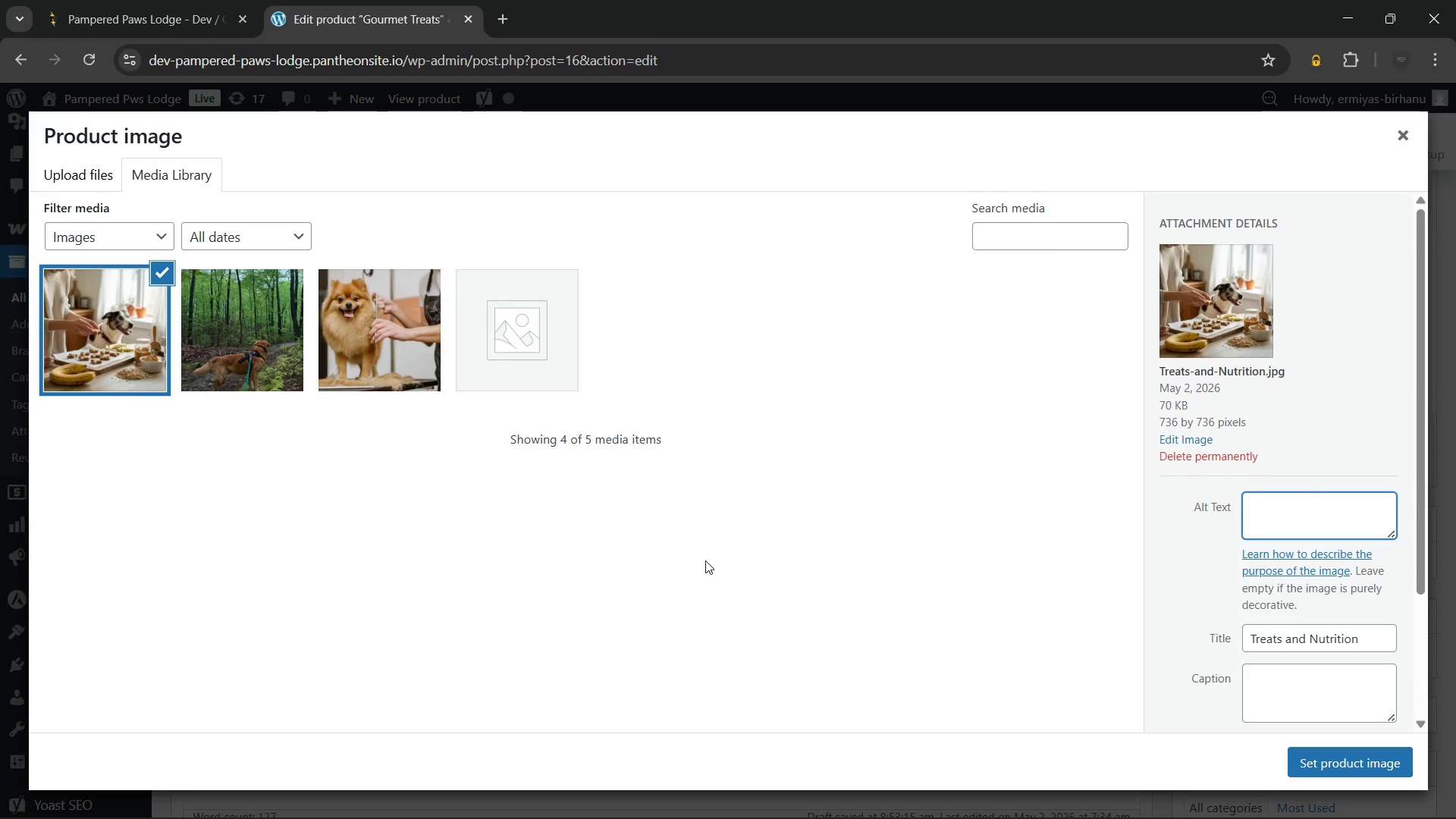 
left_click([102, 293])
 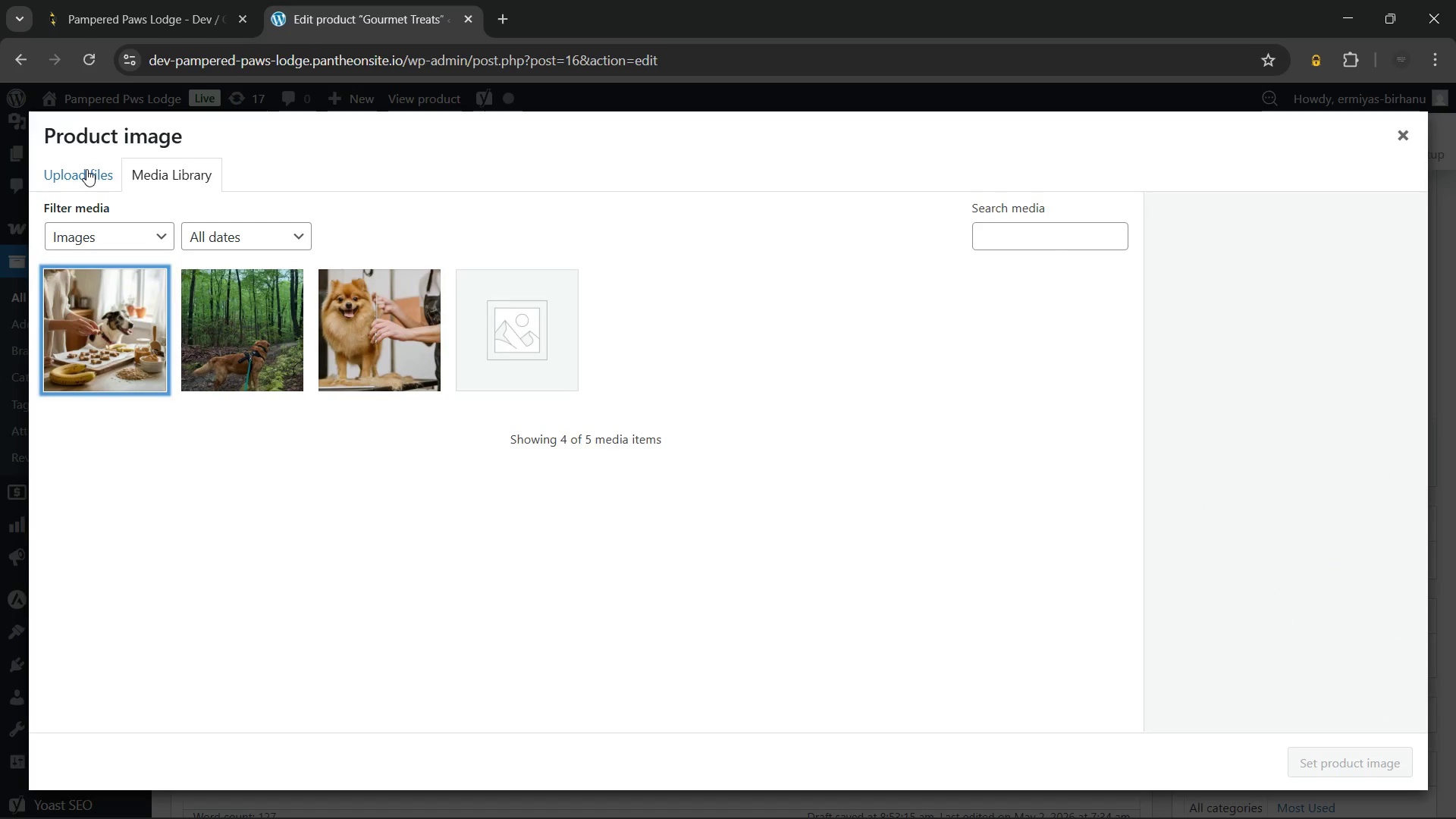 
left_click([86, 169])
 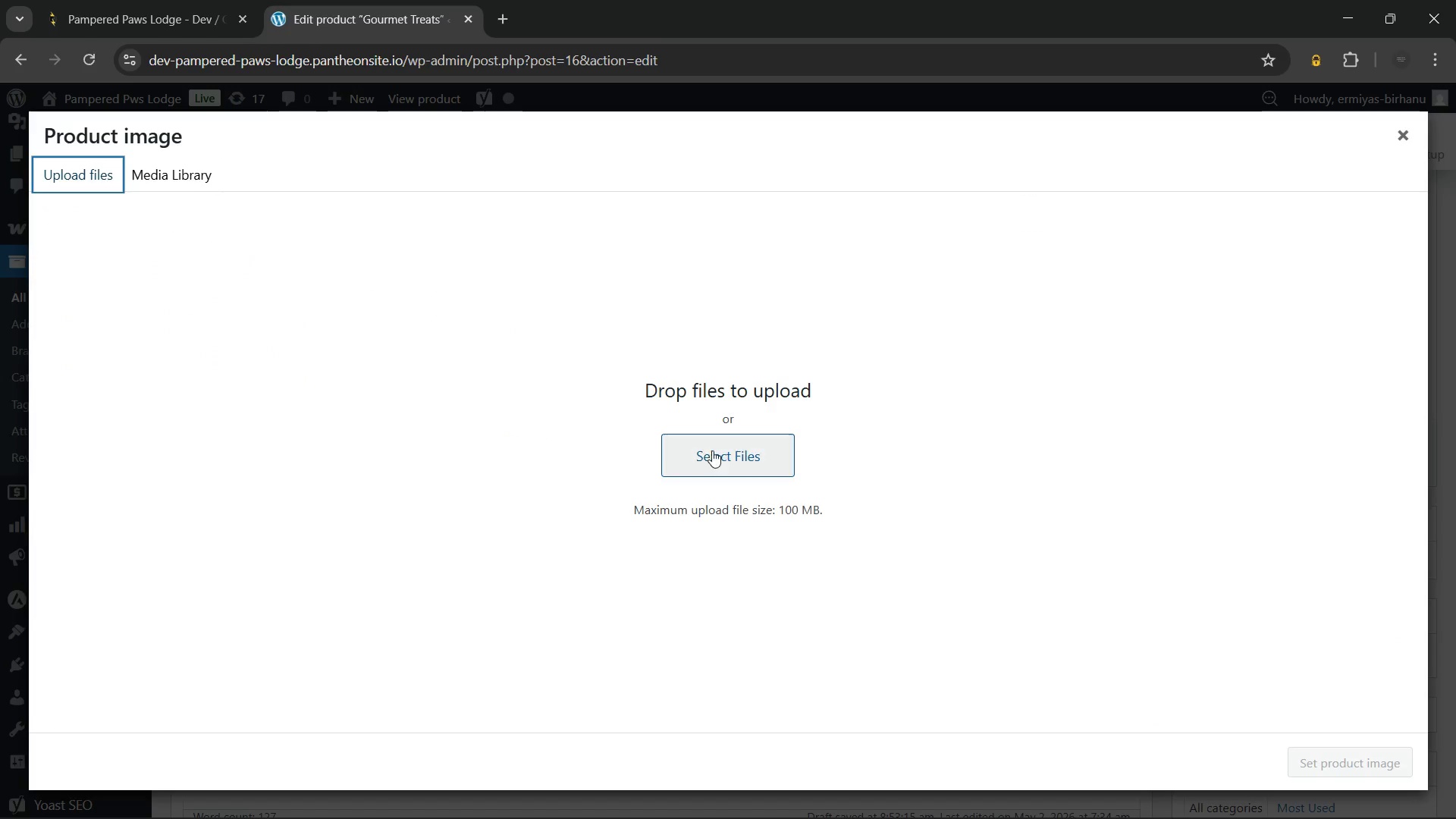 
left_click([713, 451])
 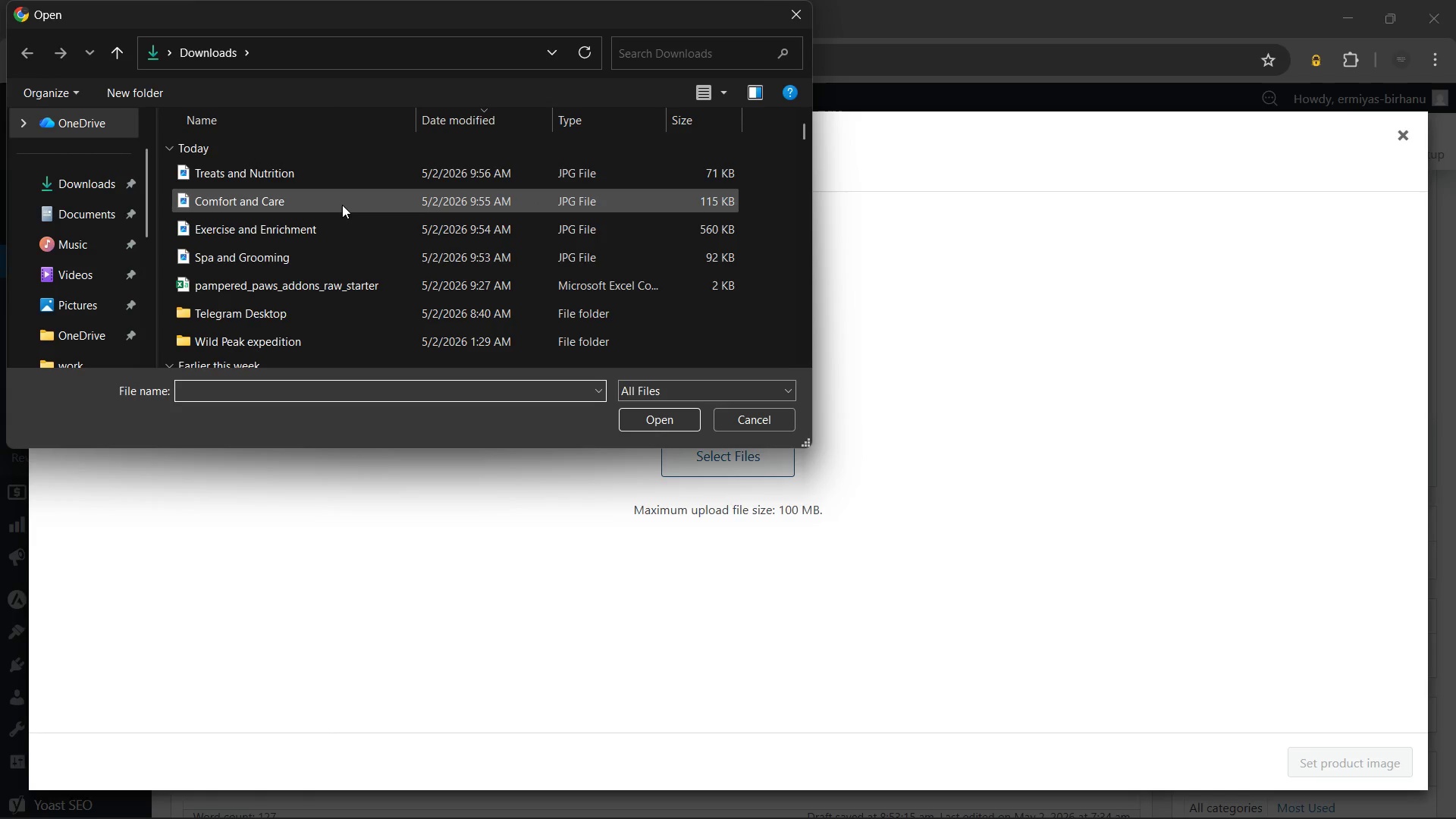 
wait(5.19)
 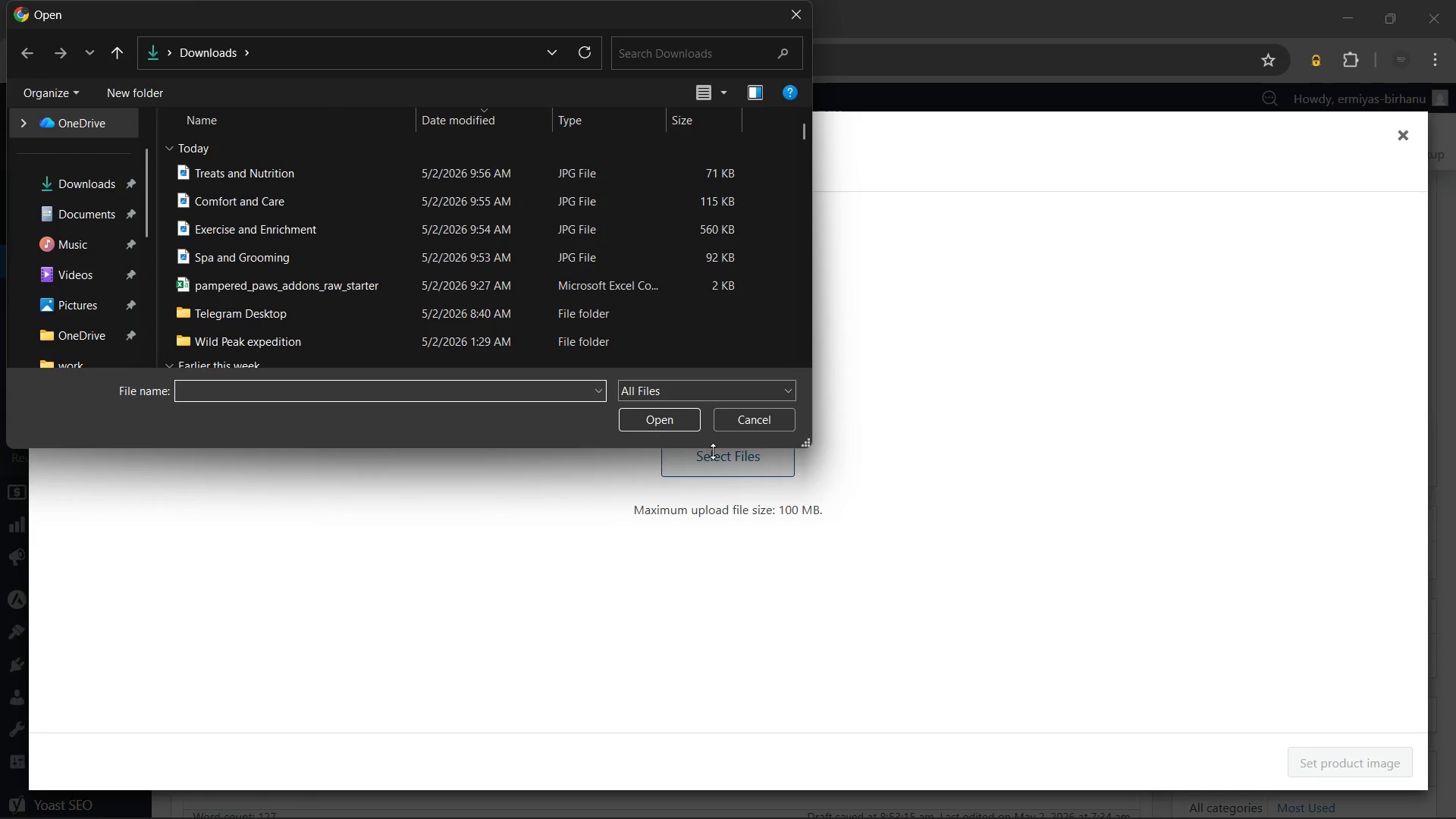 
left_click([342, 205])
 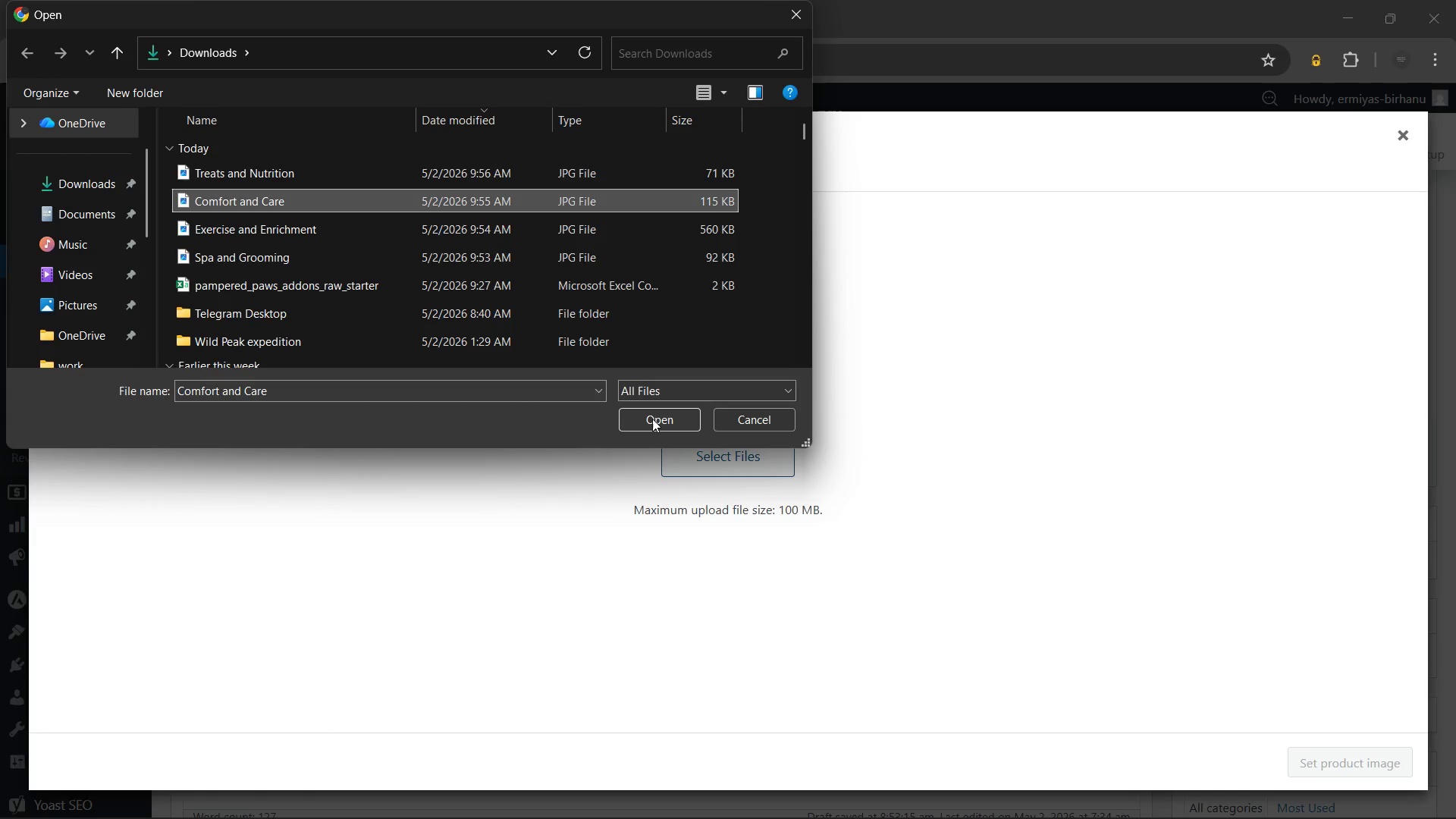 
left_click([652, 419])
 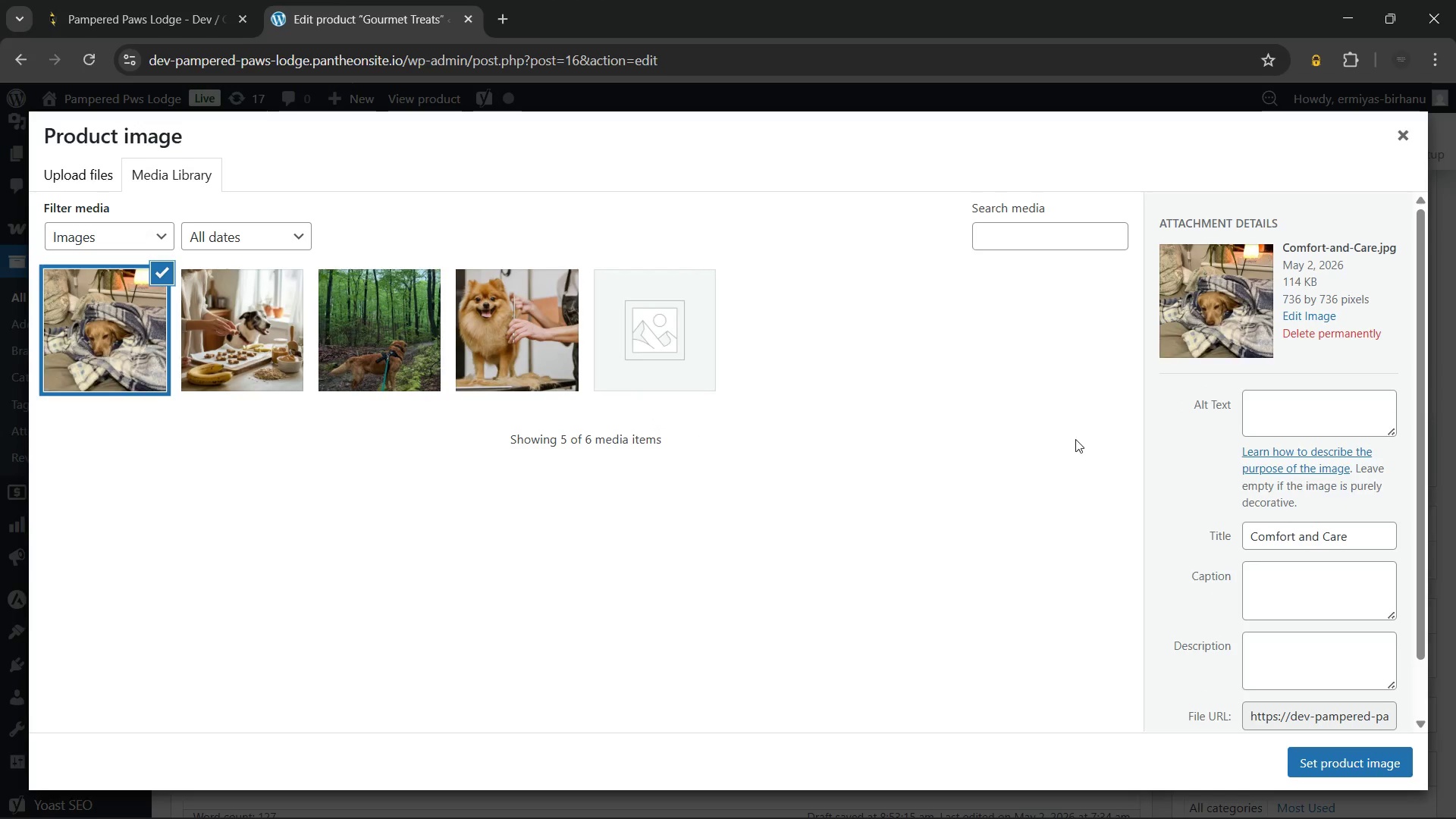 
left_click([1257, 428])
 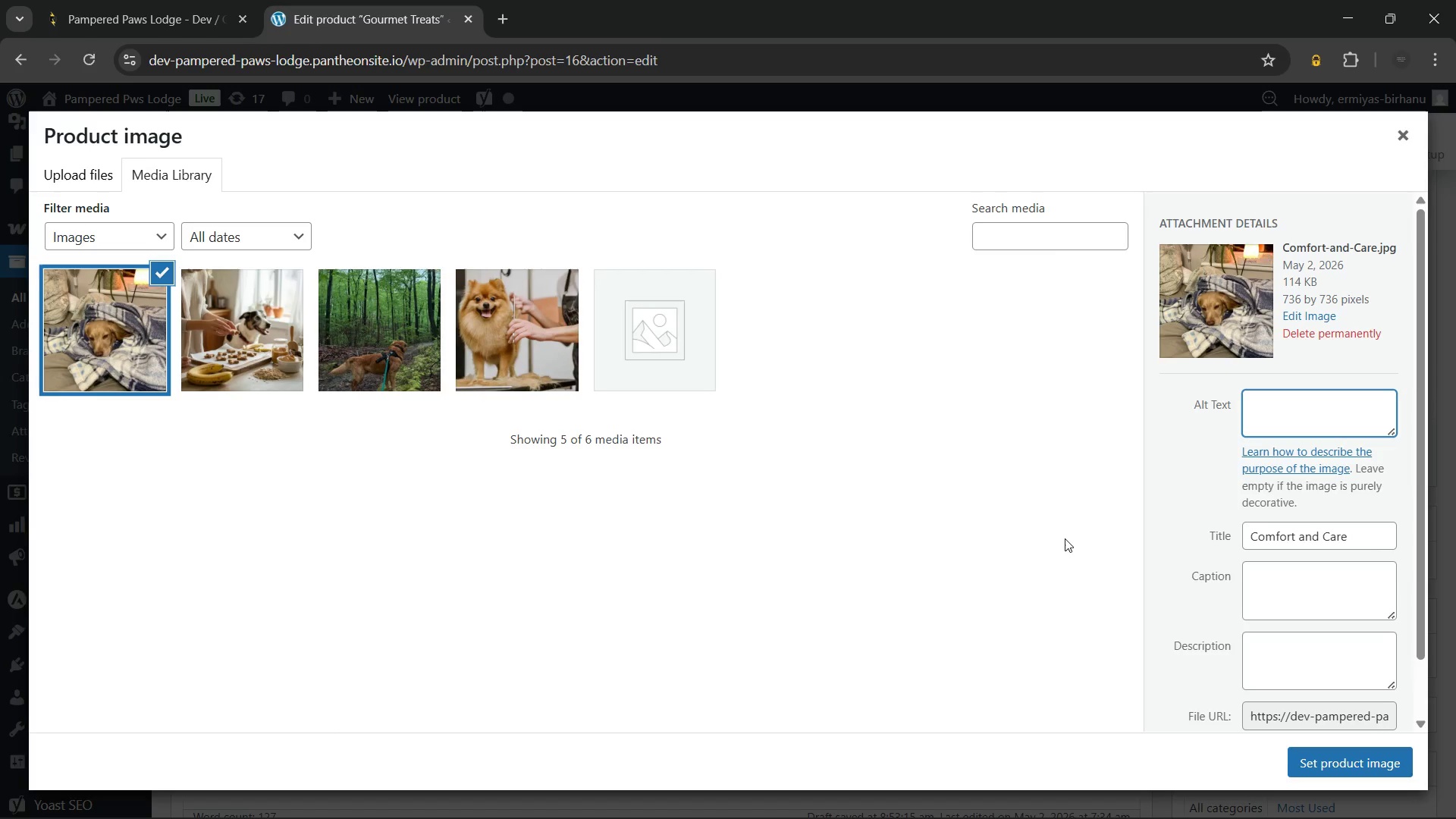 
wait(10.86)
 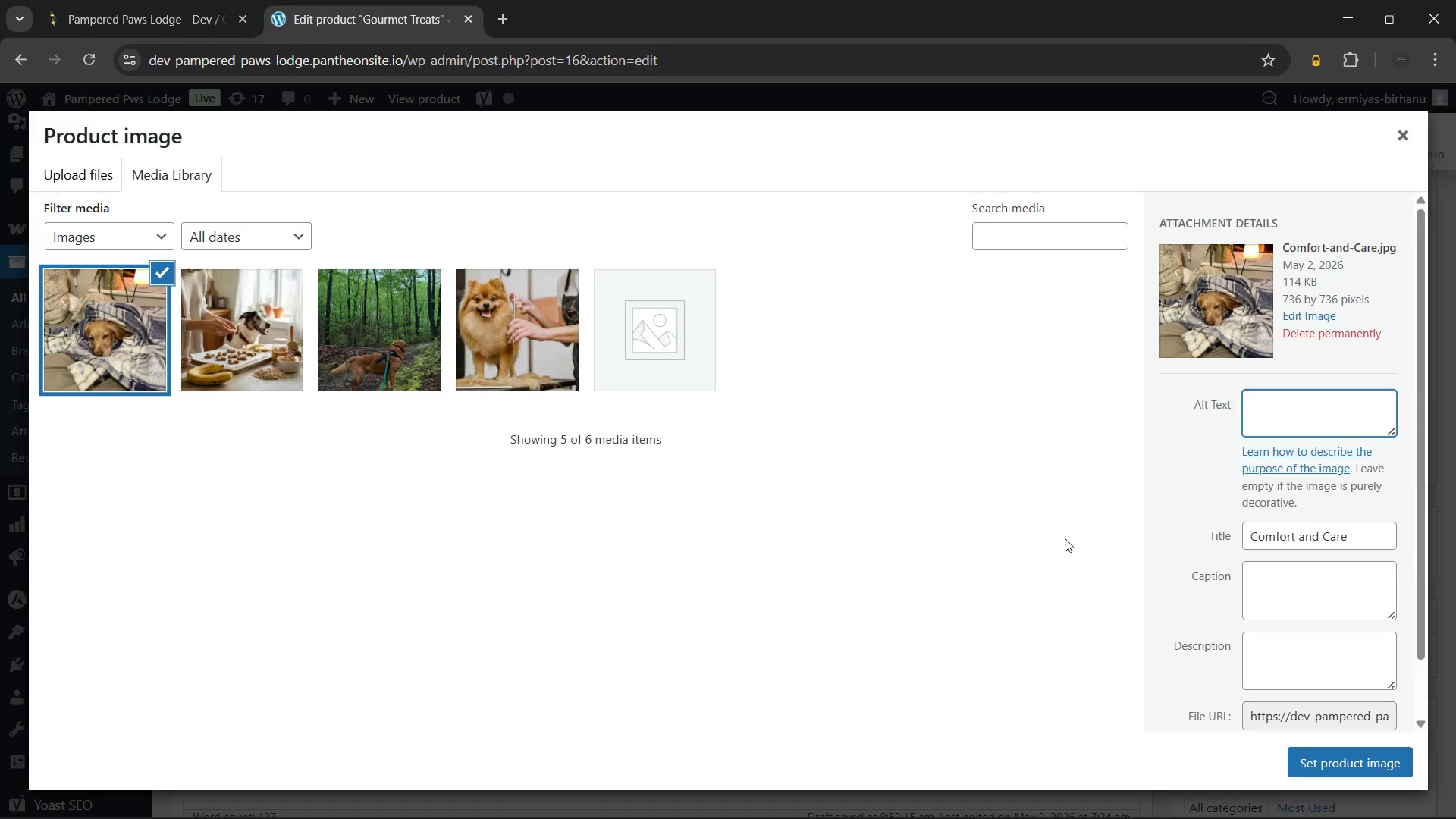 
type(d)
key(Backspace)
type(Dog enjoying gourment )
key(Backspace)
key(Backspace)
key(Backspace)
type(t dog boarding night treats in a cozy setting)
 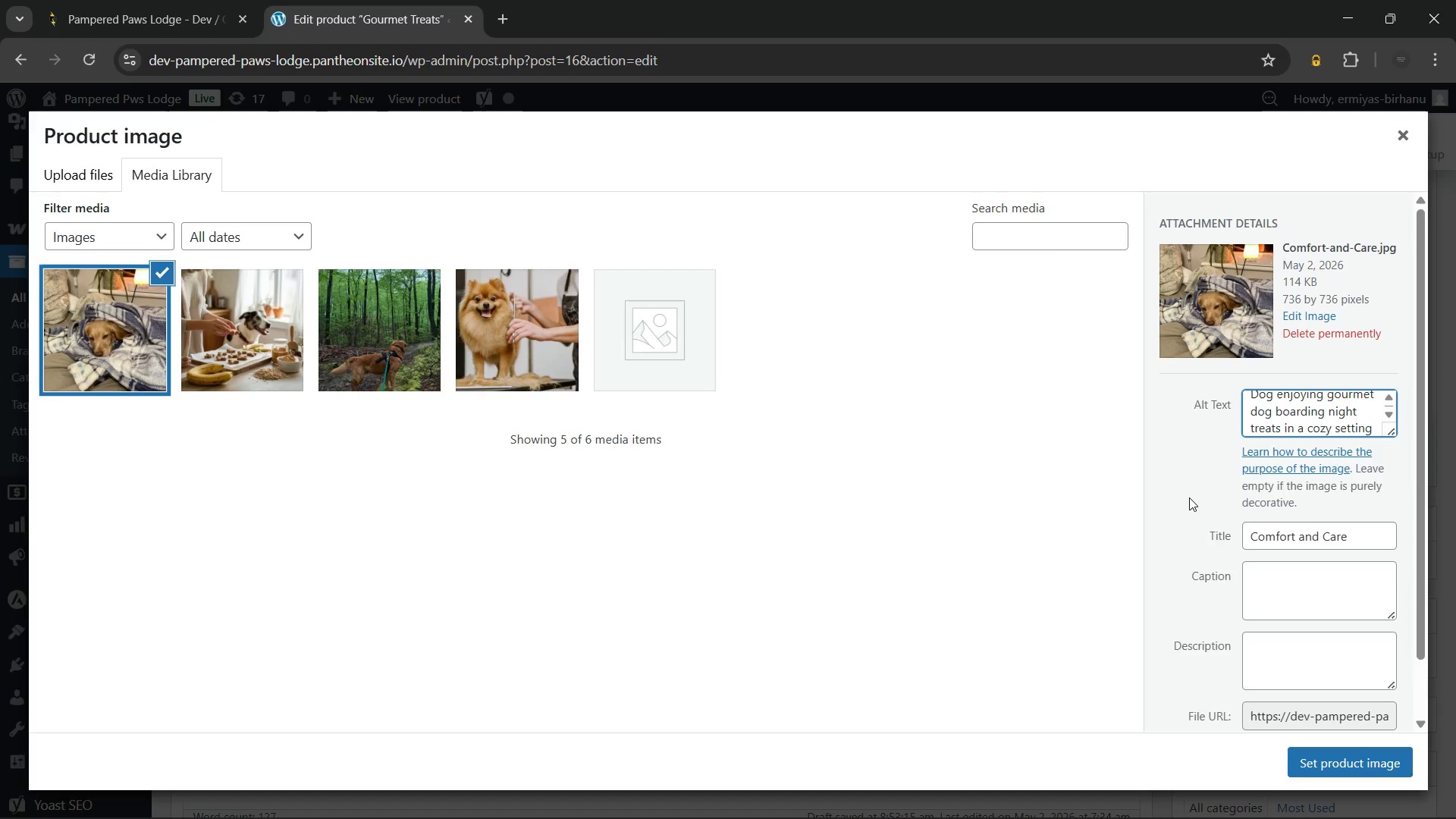 
wait(6.31)
 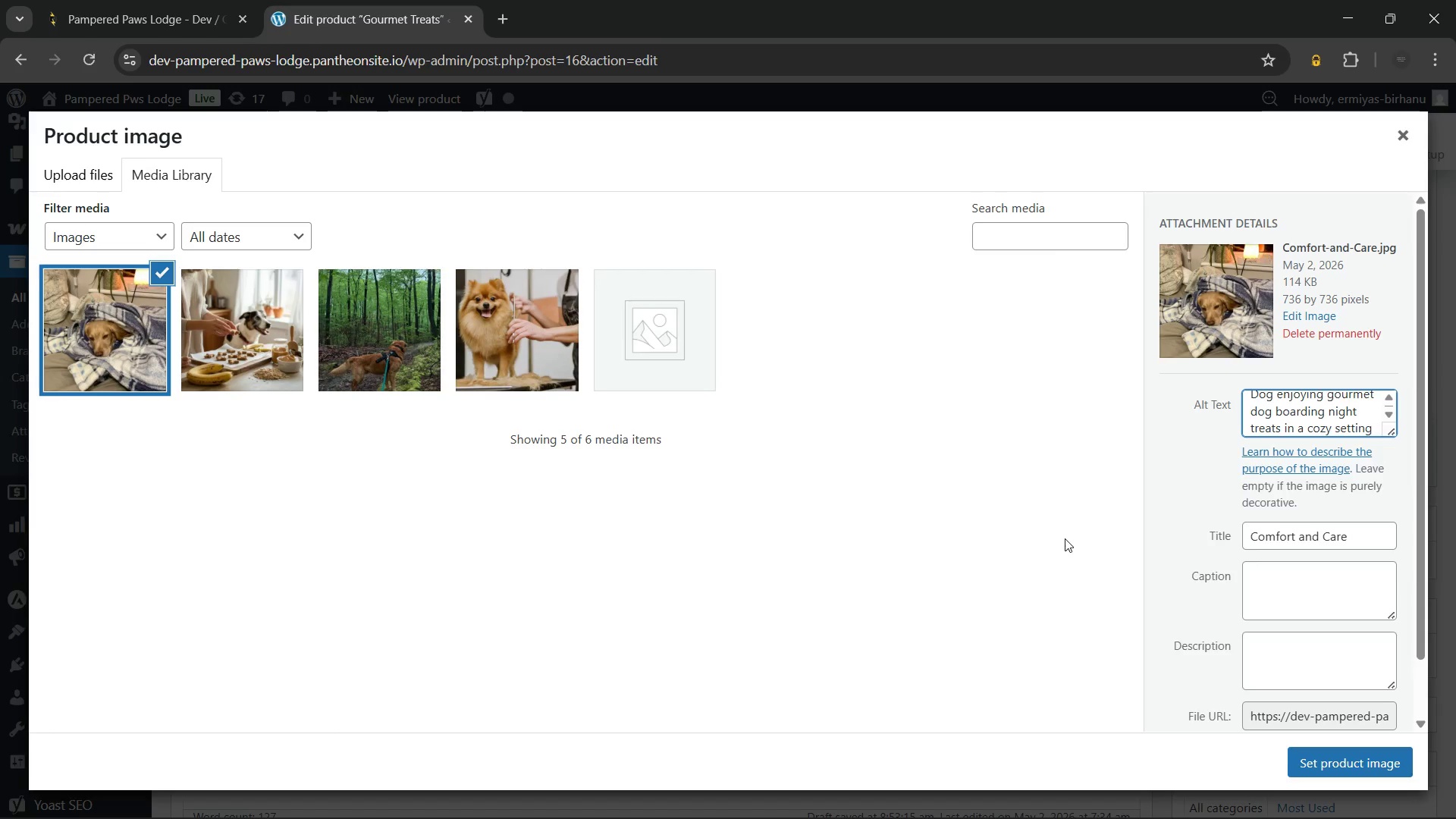 
left_click([1313, 753])
 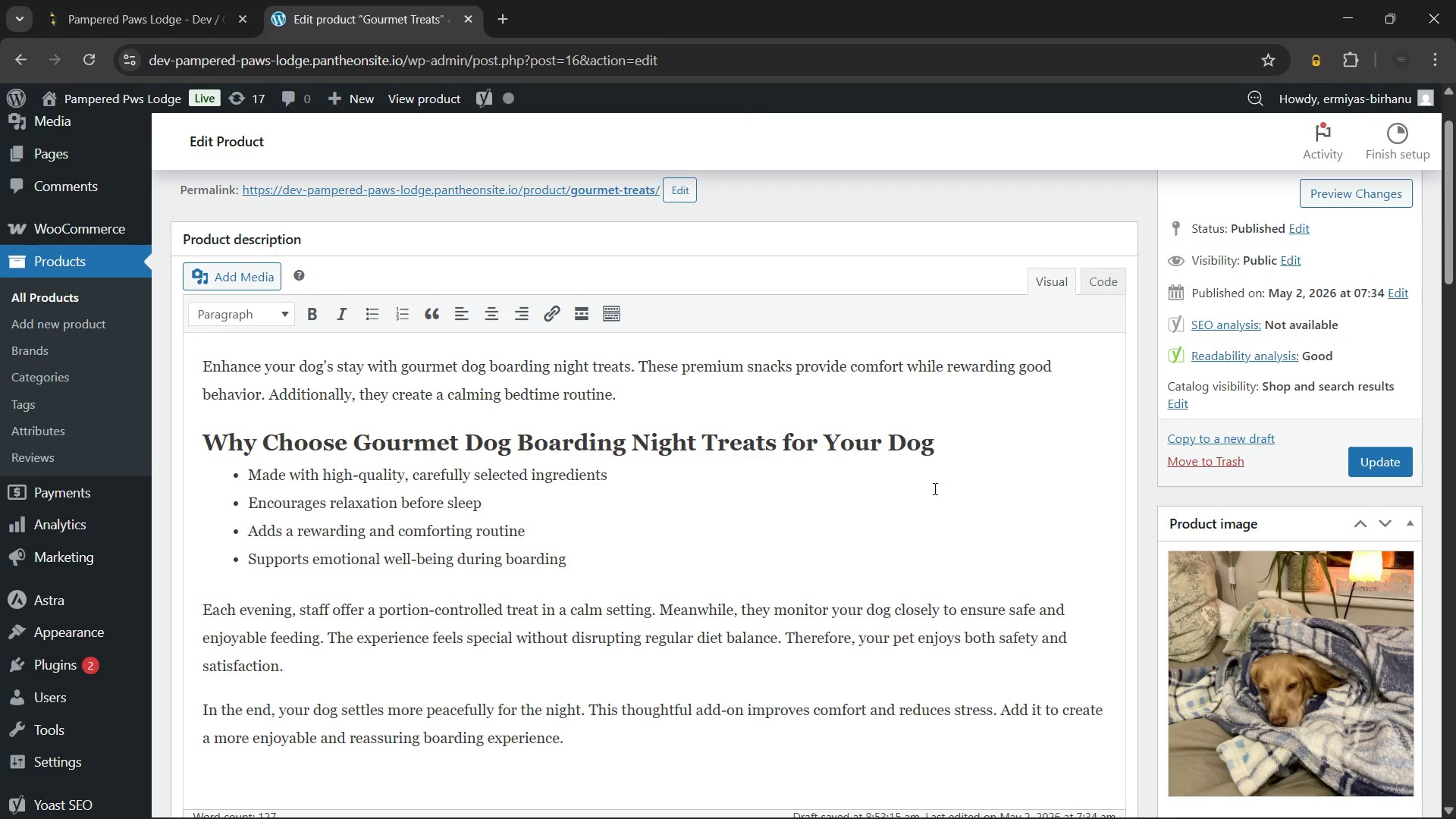 
scroll: coordinate [925, 488], scroll_direction: down, amount: 3.0
 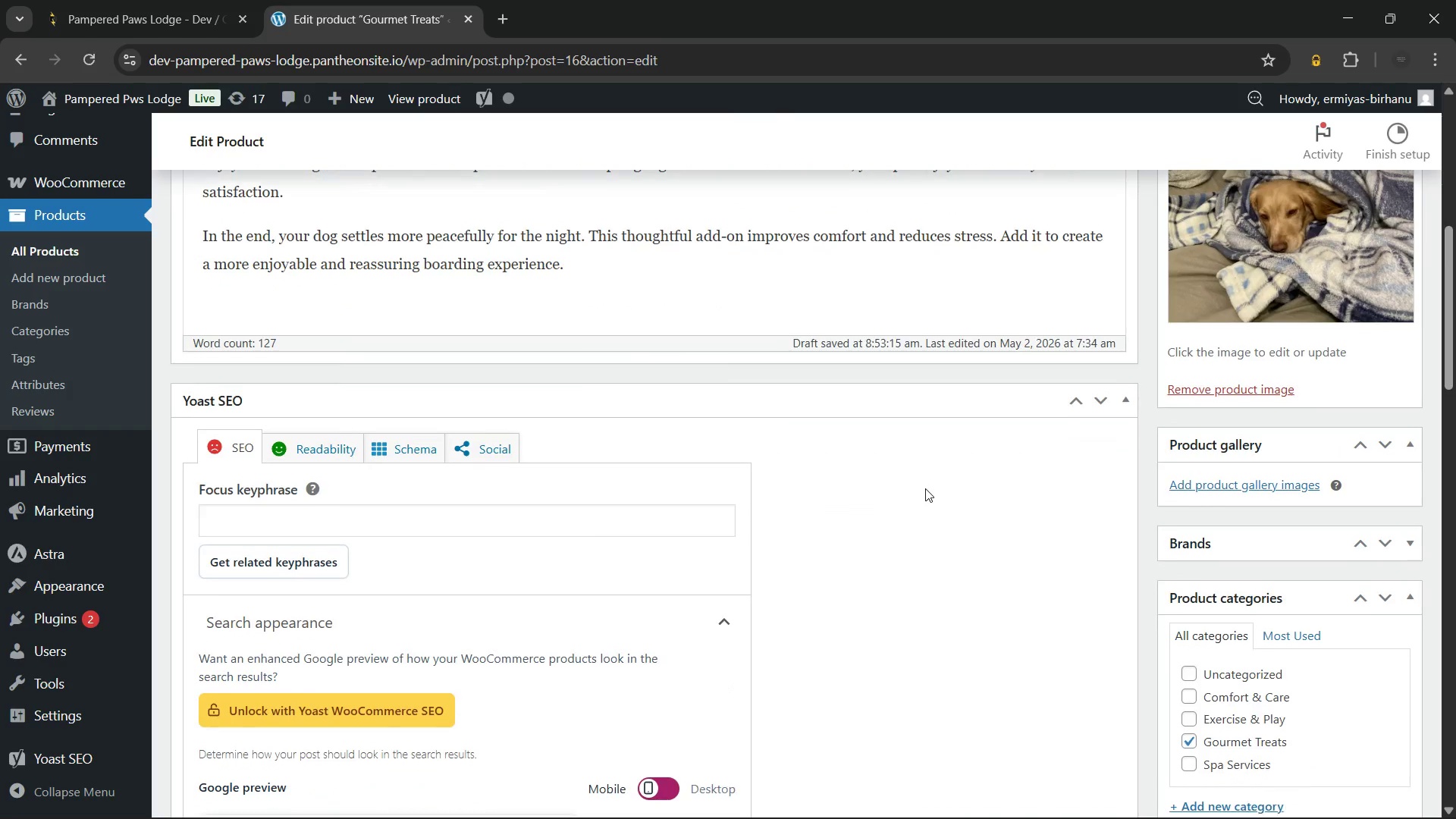 
scroll: coordinate [925, 488], scroll_direction: up, amount: 1.0
 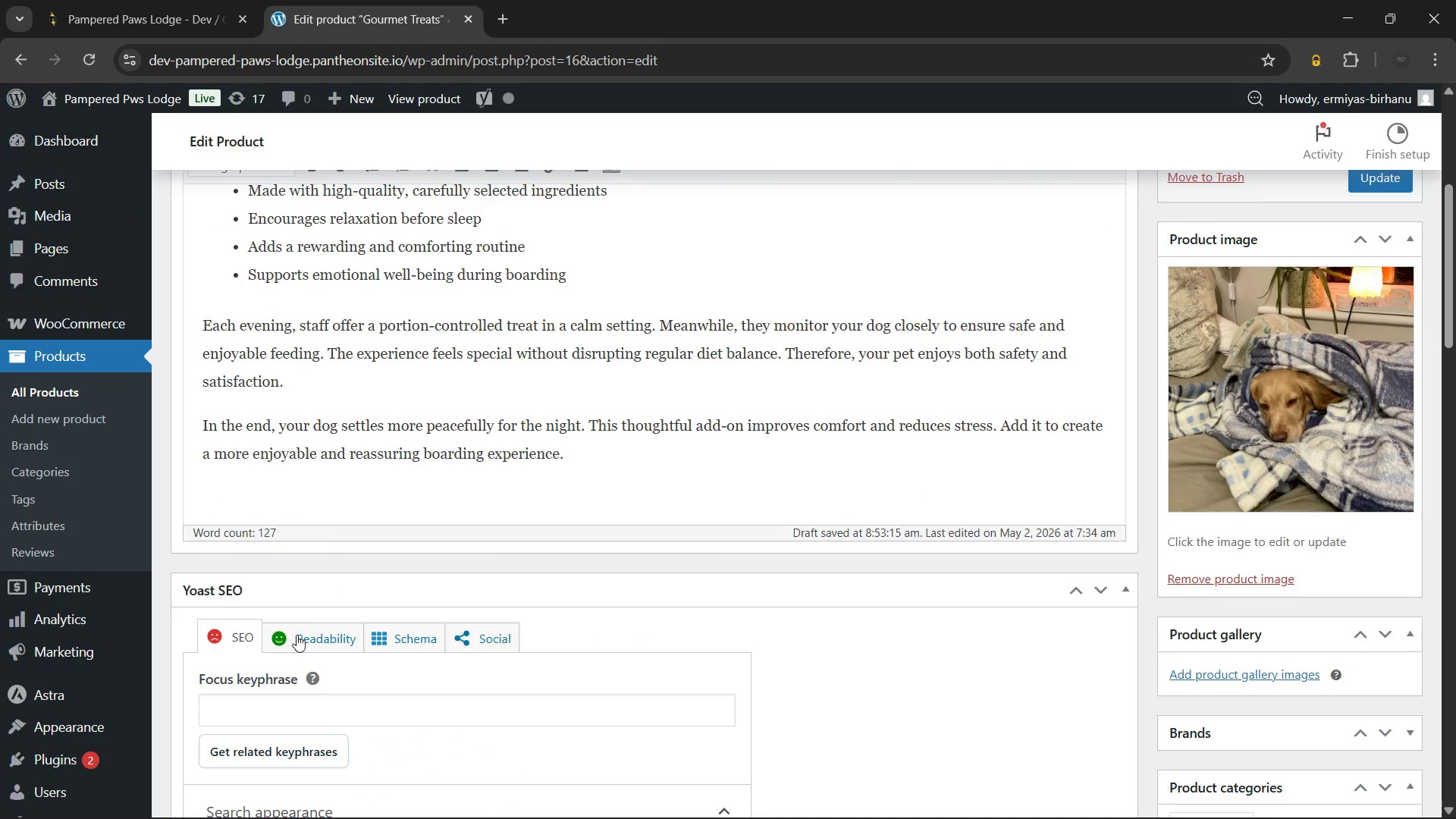 
left_click([297, 635])
 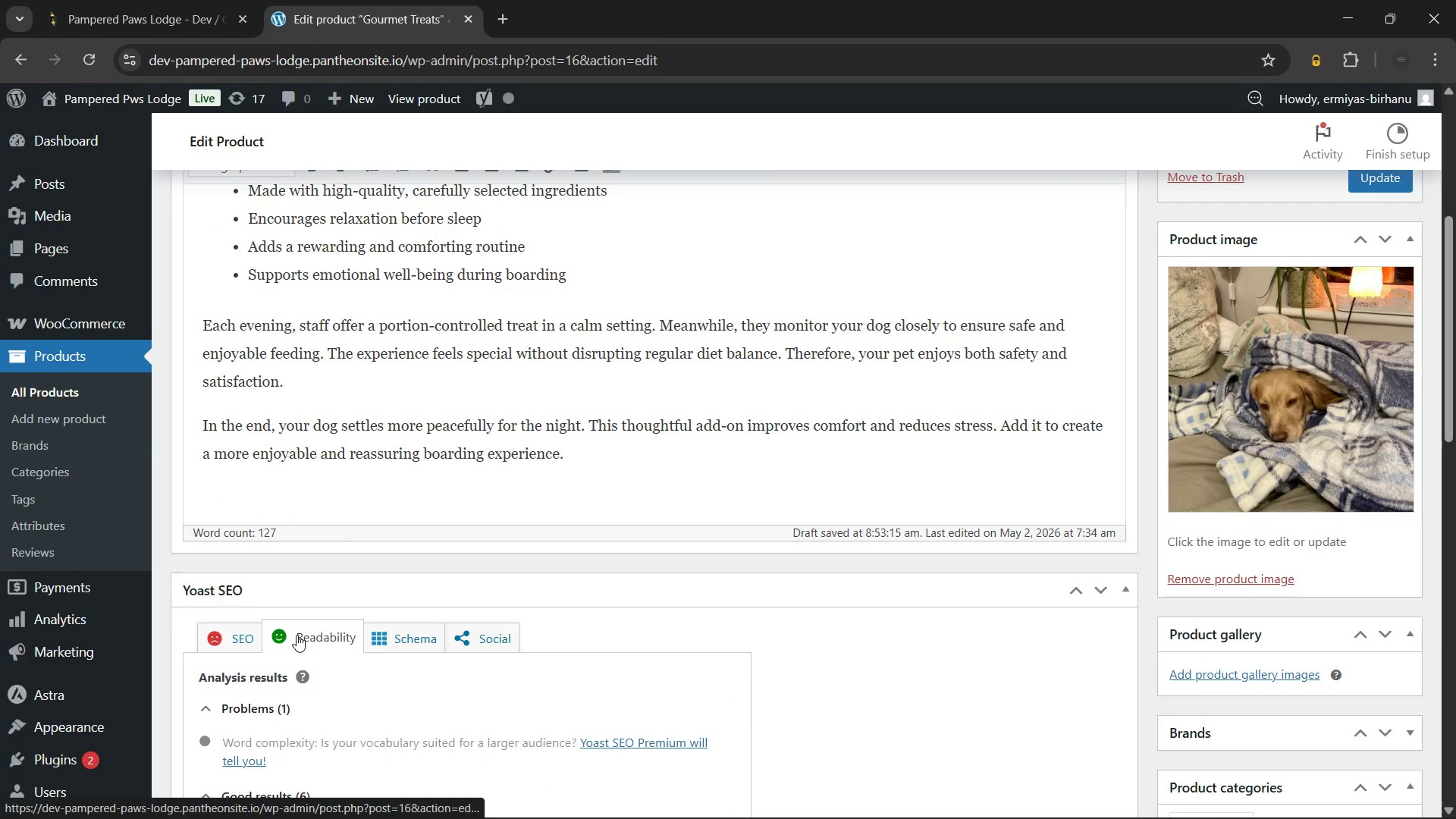 
scroll: coordinate [297, 634], scroll_direction: down, amount: 1.0
 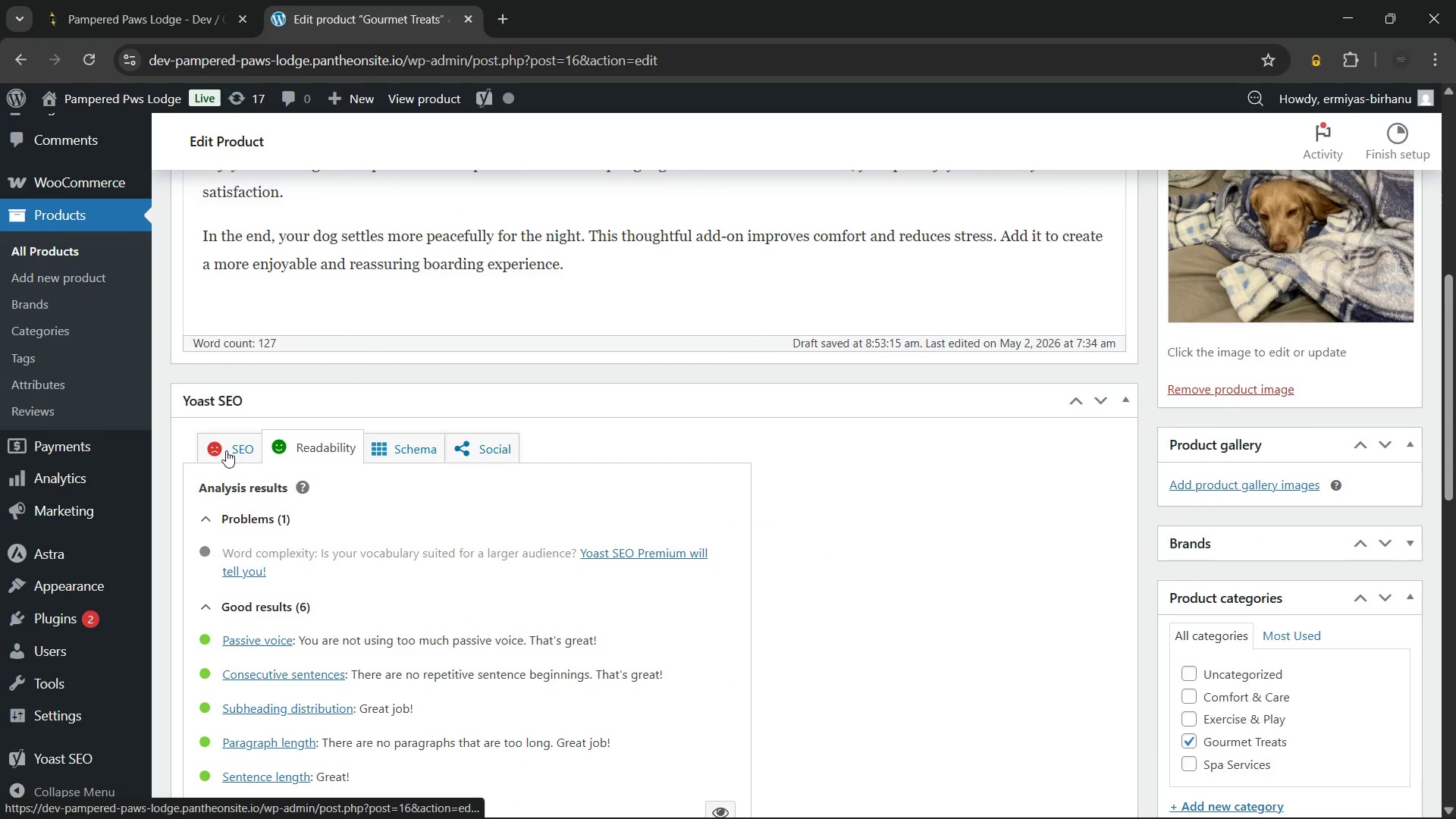 
left_click([227, 450])
 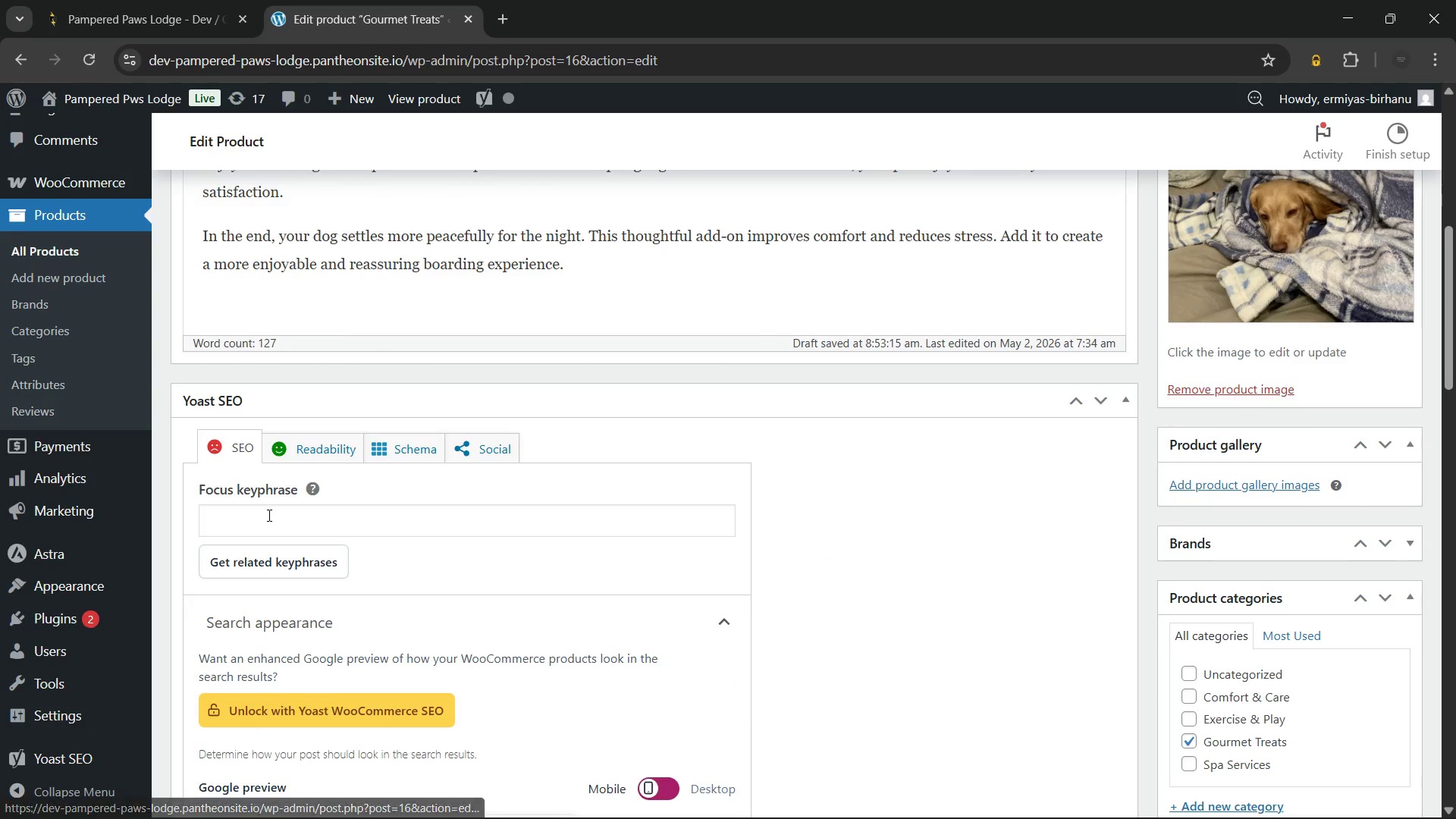 
left_click([268, 515])
 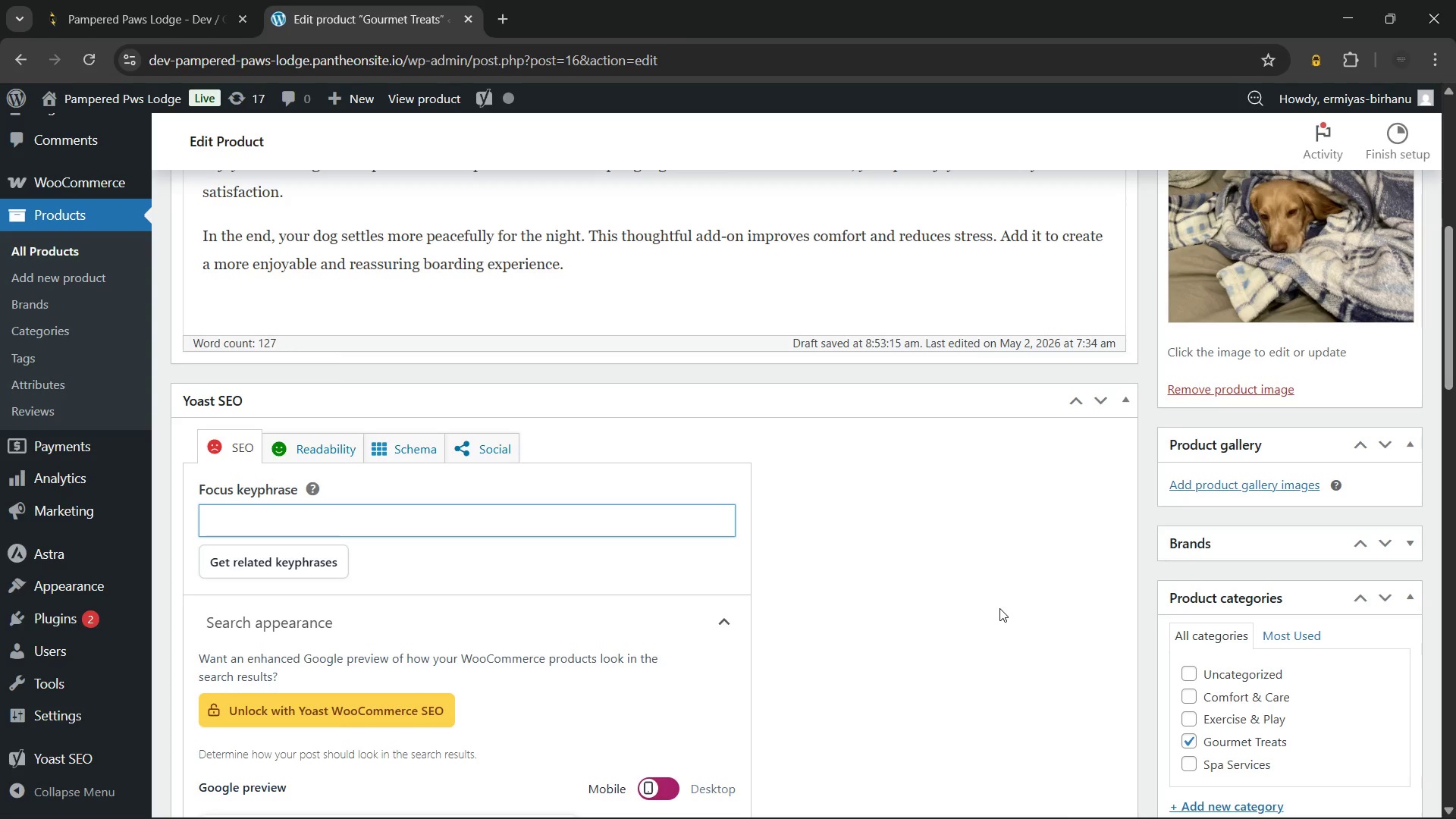 
wait(13.33)
 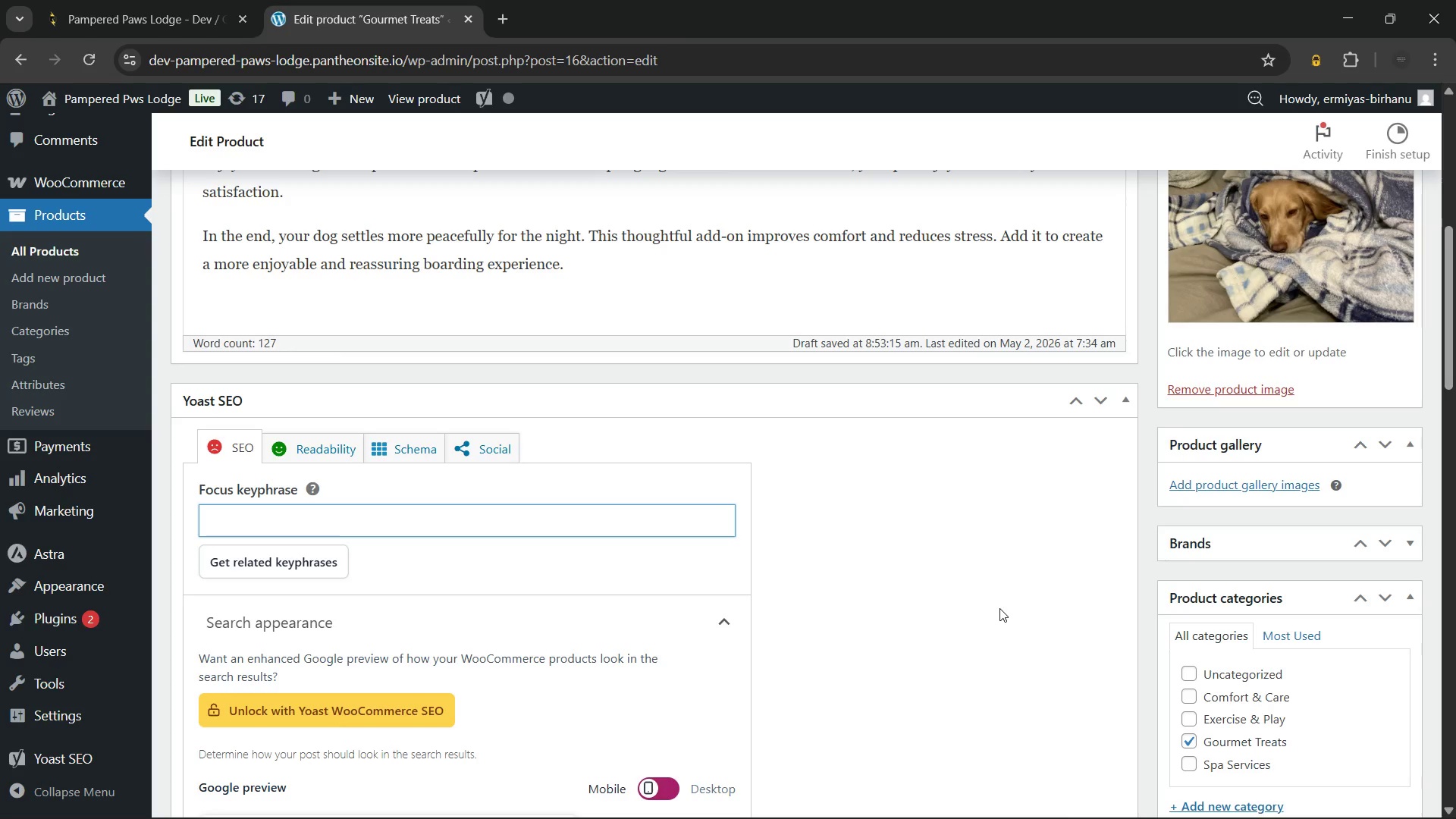 
left_click([630, 551])
 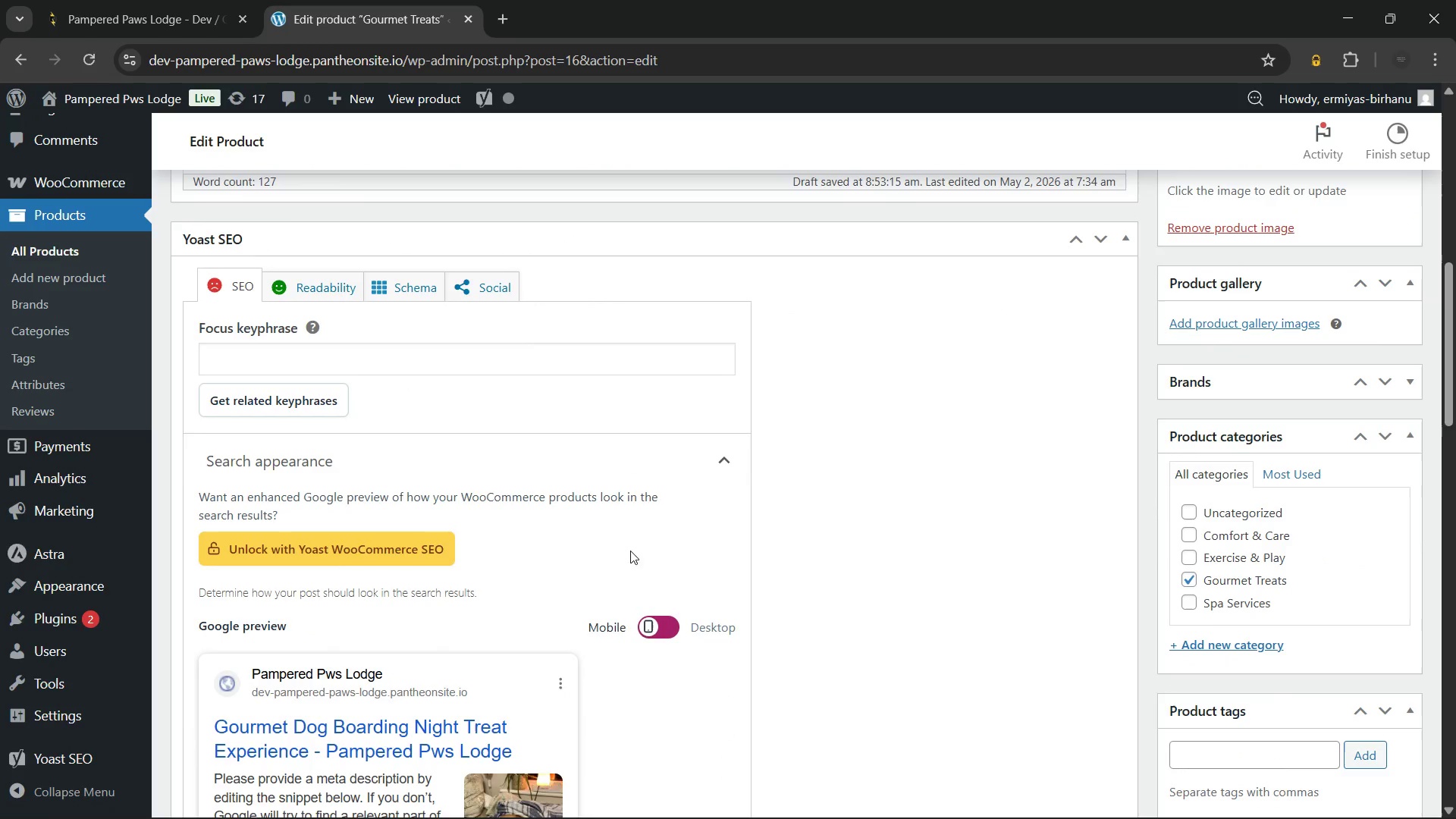 
left_click([529, 362])
 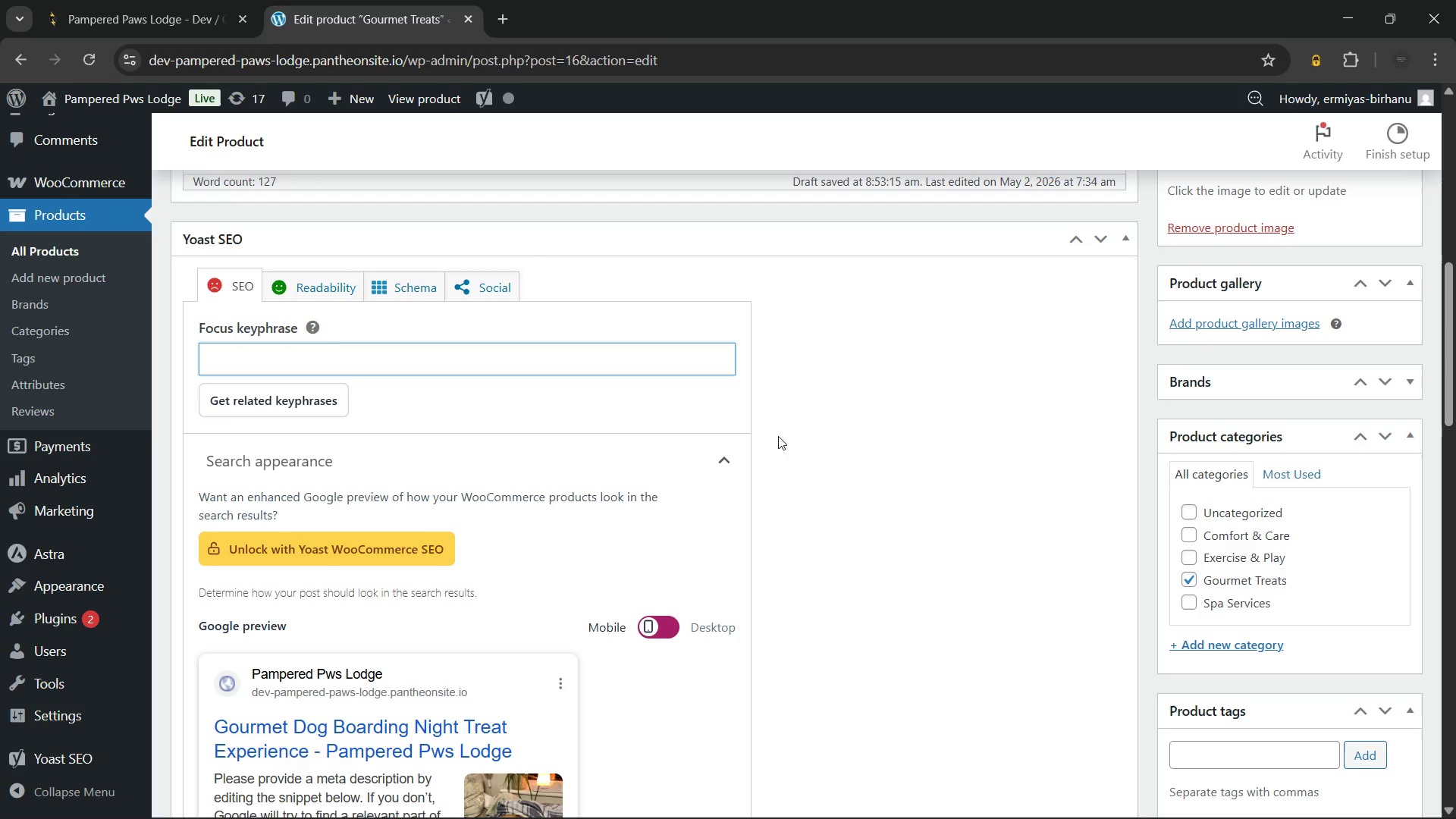 
wait(21.41)
 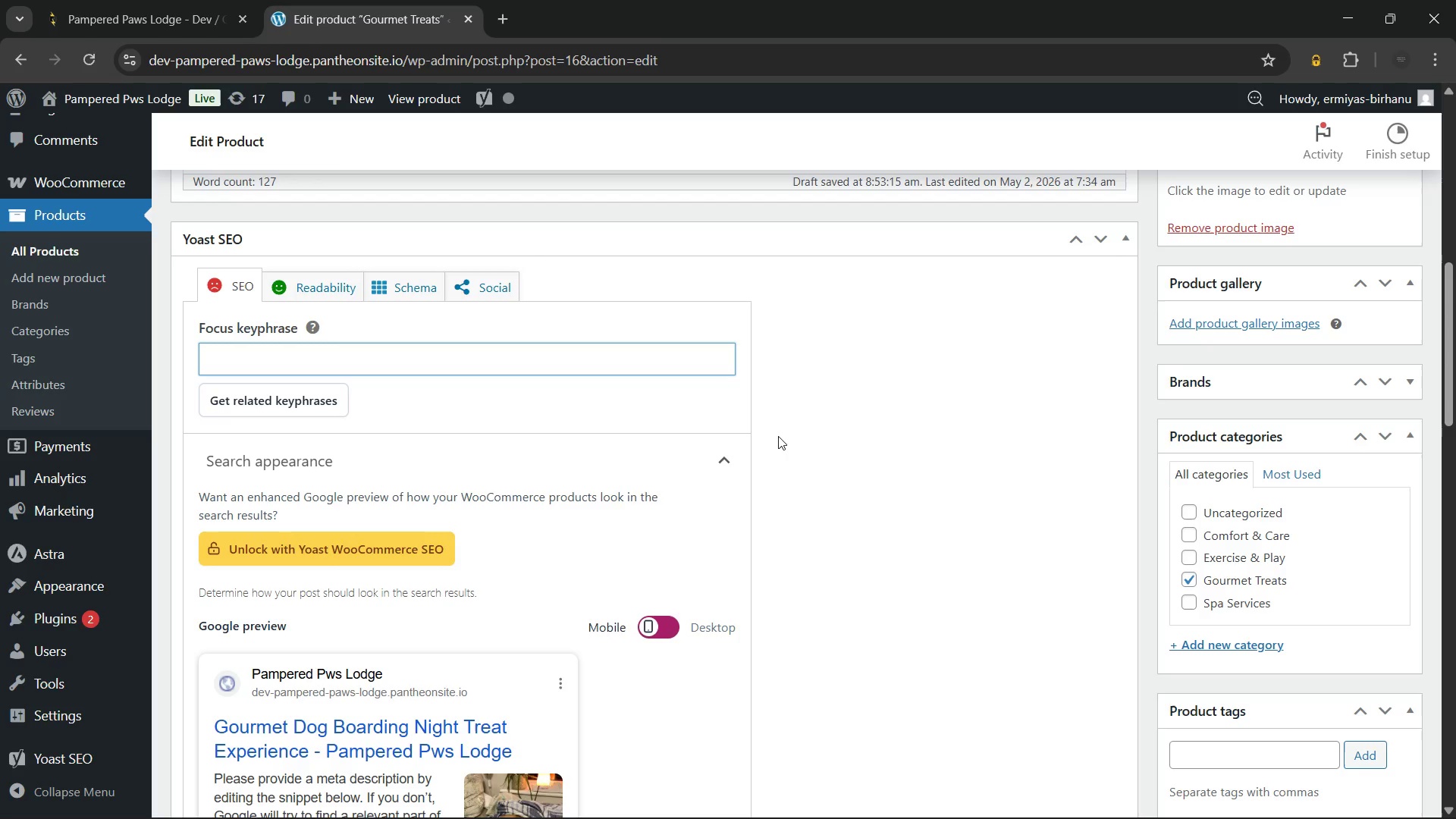 
type(gourmet )
 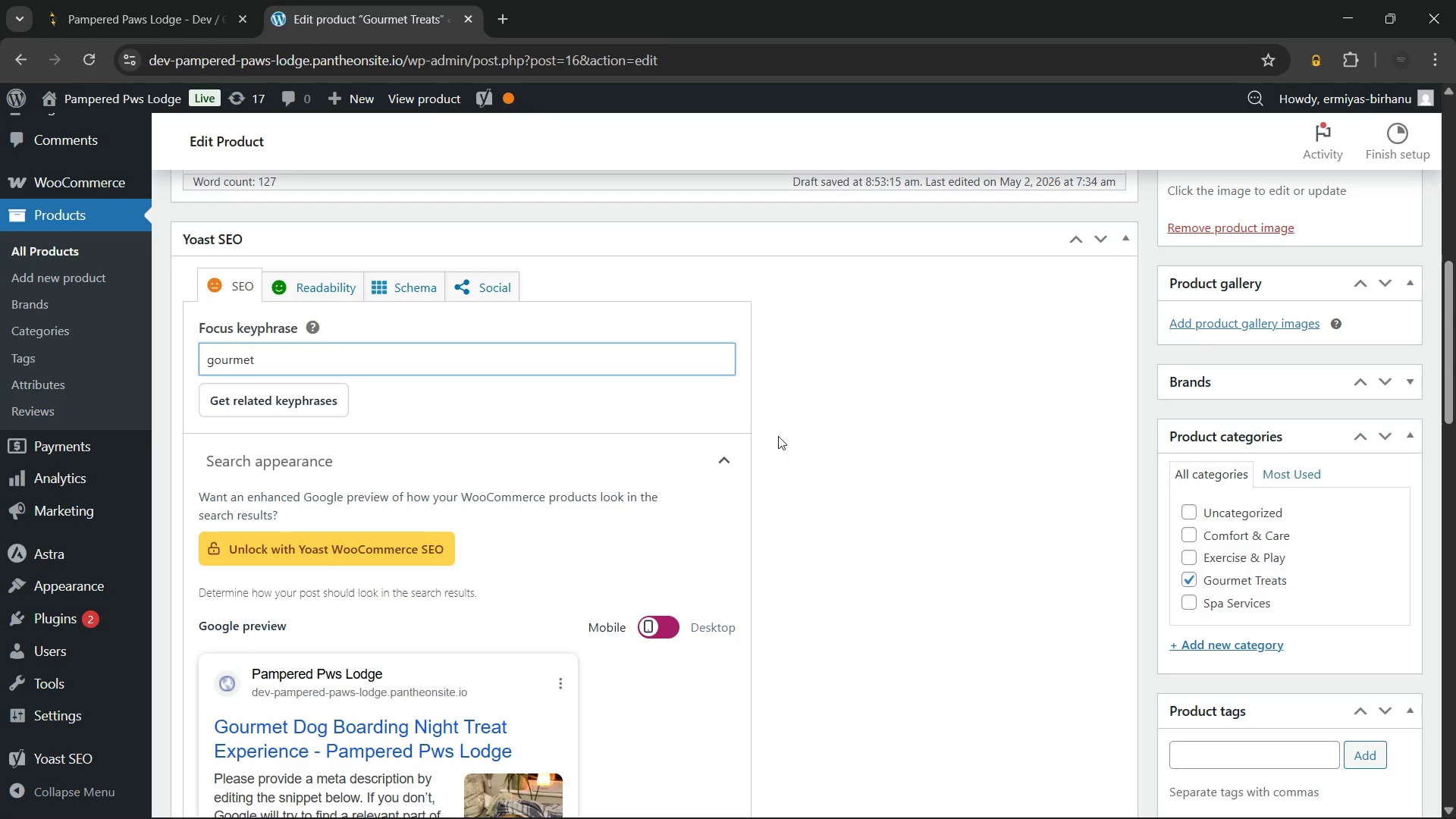 
type(dog boarding night treats)
 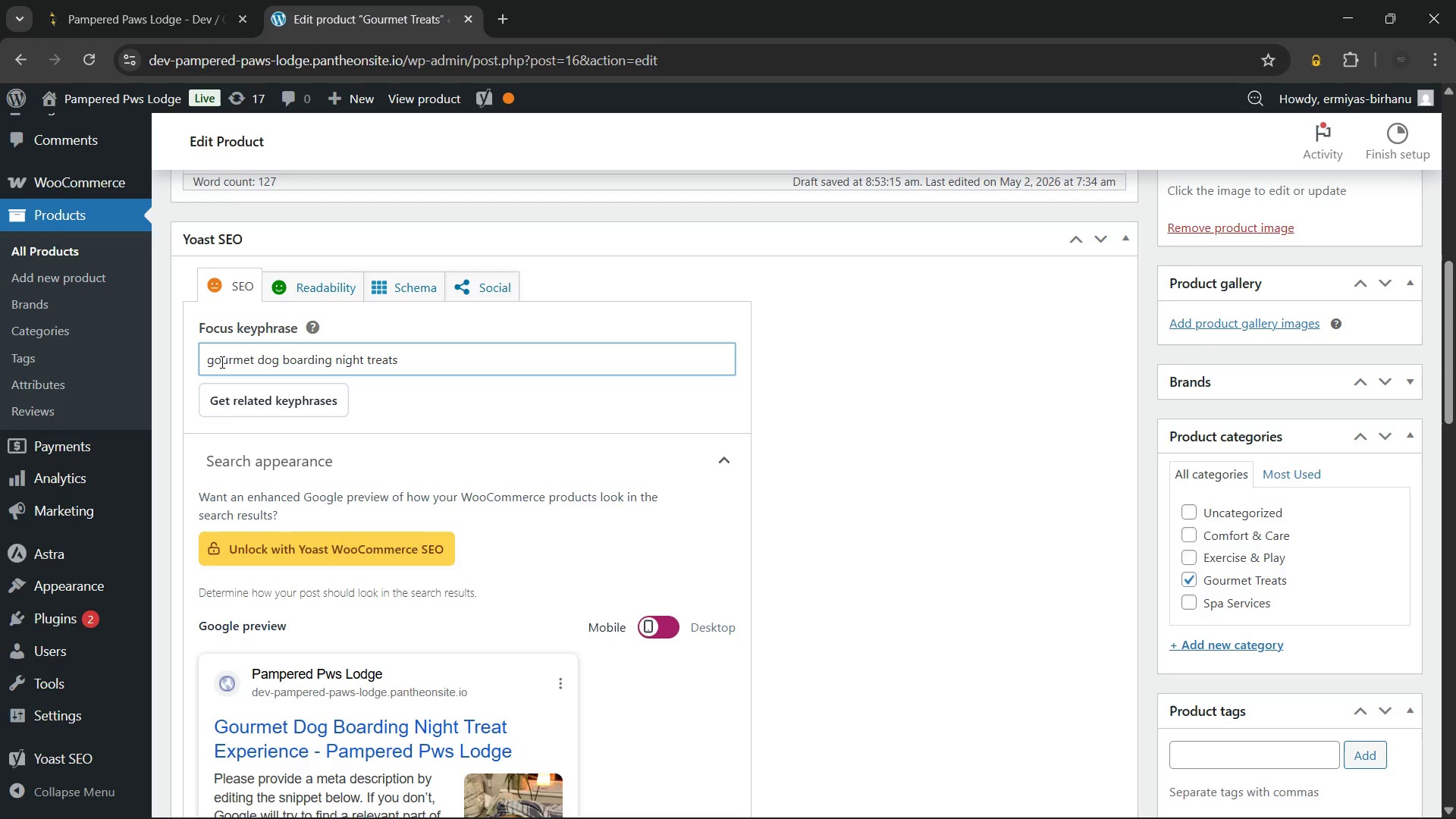 
left_click([214, 359])
 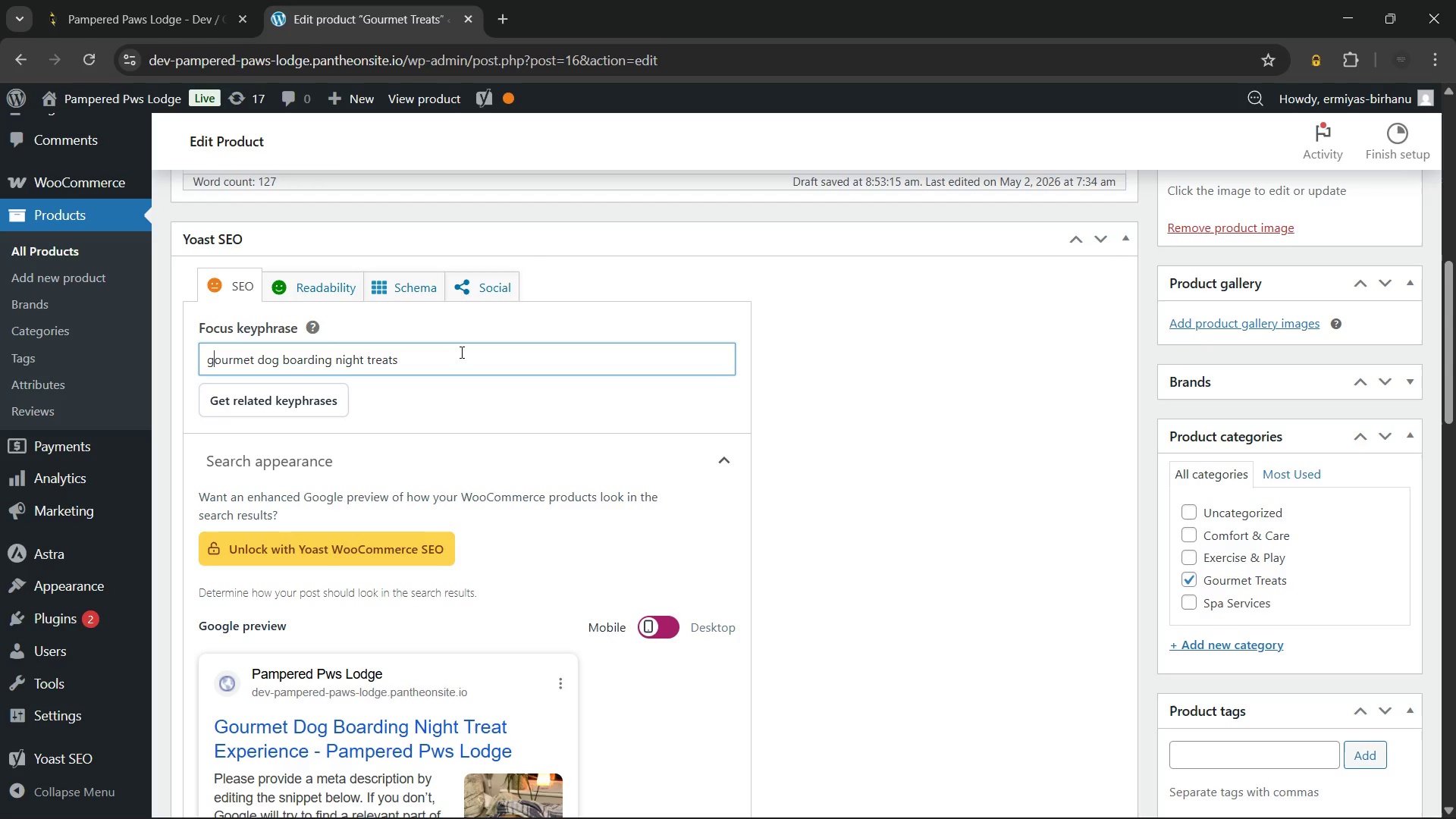 
key(Backspace)
 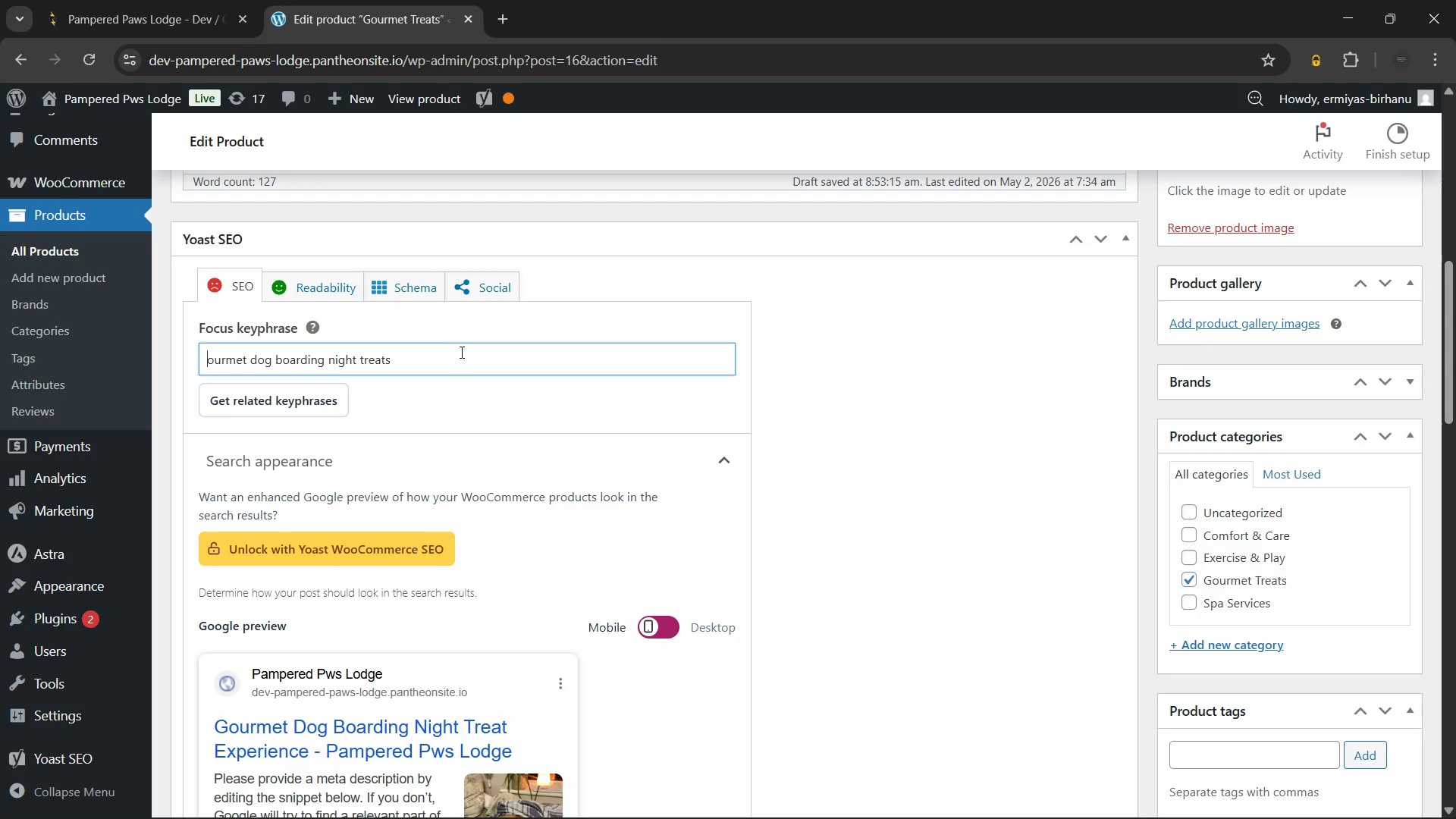 
key(Shift+G)
 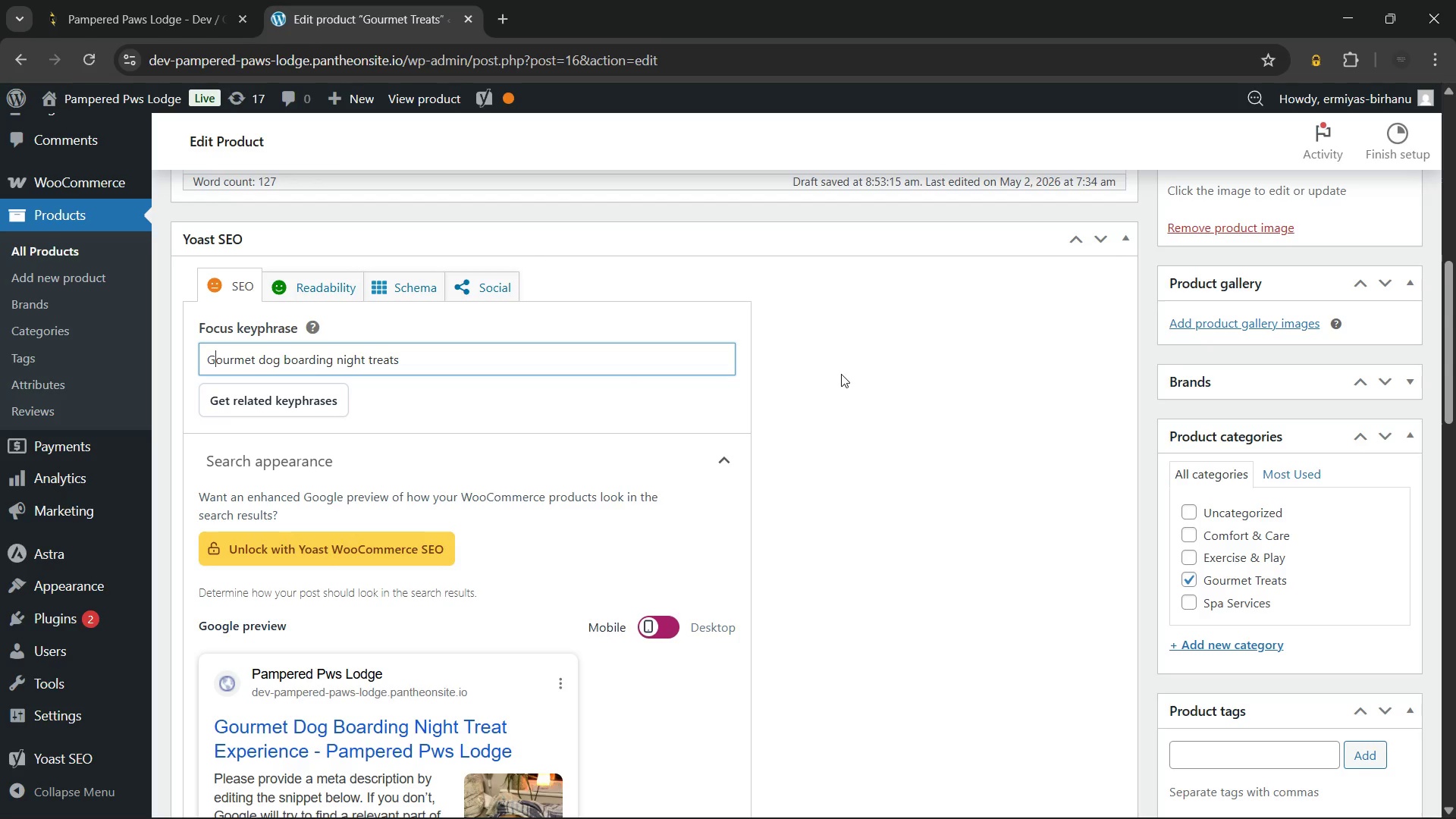 
left_click([841, 374])
 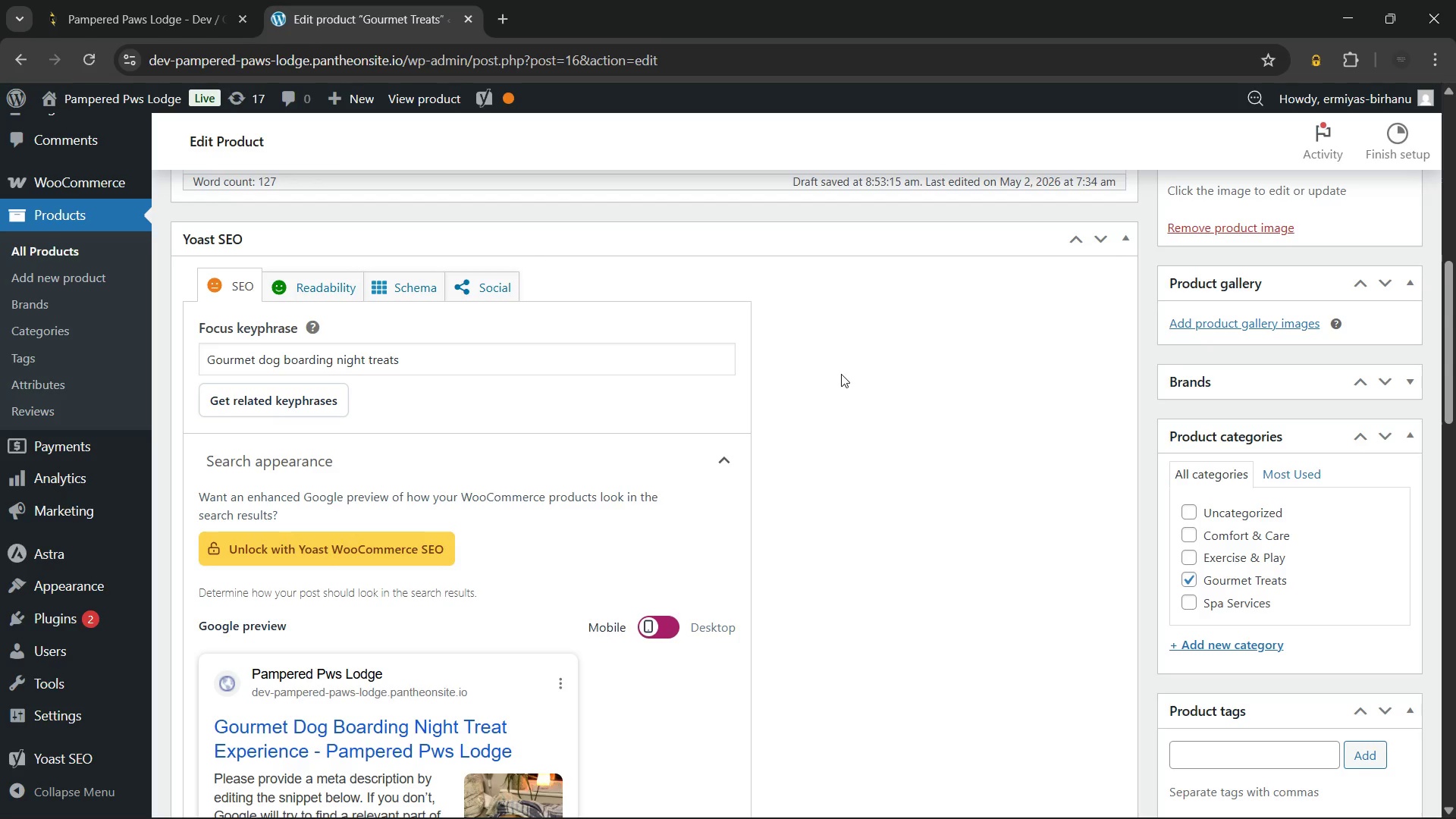 
scroll: coordinate [841, 374], scroll_direction: down, amount: 5.0
 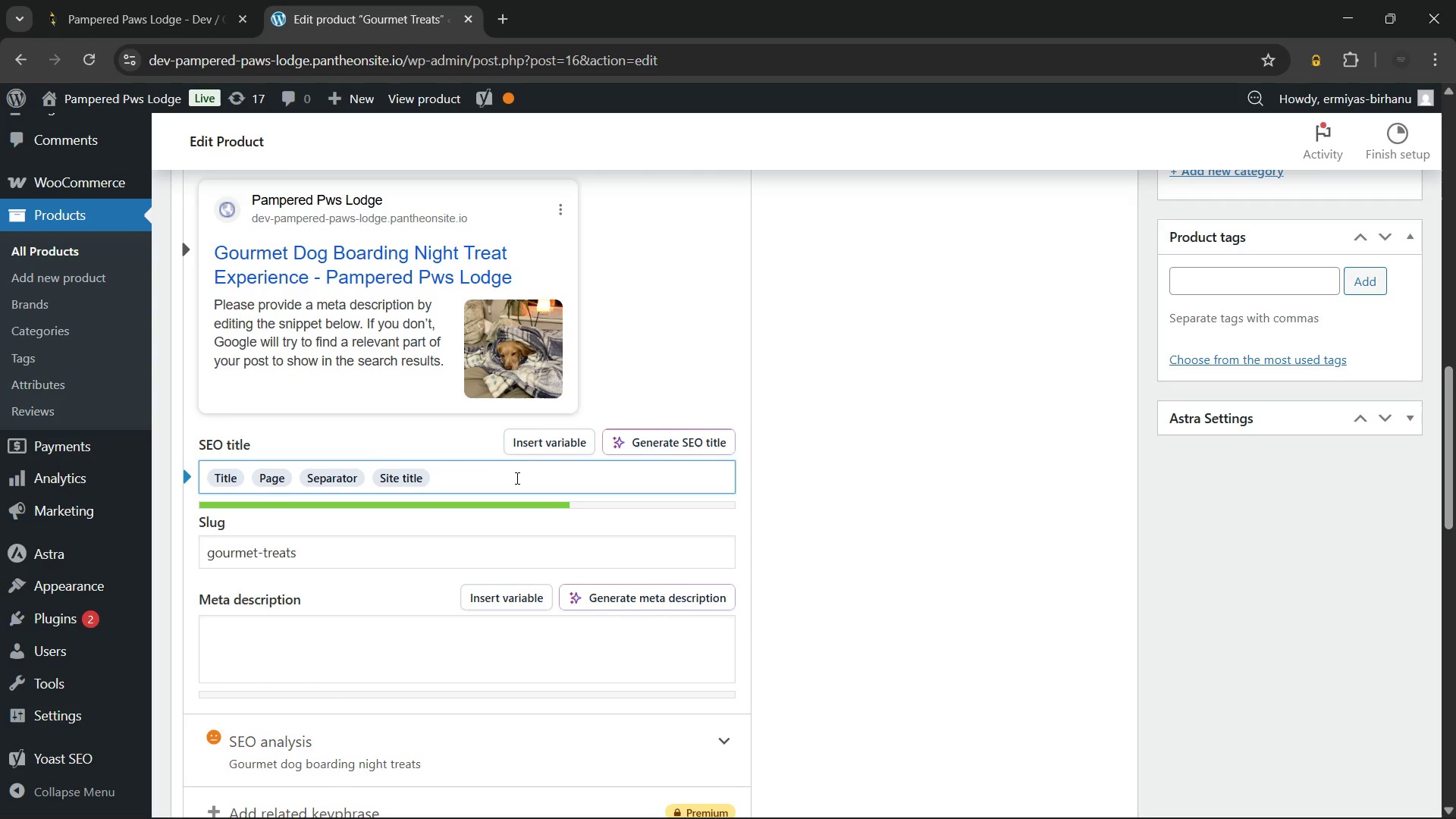 
key(Backspace)
key(Backspace)
key(Backspace)
key(Backspace)
key(Backspace)
key(Backspace)
key(Backspace)
key(Backspace)
key(Backspace)
key(Backspace)
key(Backspace)
type(Gourmet Dog Boarding Night Treats | Premium Pet Snack Add-On)
 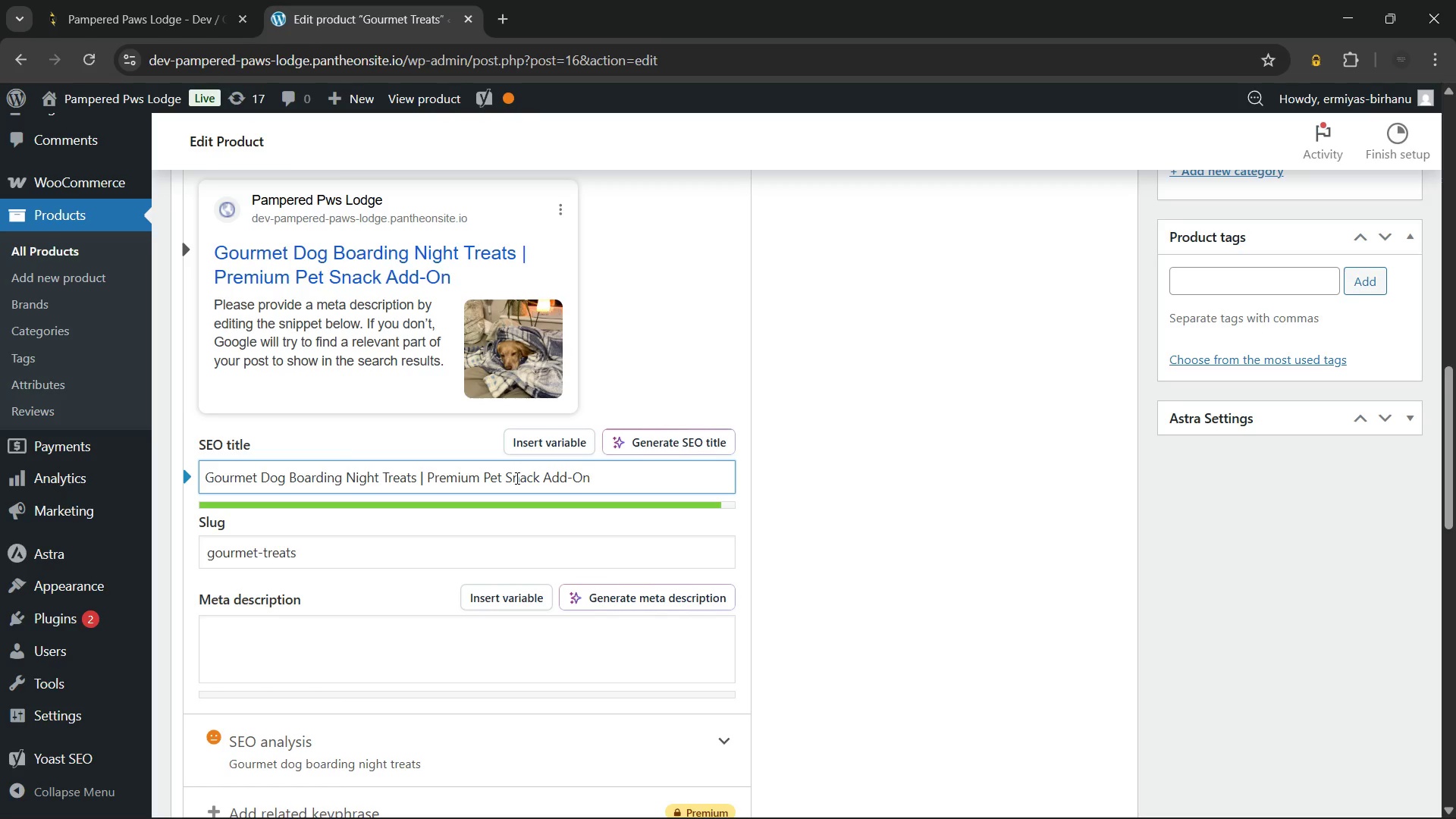 
left_click([815, 558])
 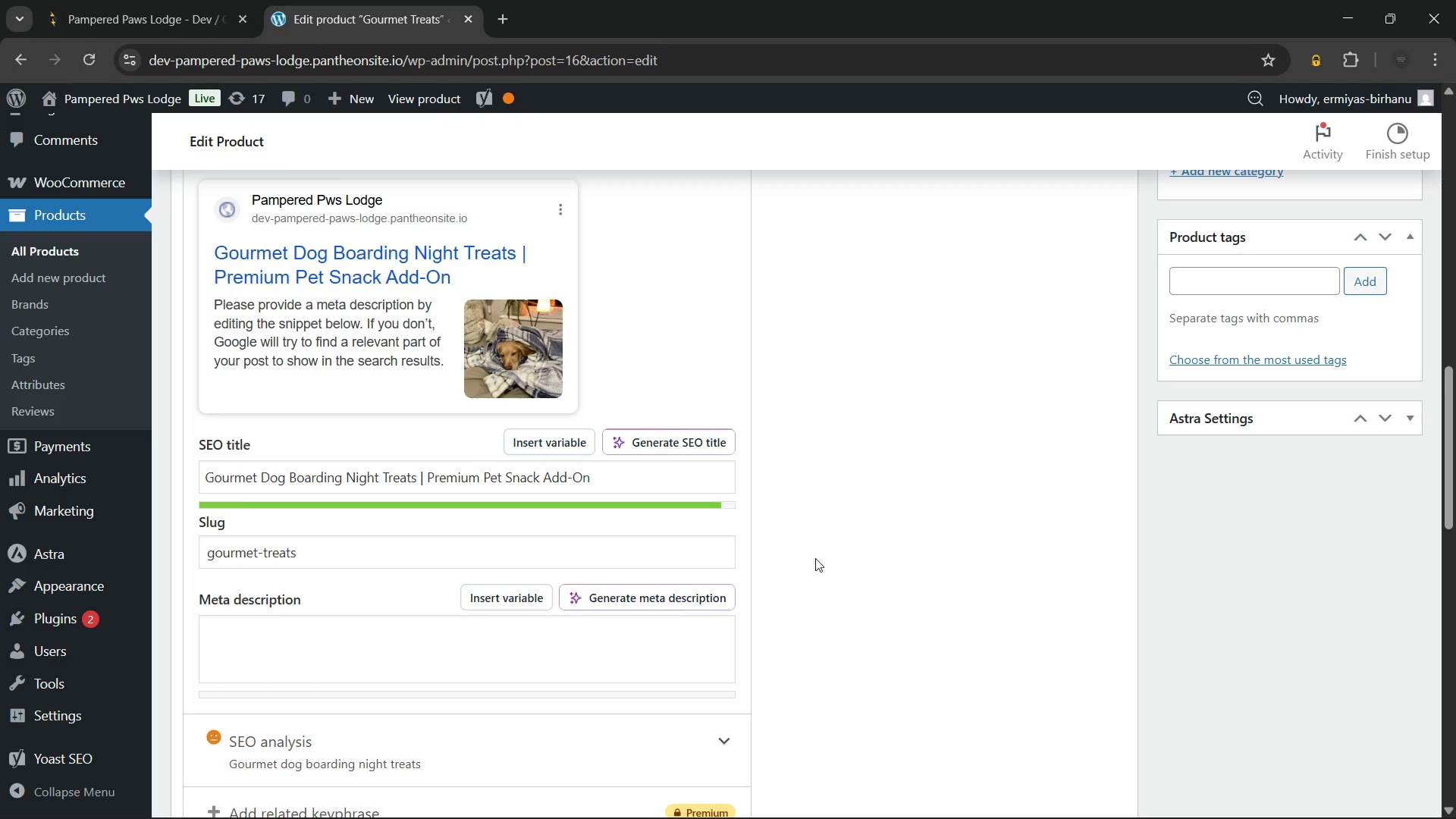 
wait(11.0)
 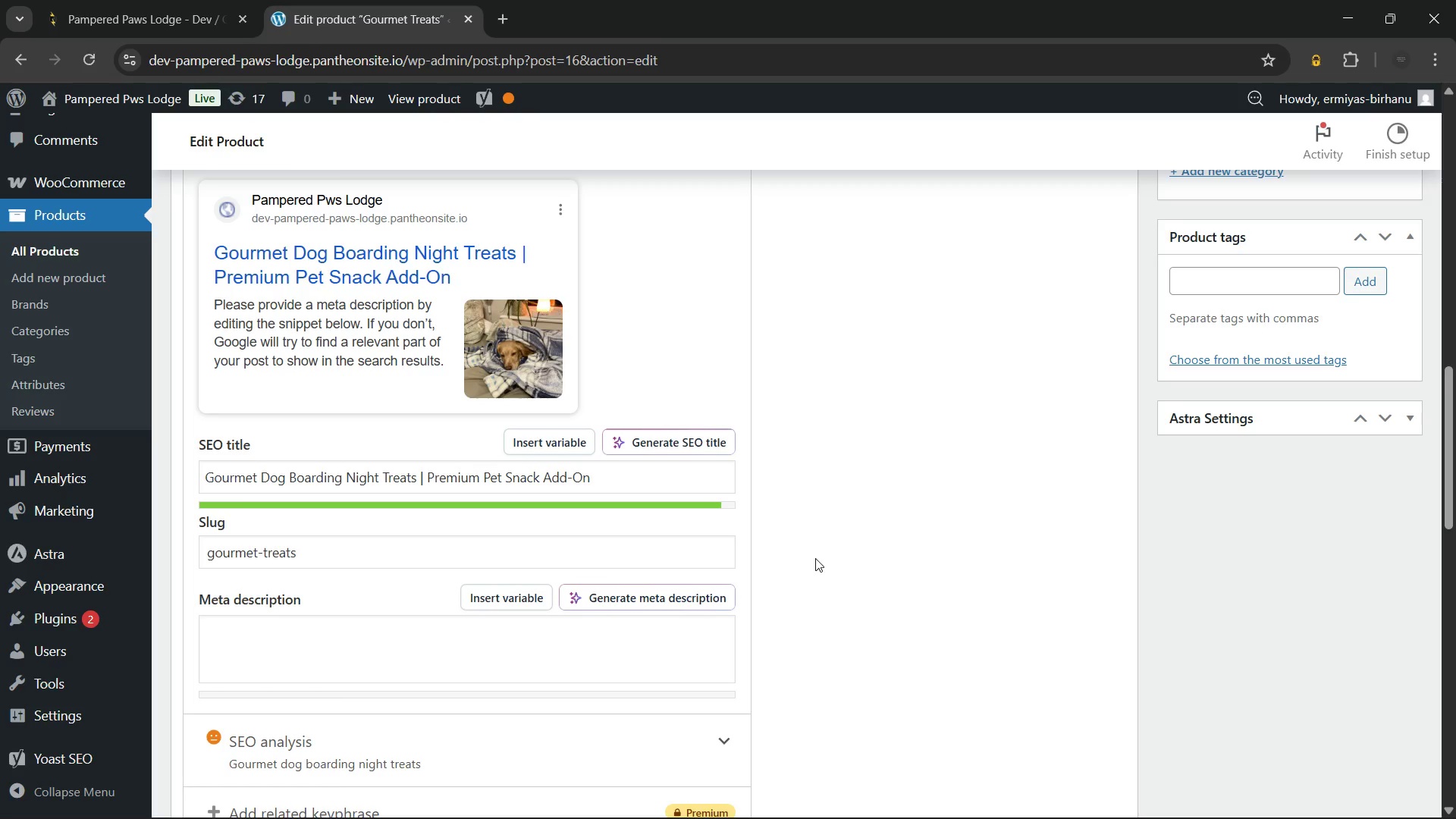 
left_click([310, 560])
 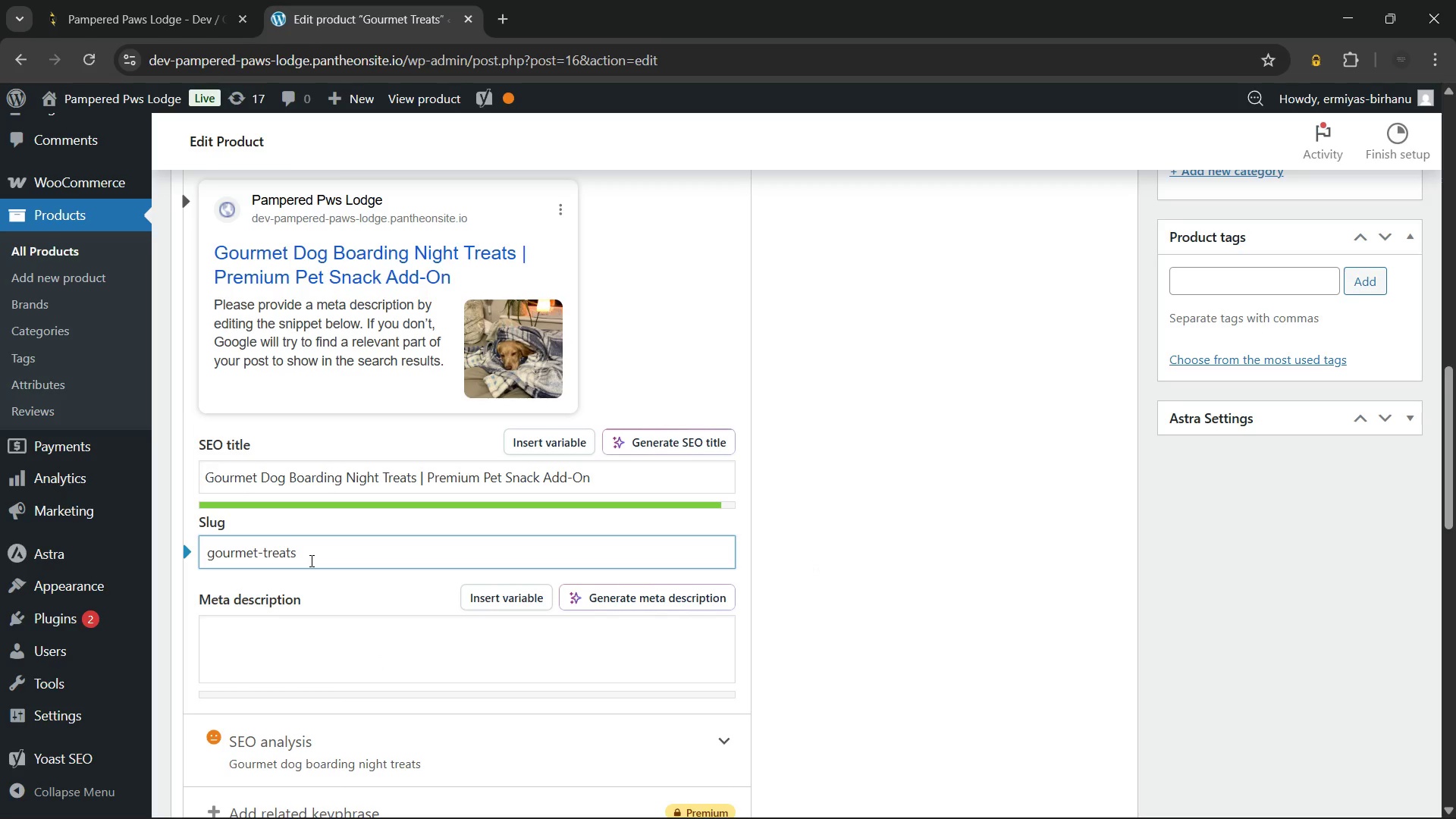 
key(Backspace)
key(Backspace)
key(Backspace)
key(Backspace)
key(Backspace)
key(Backspace)
key(Backspace)
type(-dog-boarding-night-treats)
 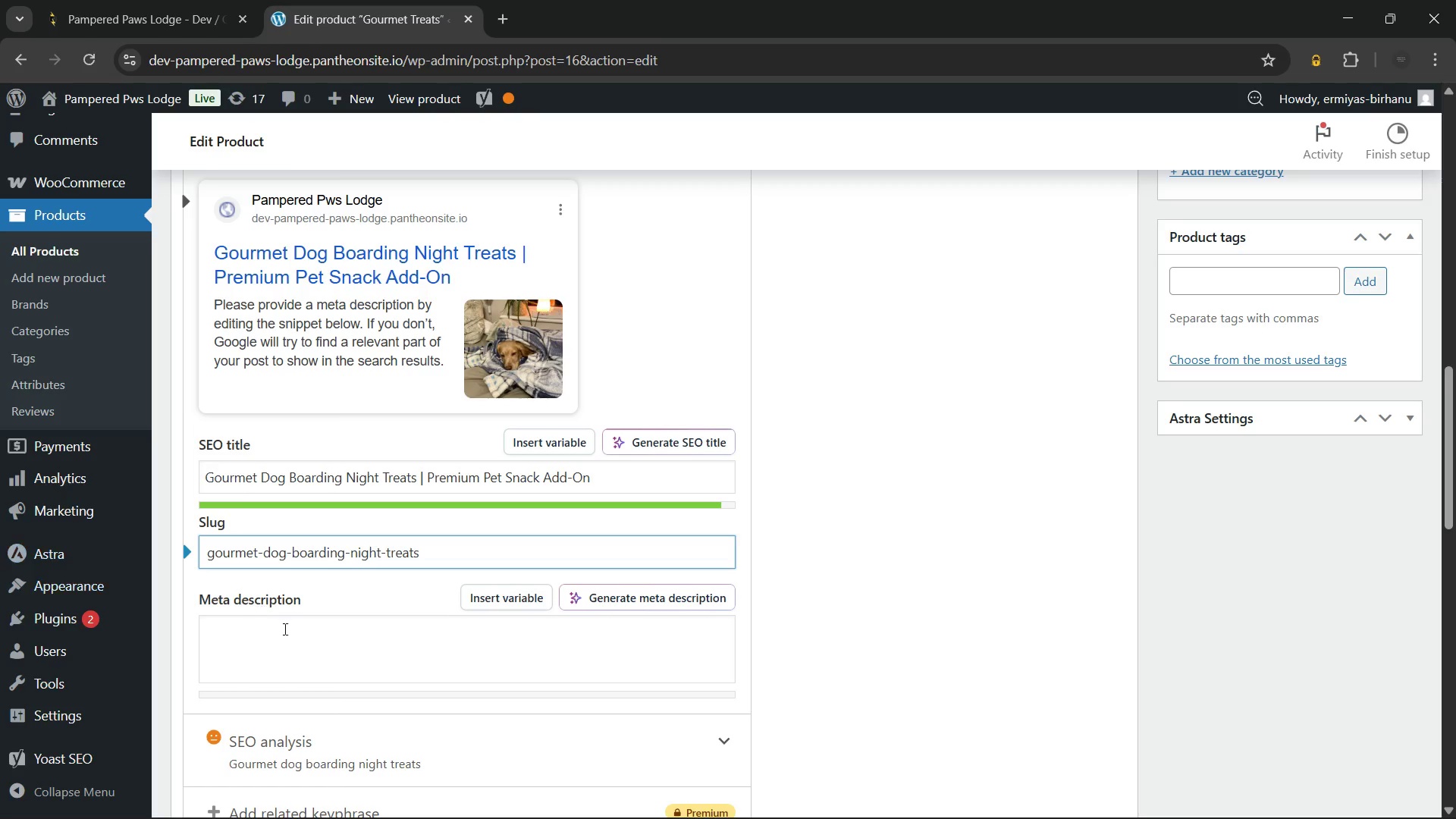 
left_click([291, 645])
 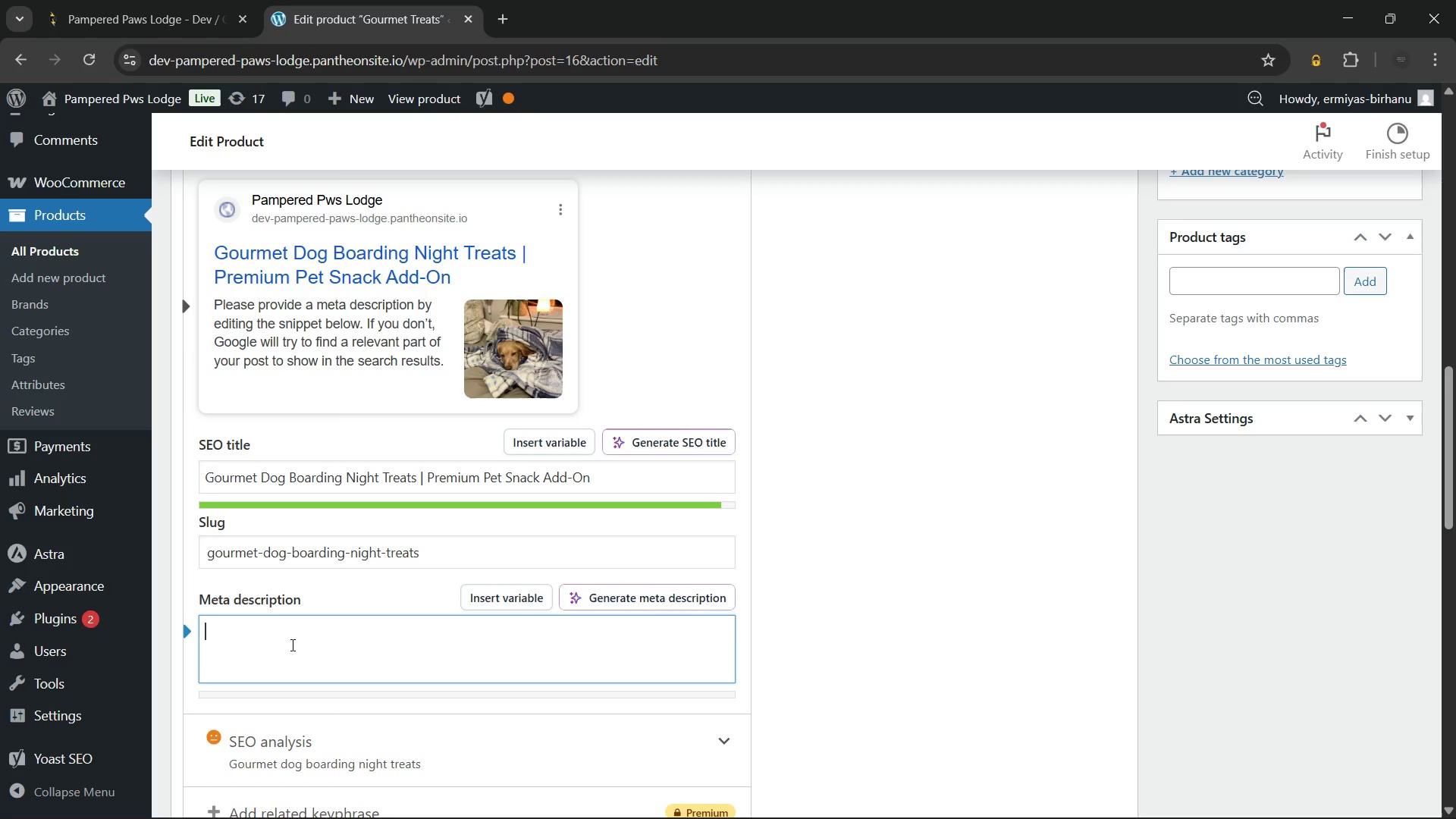 
type(Upgrade your pet's stay with gourmet dog boarding night treats. Delicious, calming, and comforting. Add this premium snack experience today.)
 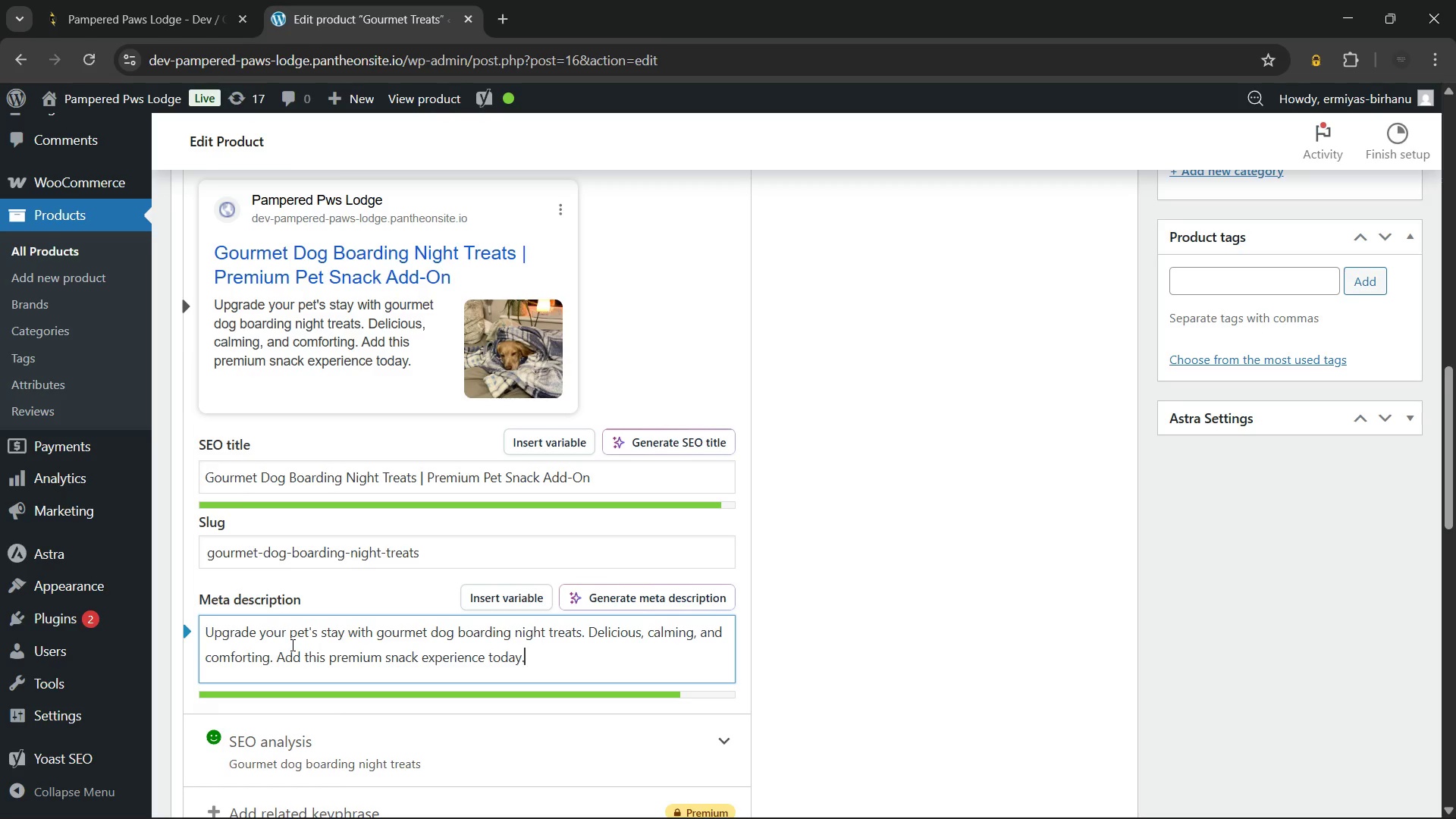 
wait(12.79)
 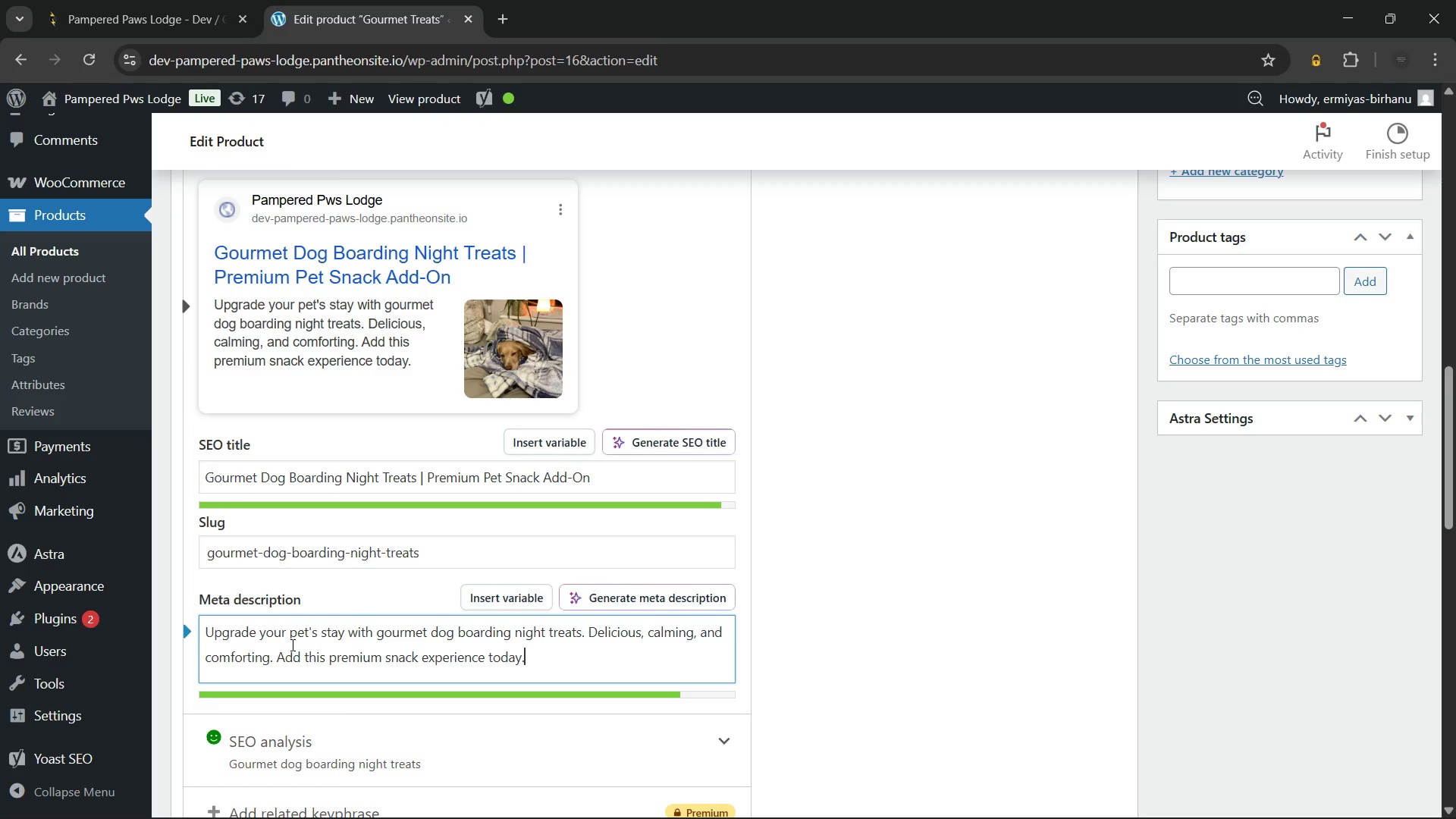 
mouse_move([934, 813])
 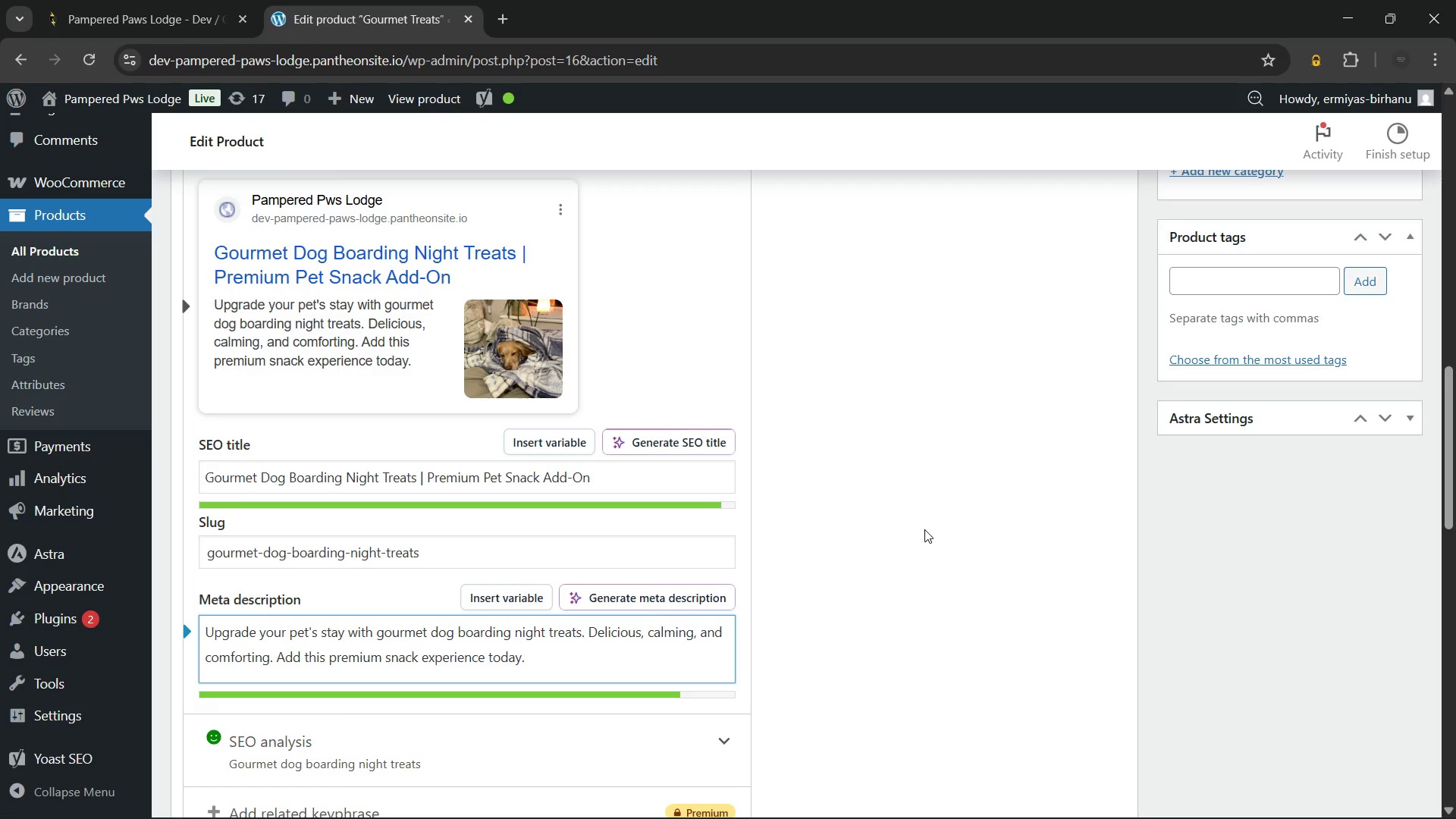 
wait(20.09)
 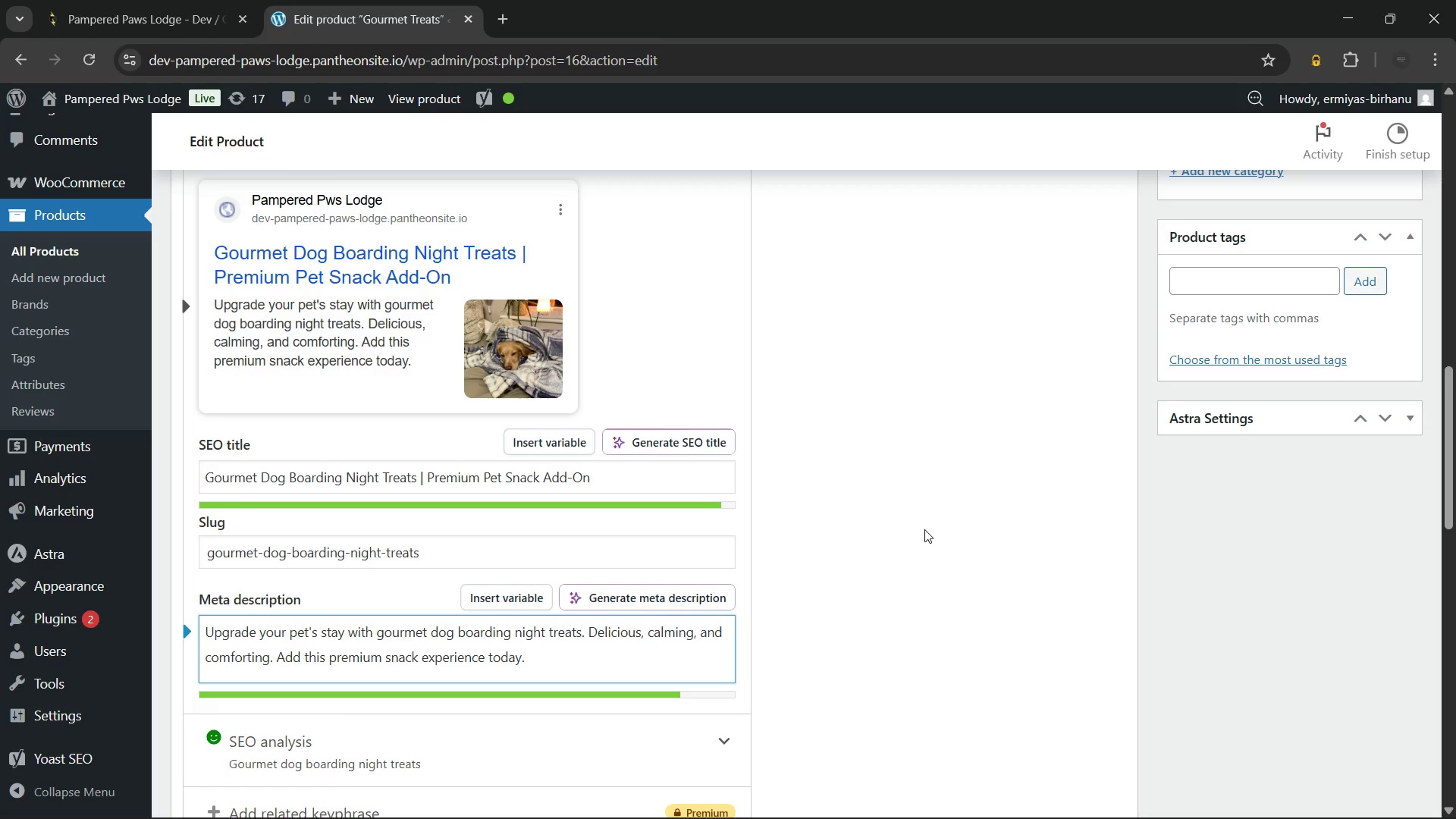 
scroll: coordinate [893, 459], scroll_direction: down, amount: 5.0
 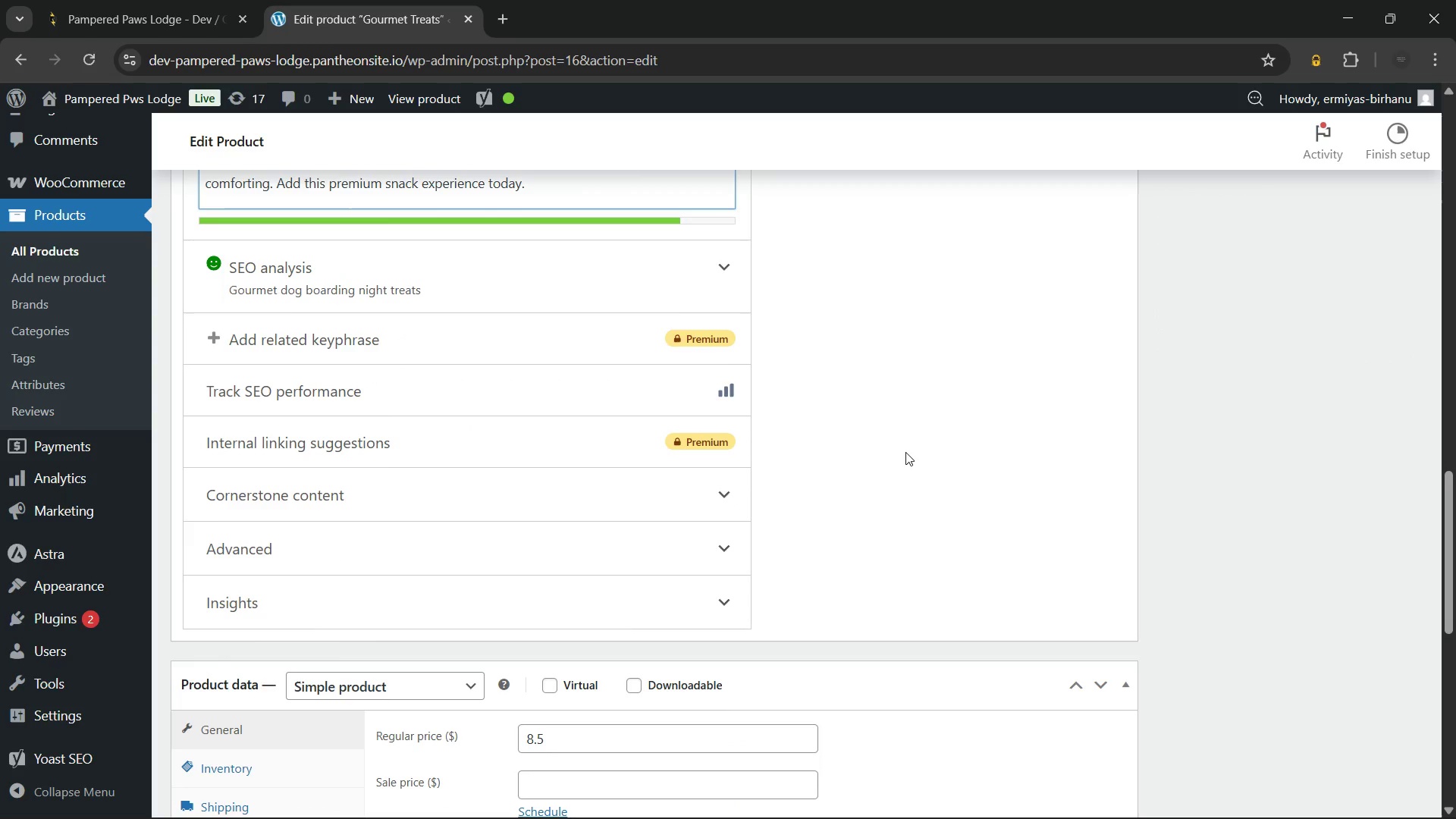 
left_click([905, 452])
 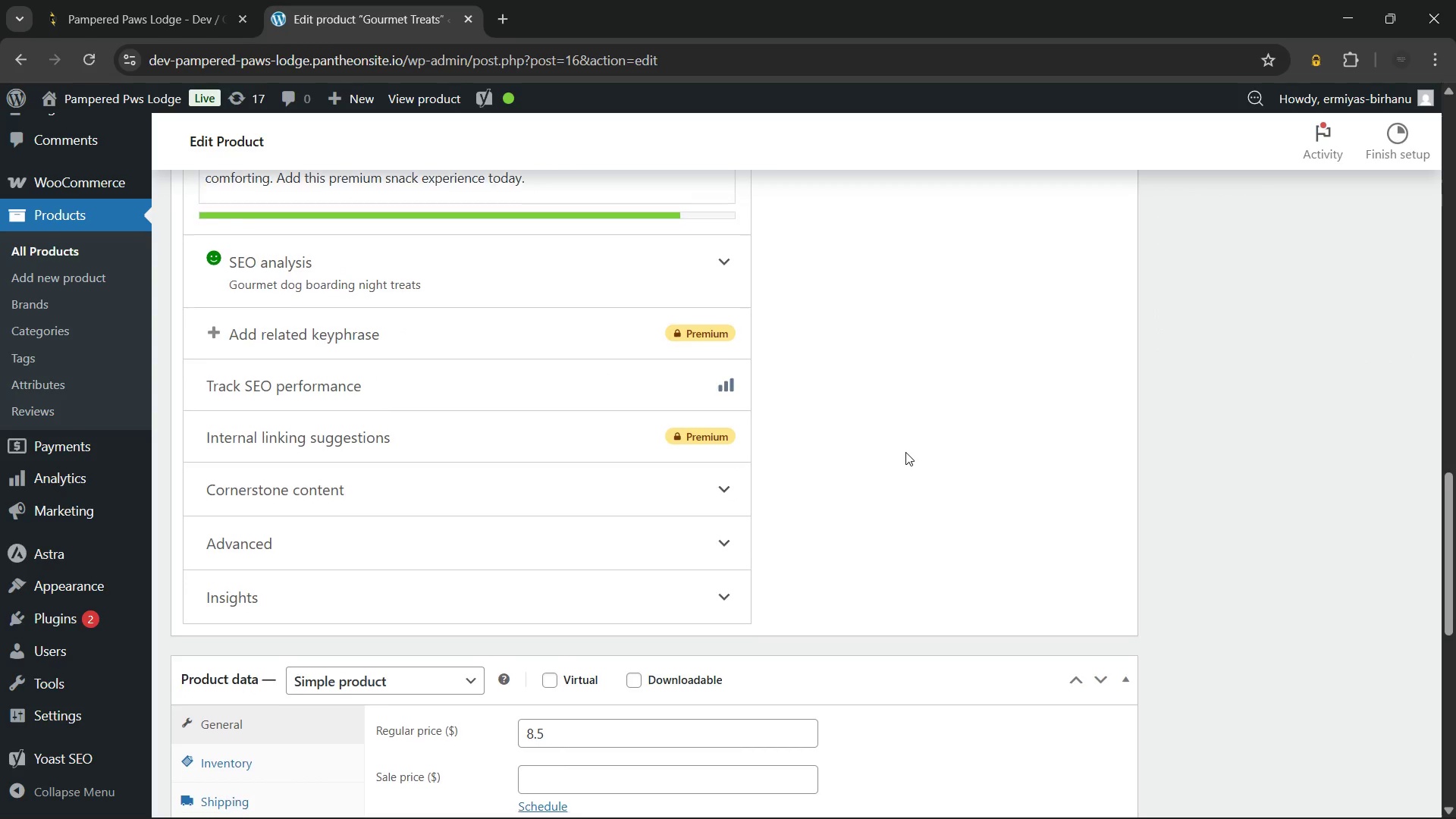 
scroll: coordinate [905, 452], scroll_direction: up, amount: 9.0
 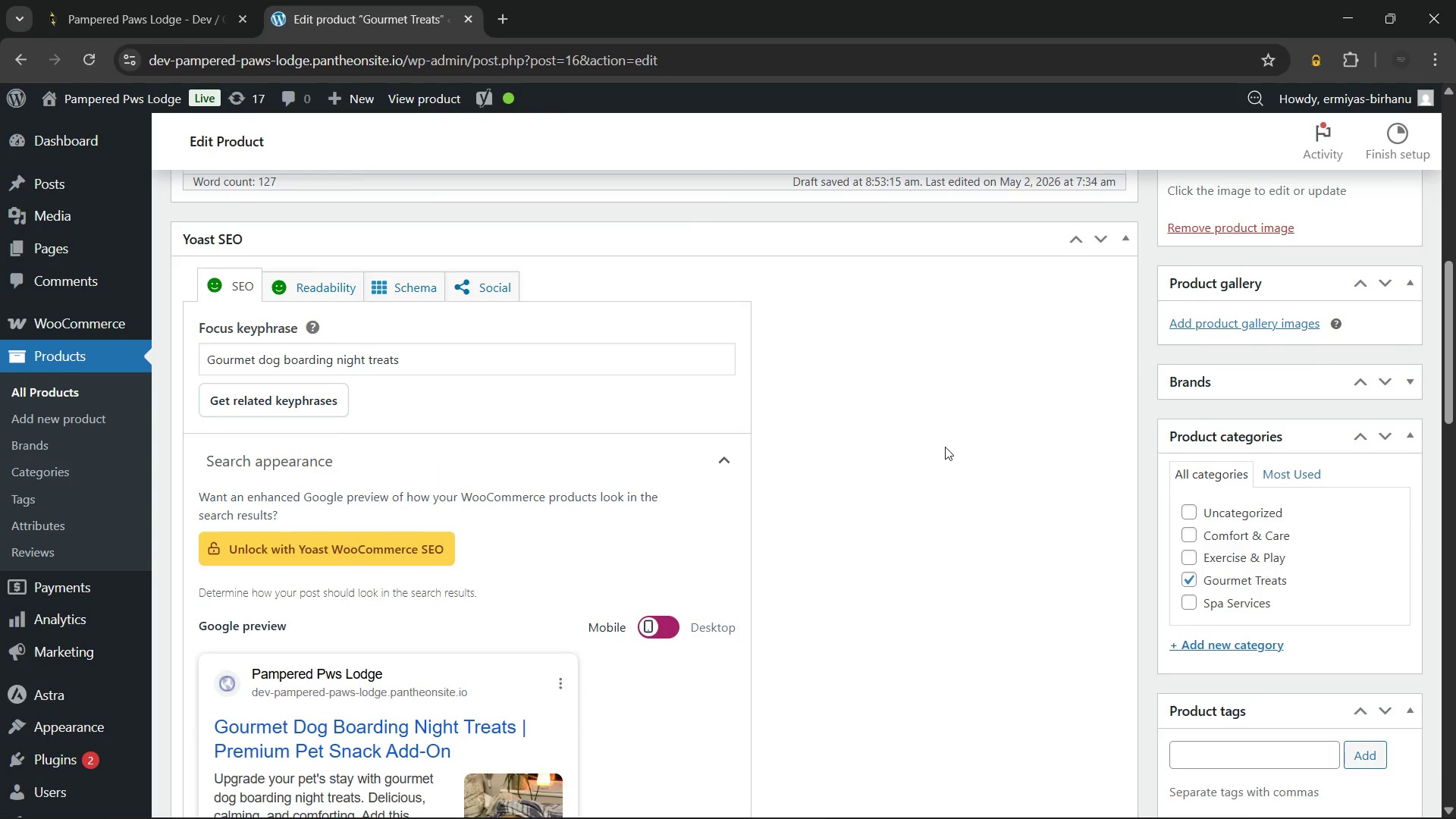 
scroll: coordinate [945, 447], scroll_direction: down, amount: 2.0
 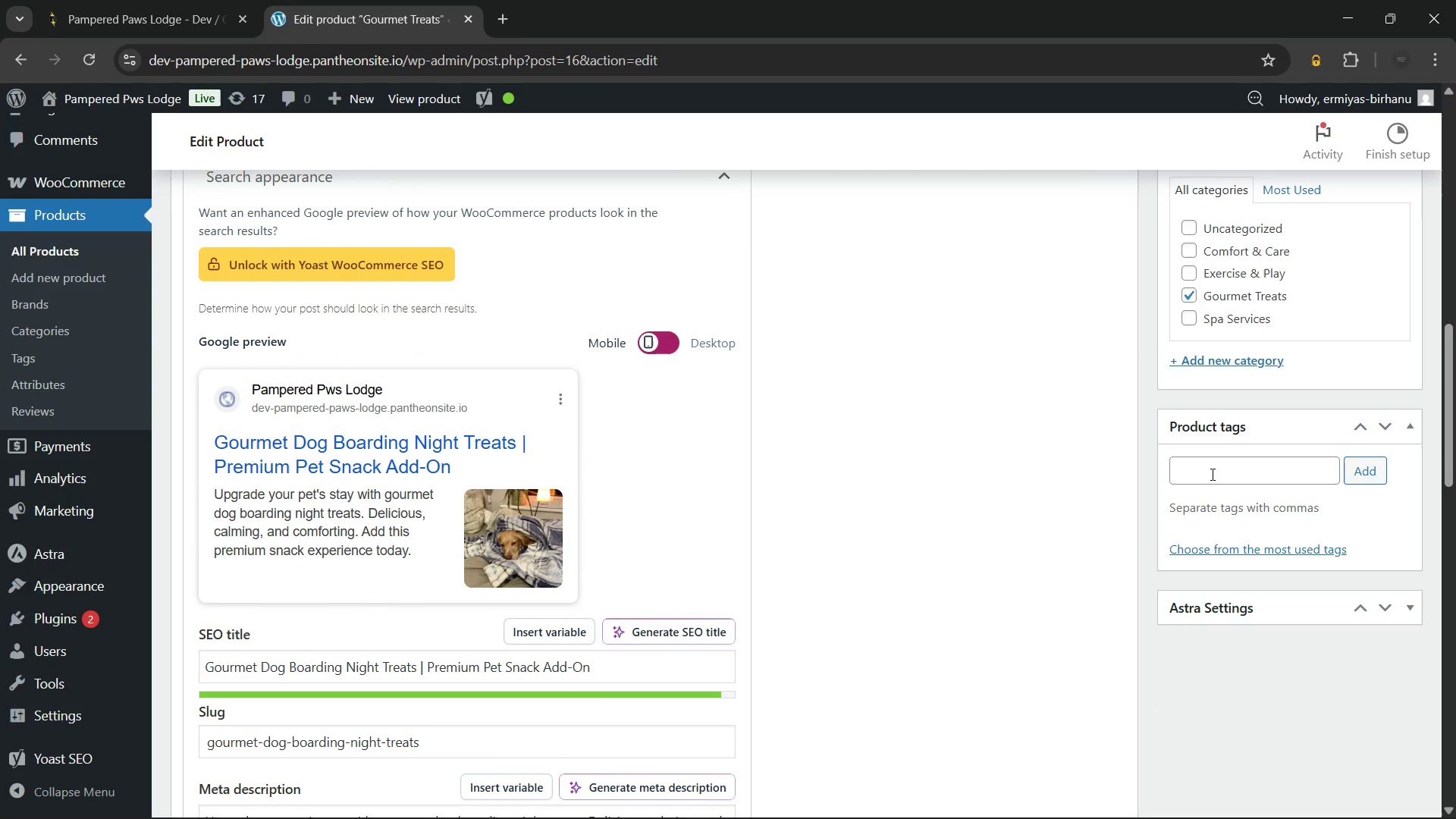 
left_click([1211, 474])
 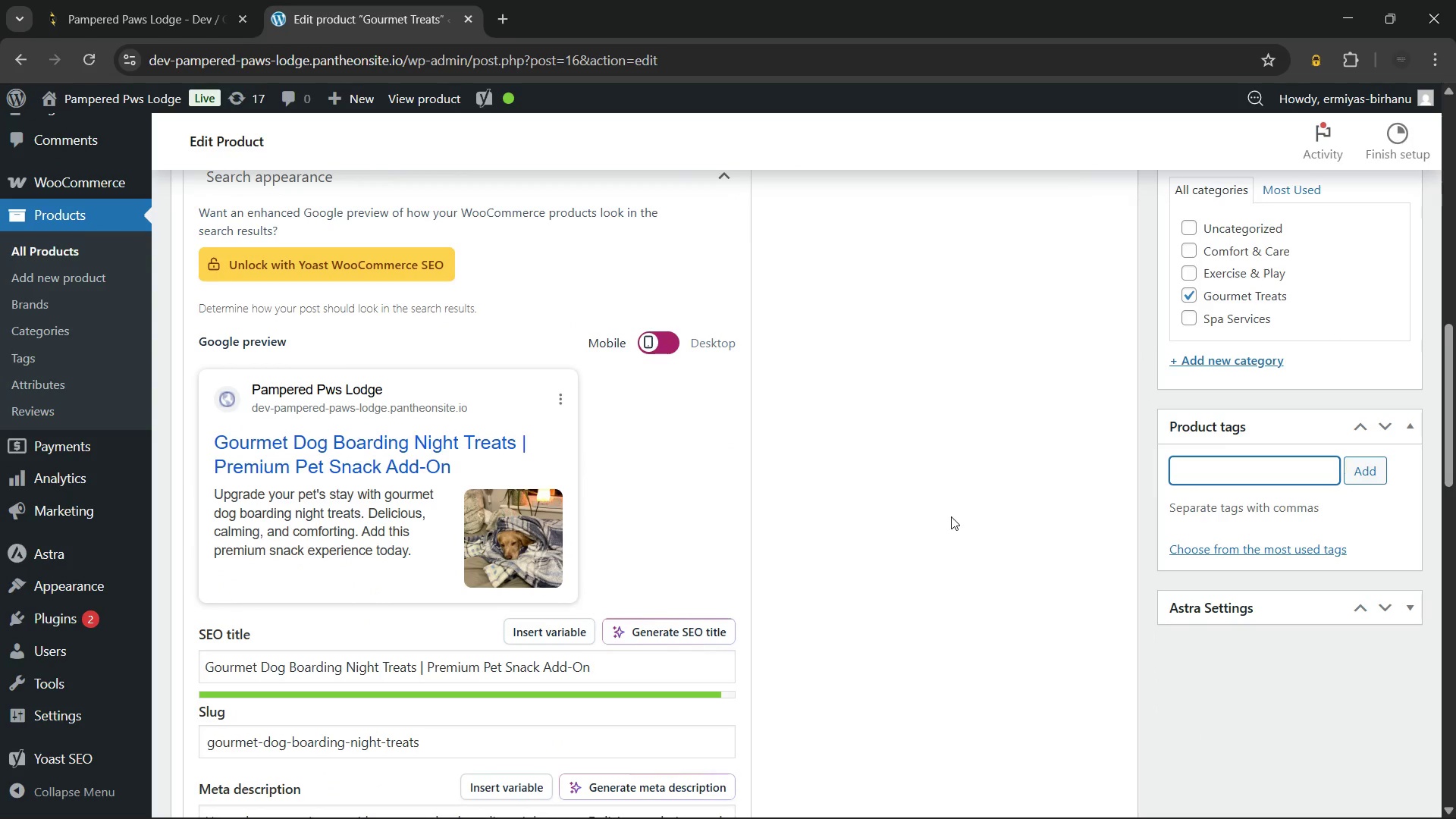 
type(dog)
 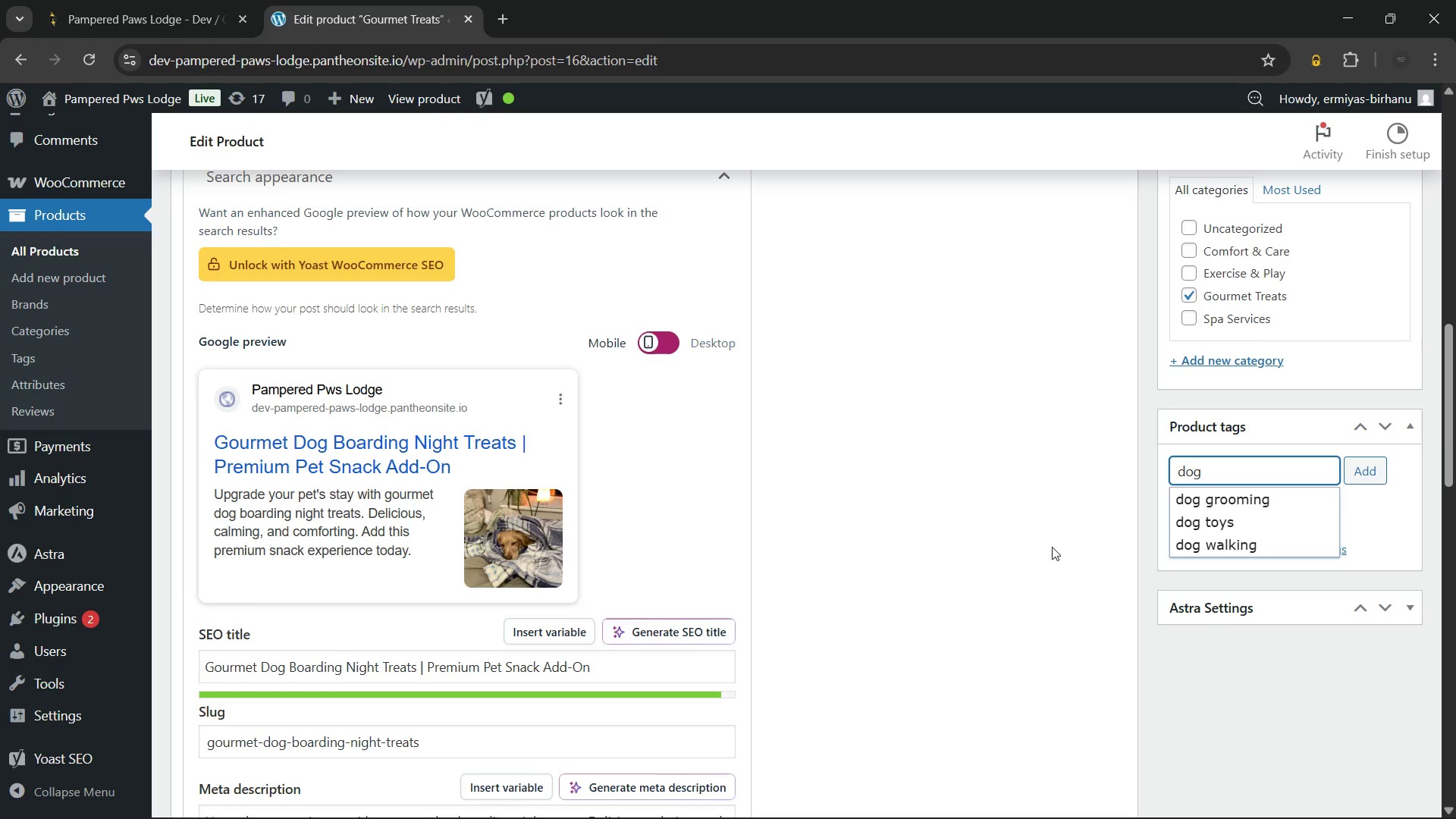 
wait(7.78)
 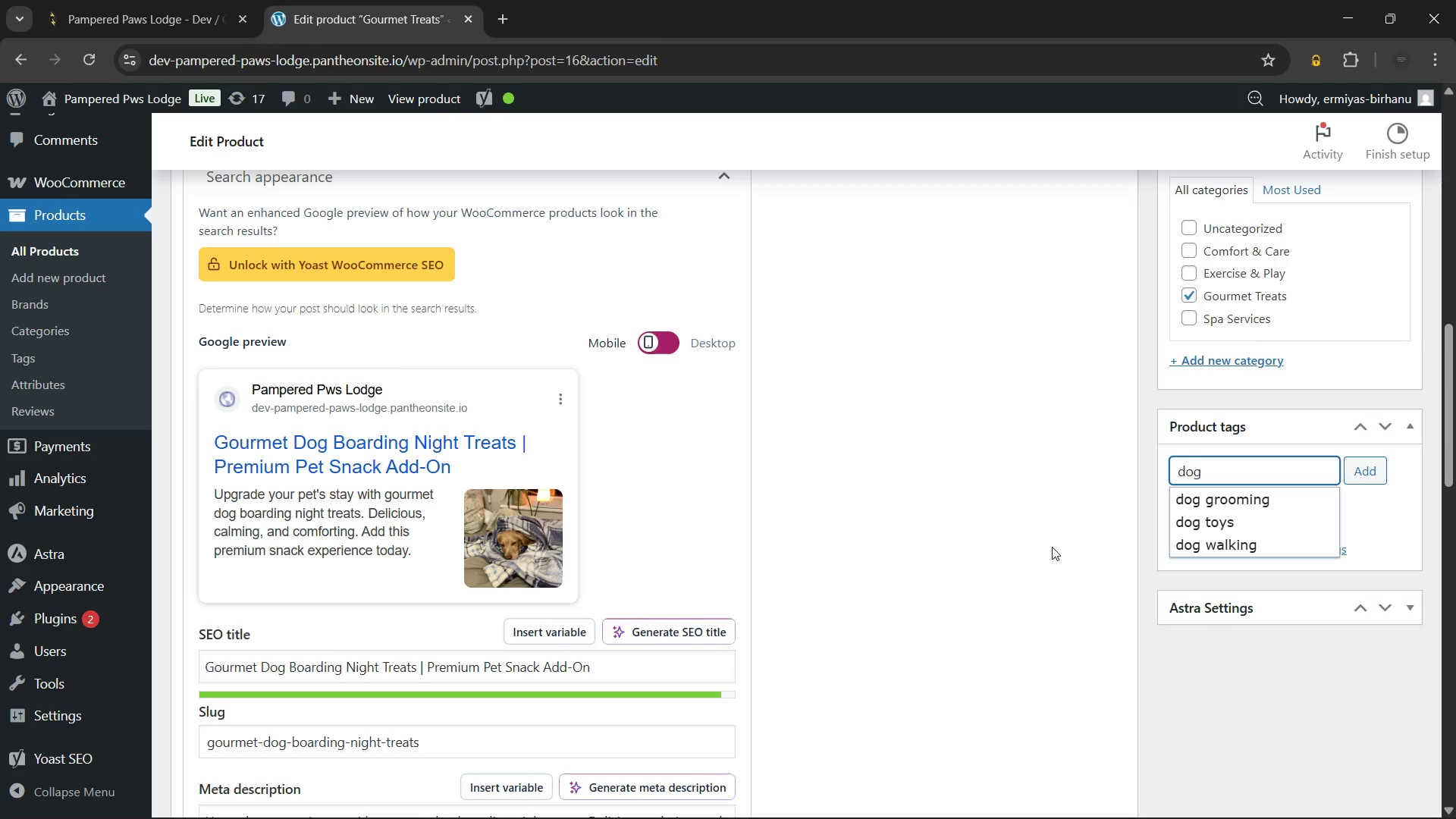 
scroll: coordinate [1257, 522], scroll_direction: down, amount: 1.0
 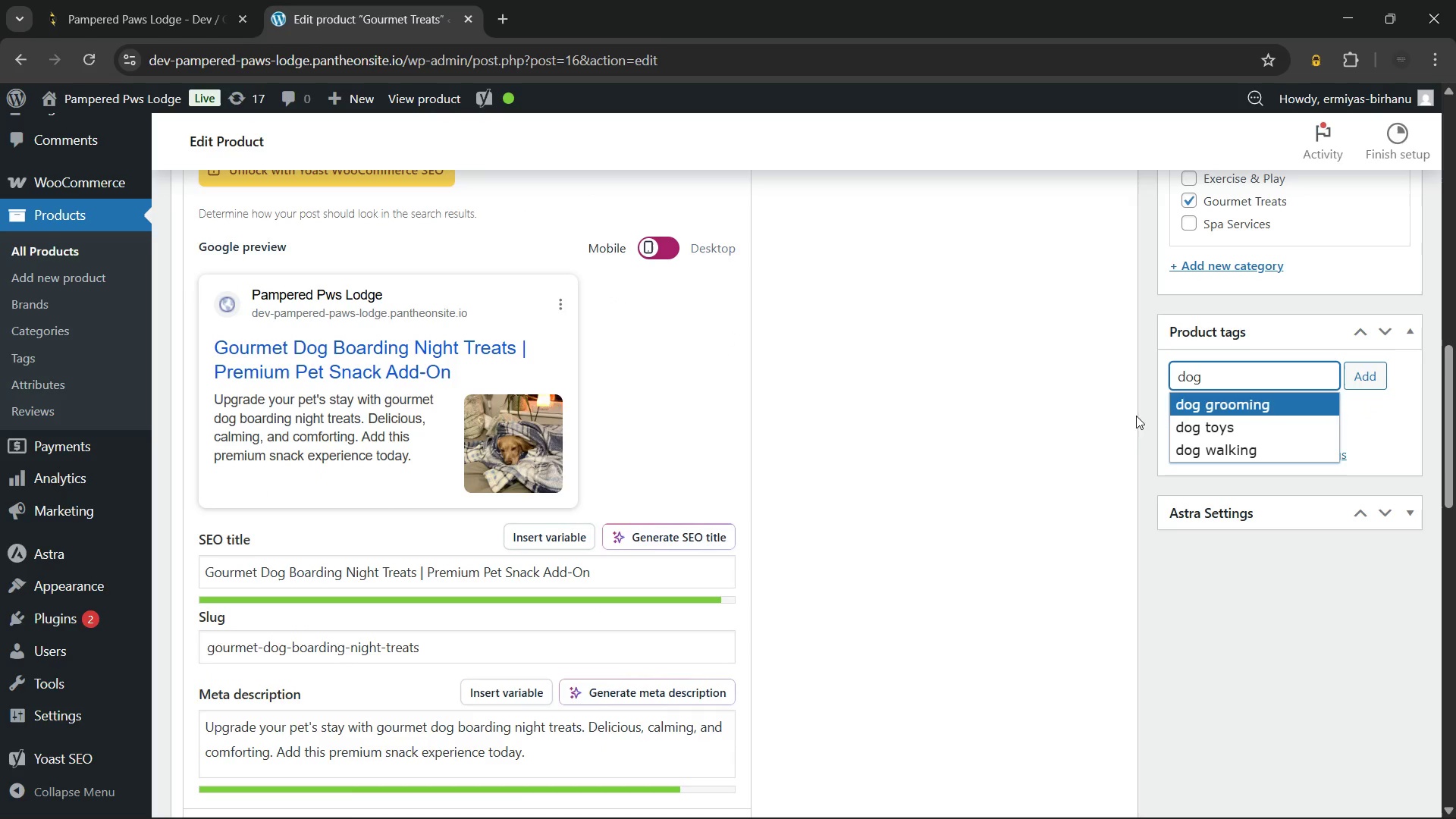 
scroll: coordinate [1103, 449], scroll_direction: none, amount: 0.0
 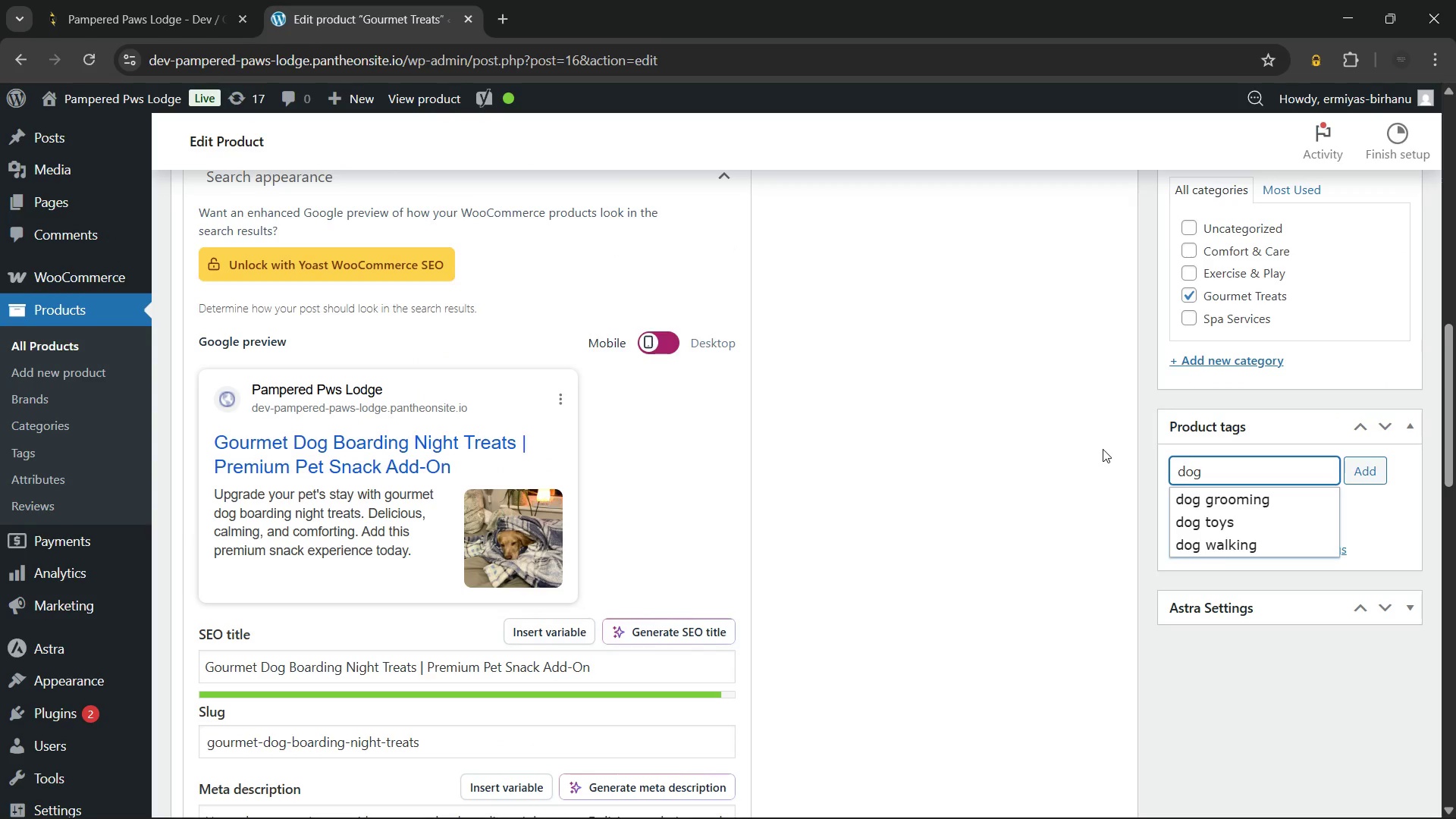 
key(Backspace)
key(Backspace)
key(Backspace)
key(Backspace)
type(pet)
 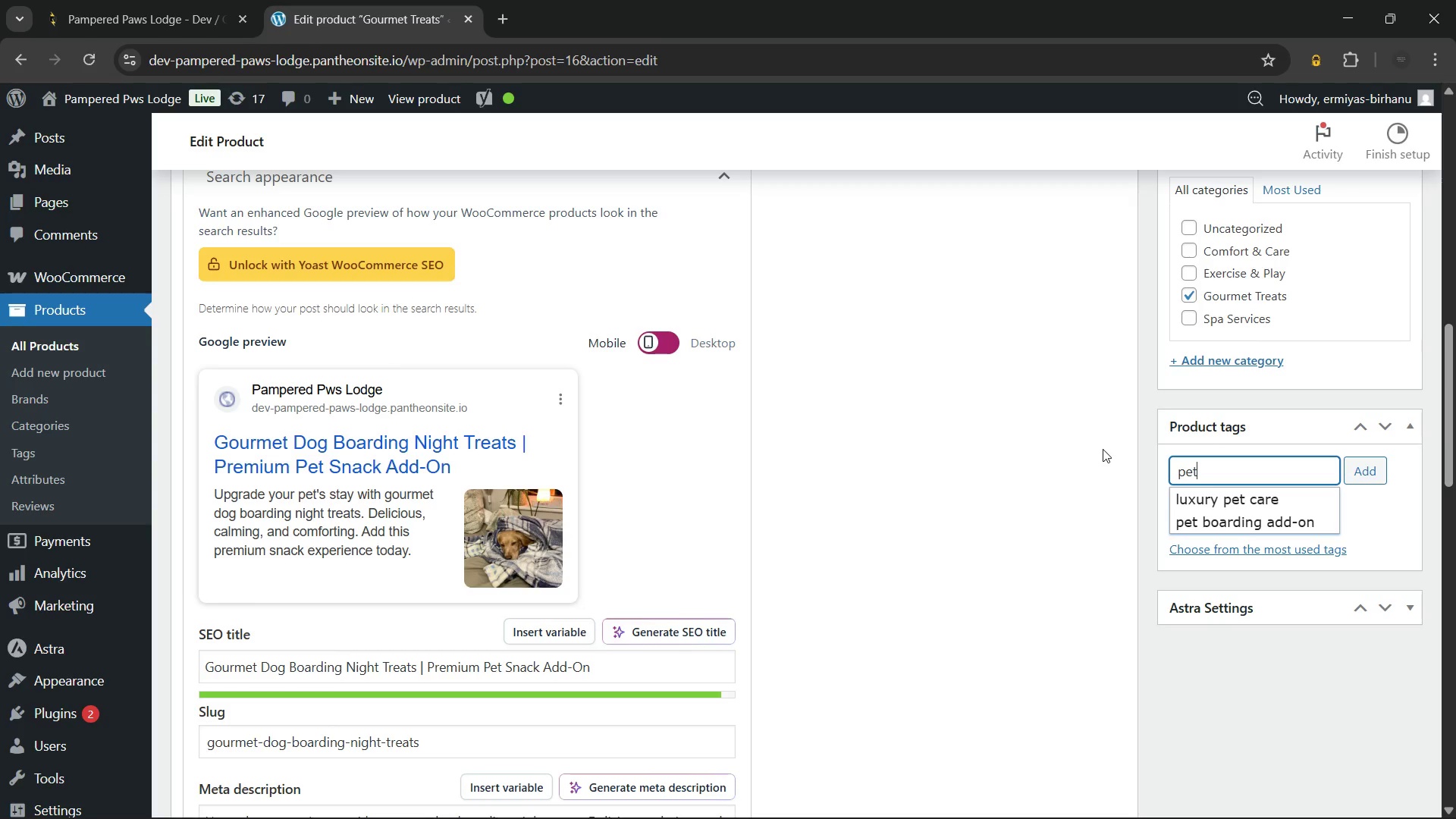 
key(Backspace)
key(Backspace)
key(Backspace)
key(Backspace)
type(calm)
 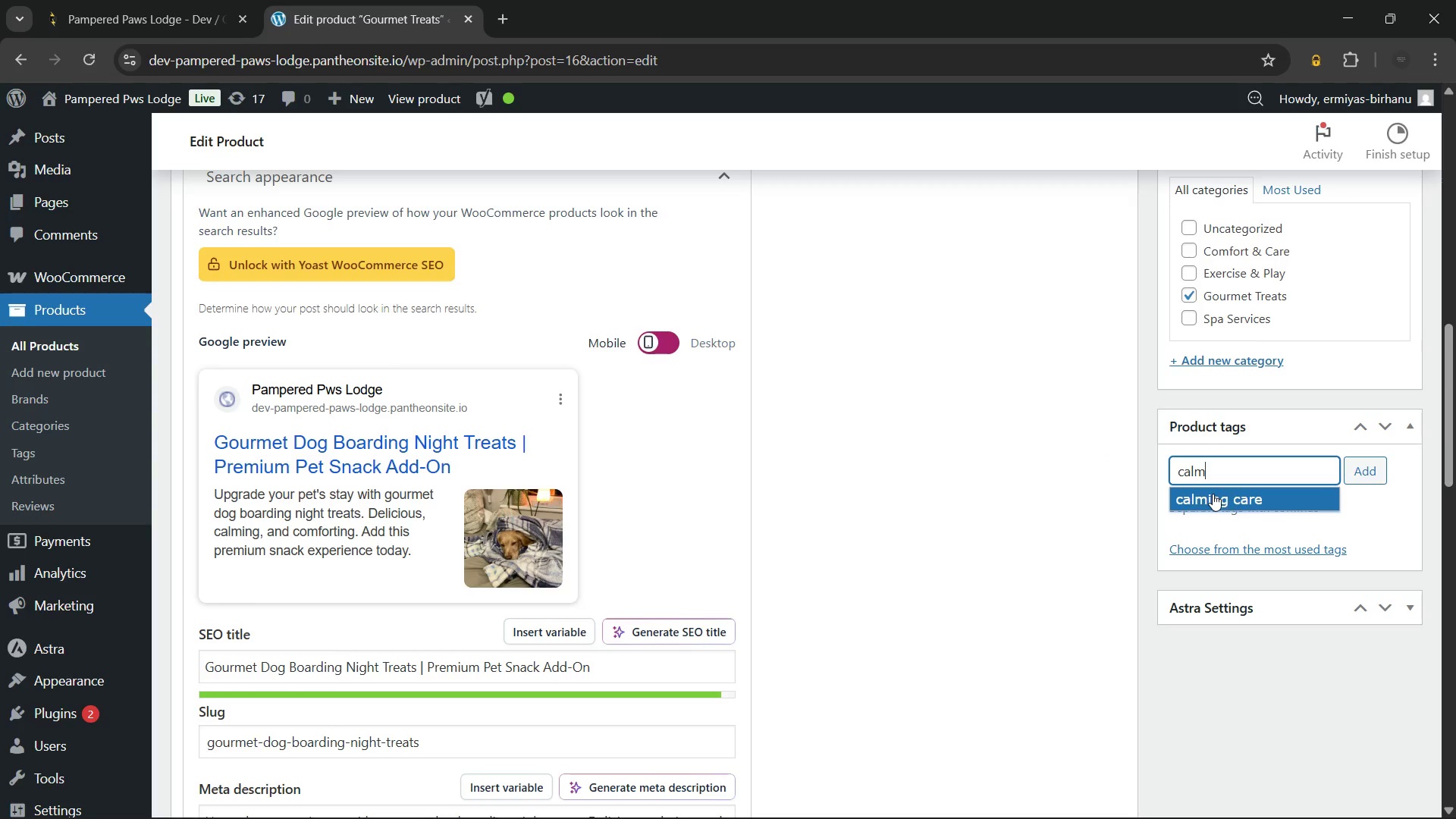 
left_click([1213, 494])
 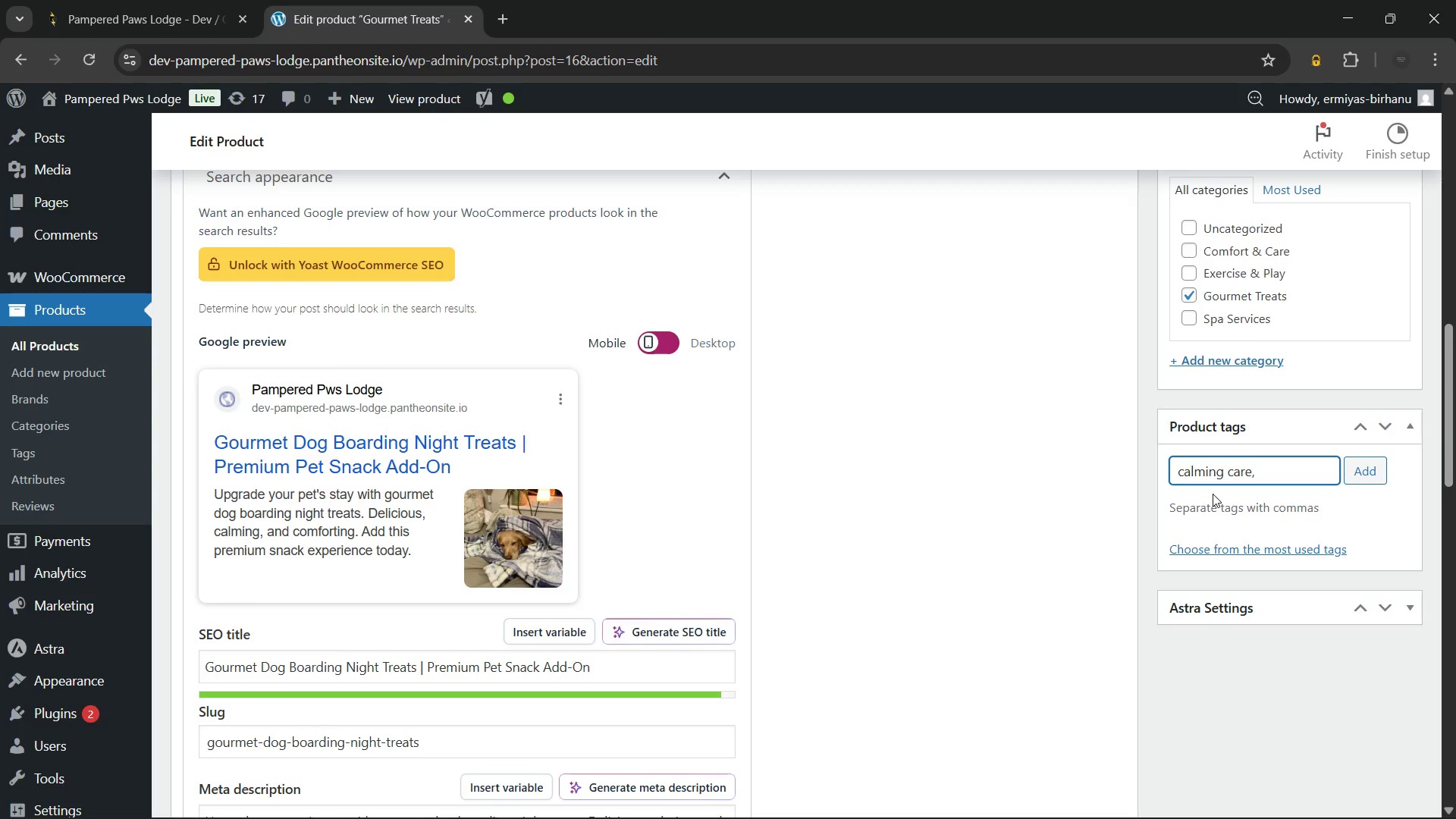 
type(pet)
 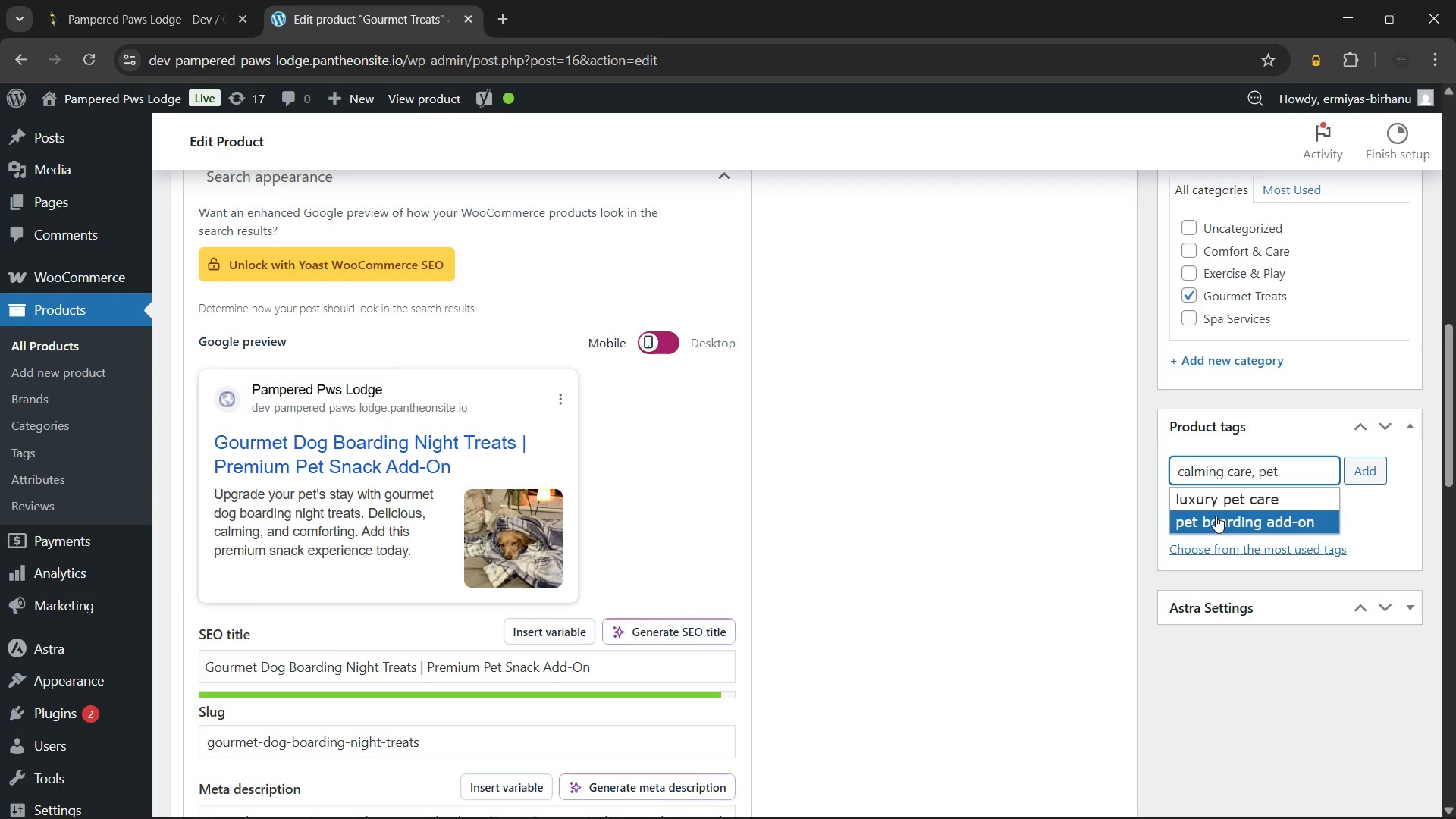 
left_click([1216, 516])
 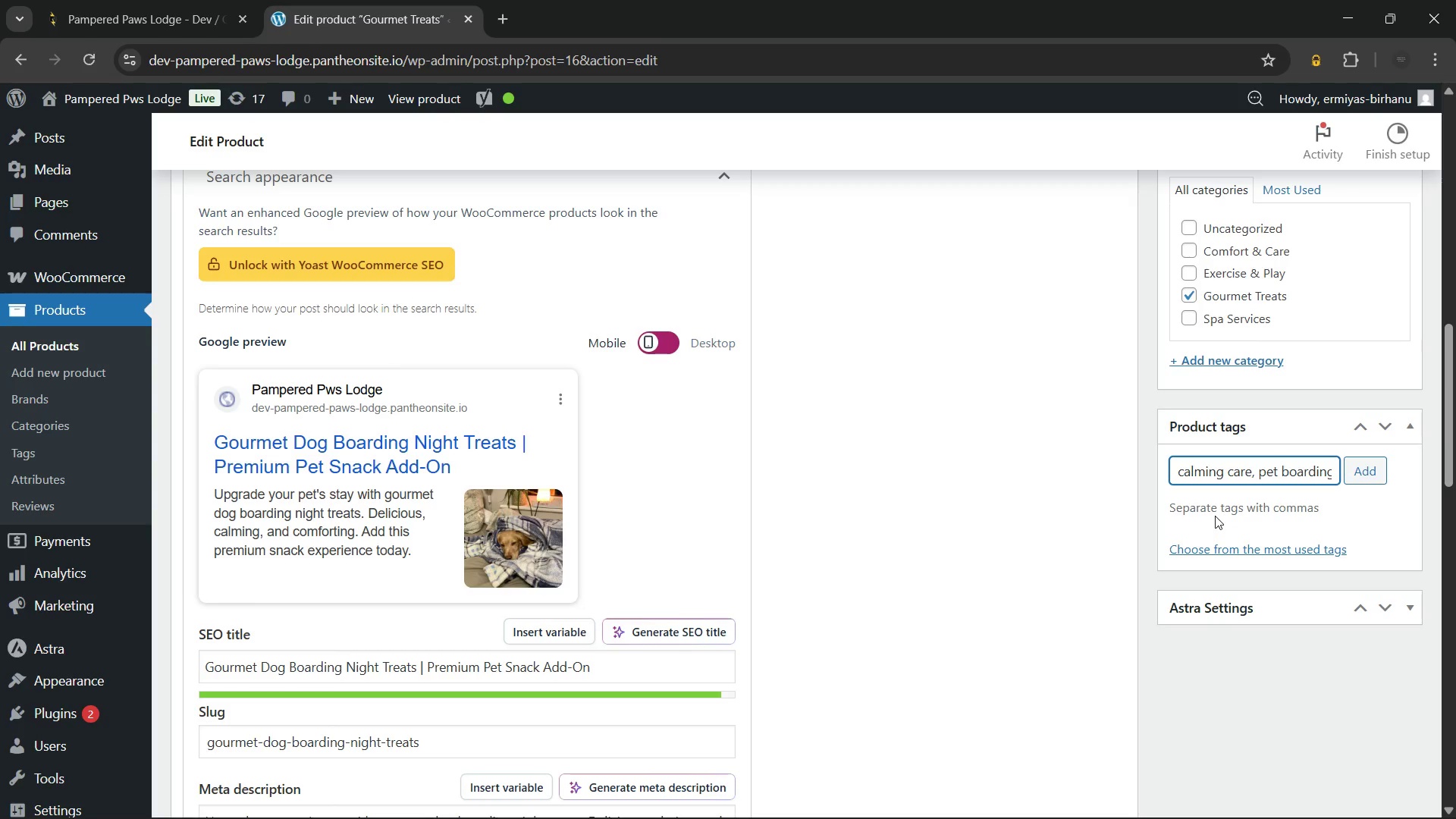 
type(pre)
key(Backspace)
key(Backspace)
key(Backspace)
 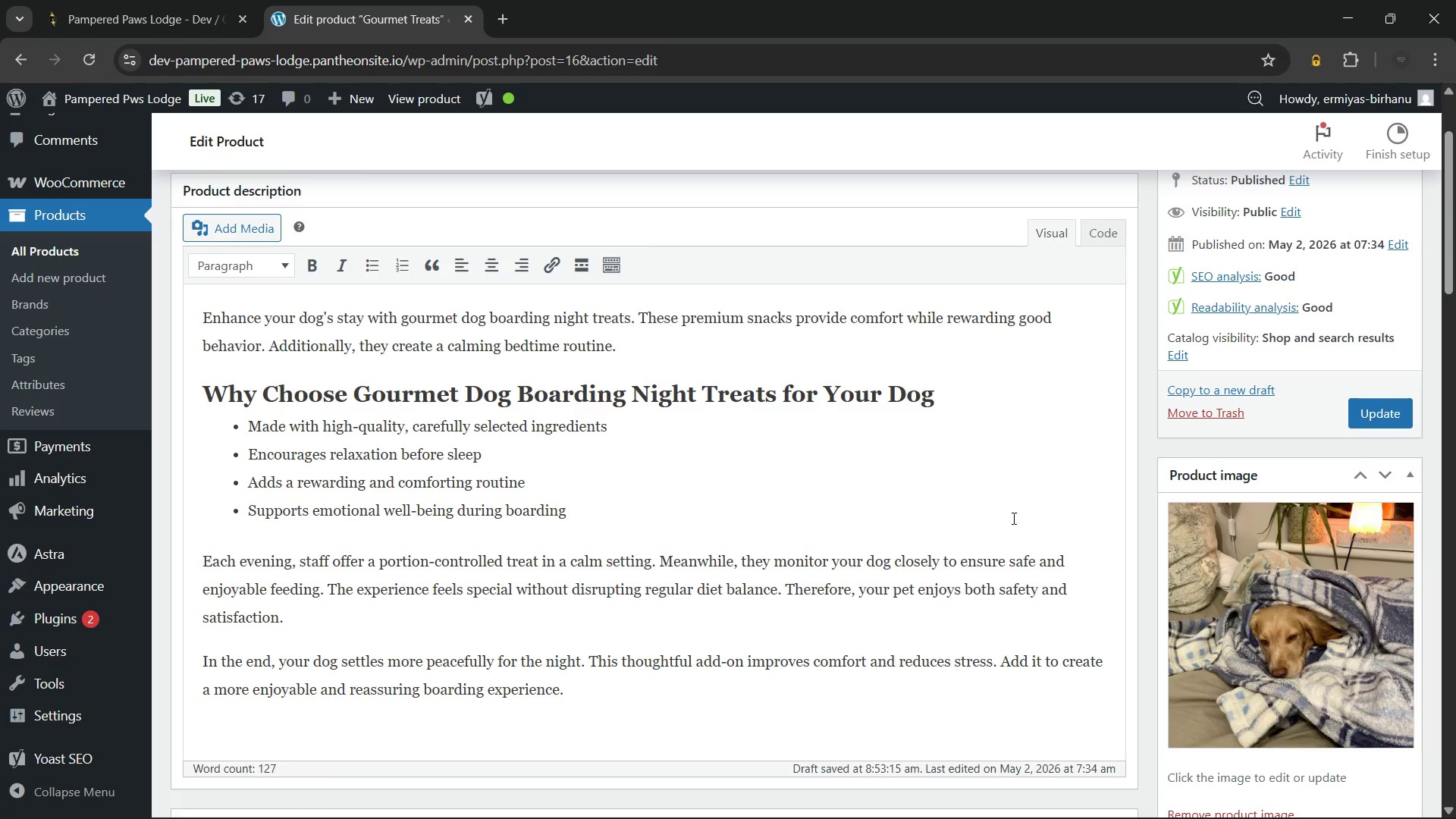 
wait(51.62)
 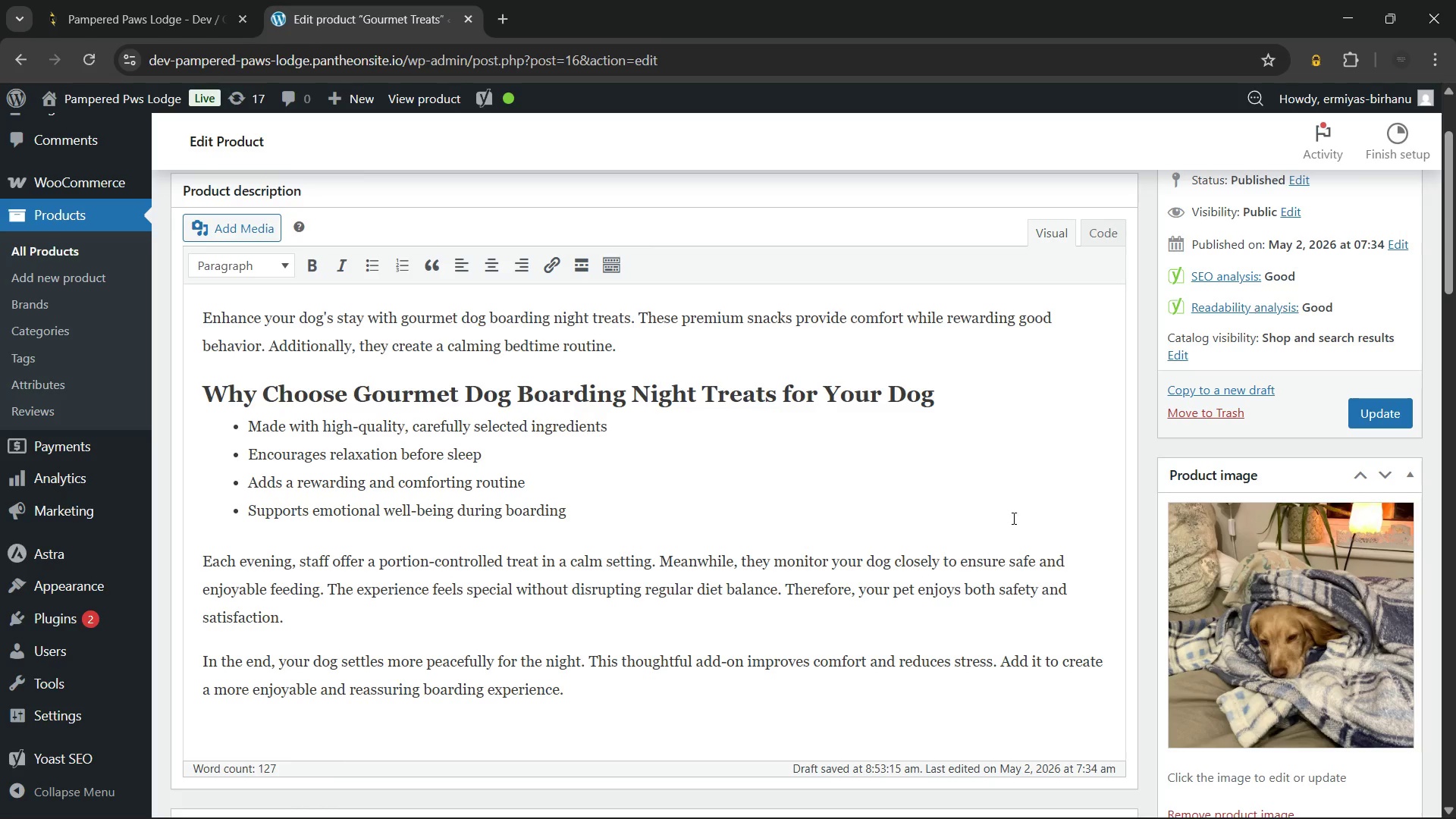 
left_click([579, 689])
 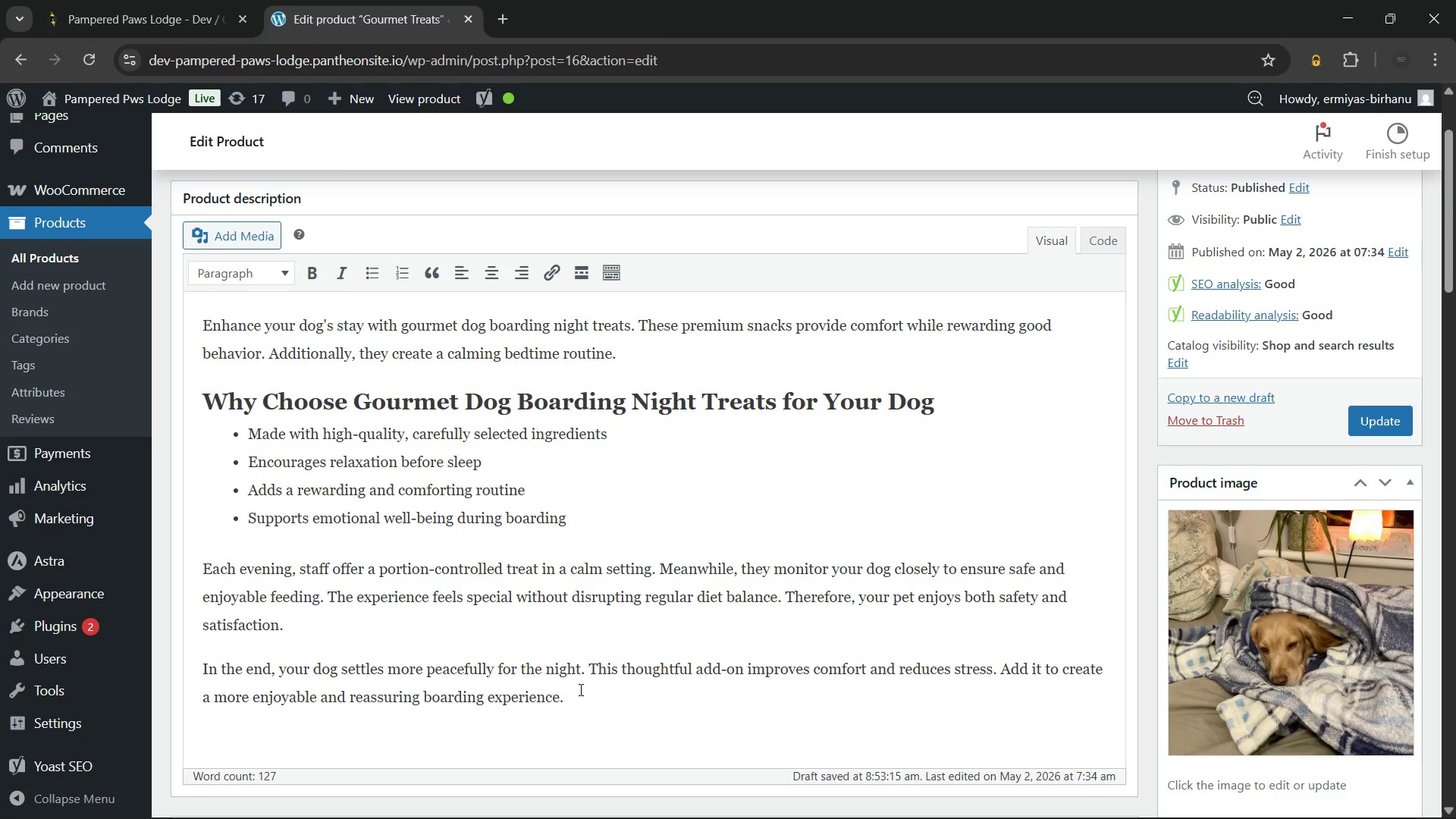 
wait(24.94)
 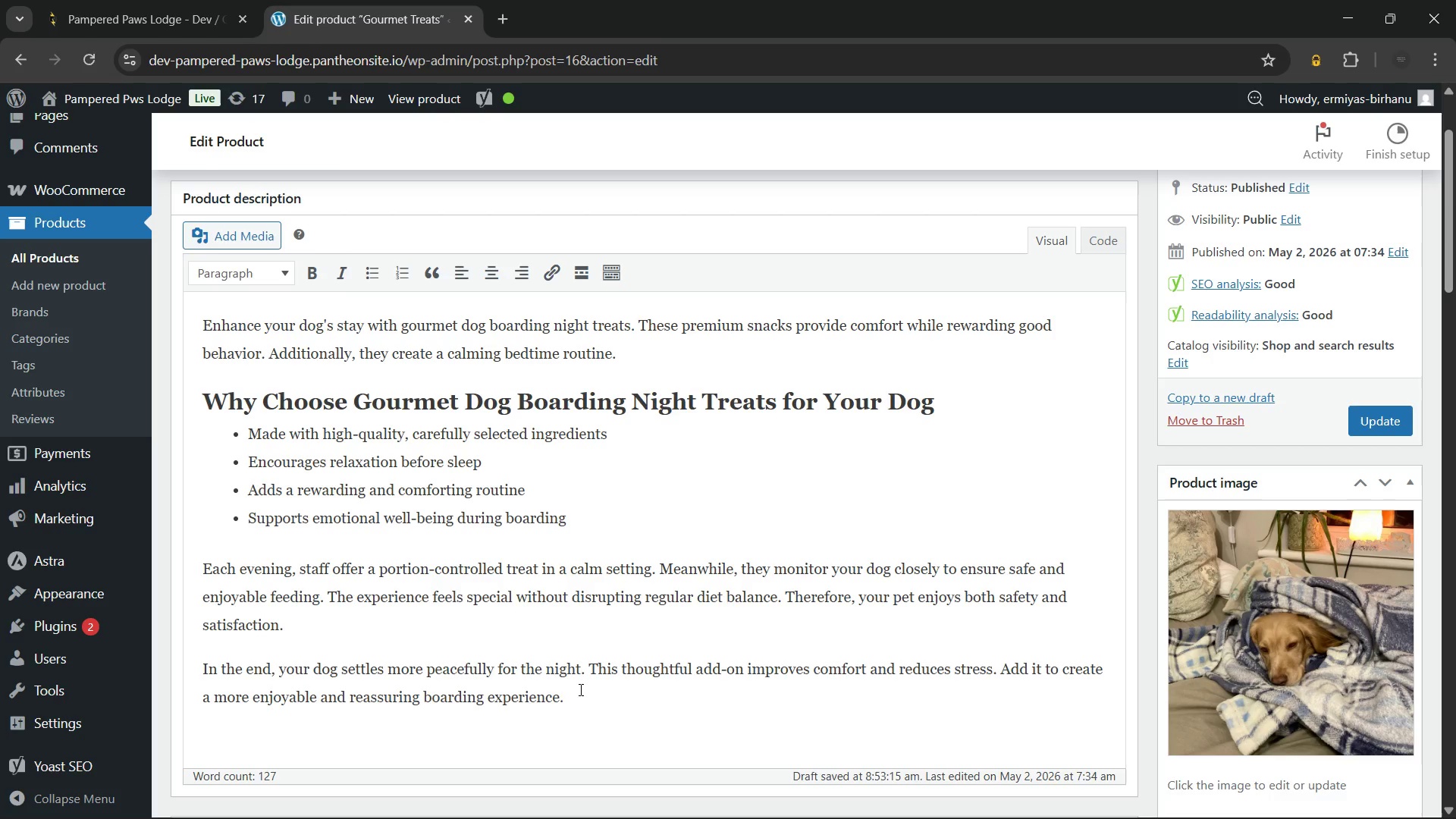 
left_click([1276, 564])
 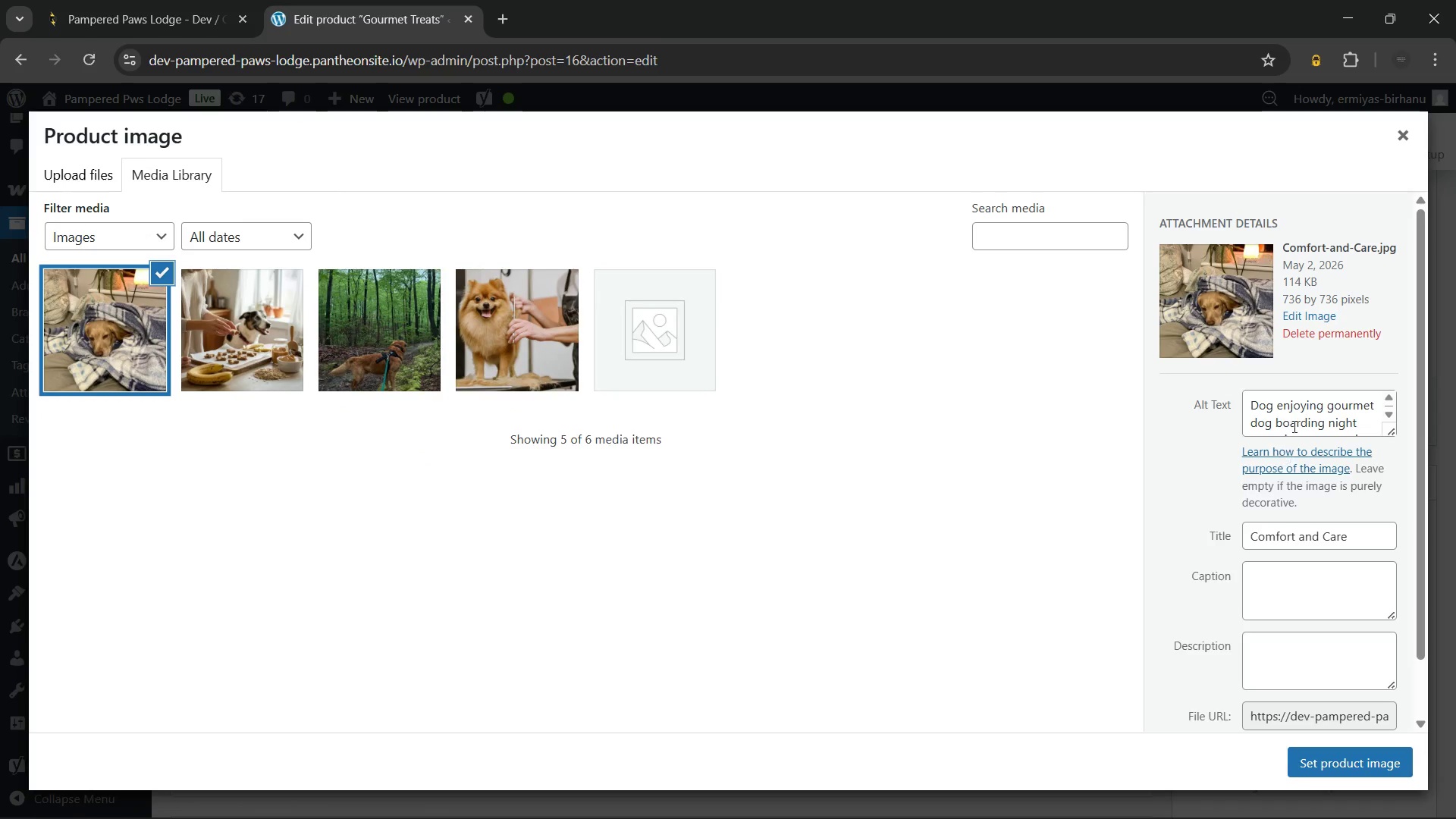 
left_click([1296, 413])
 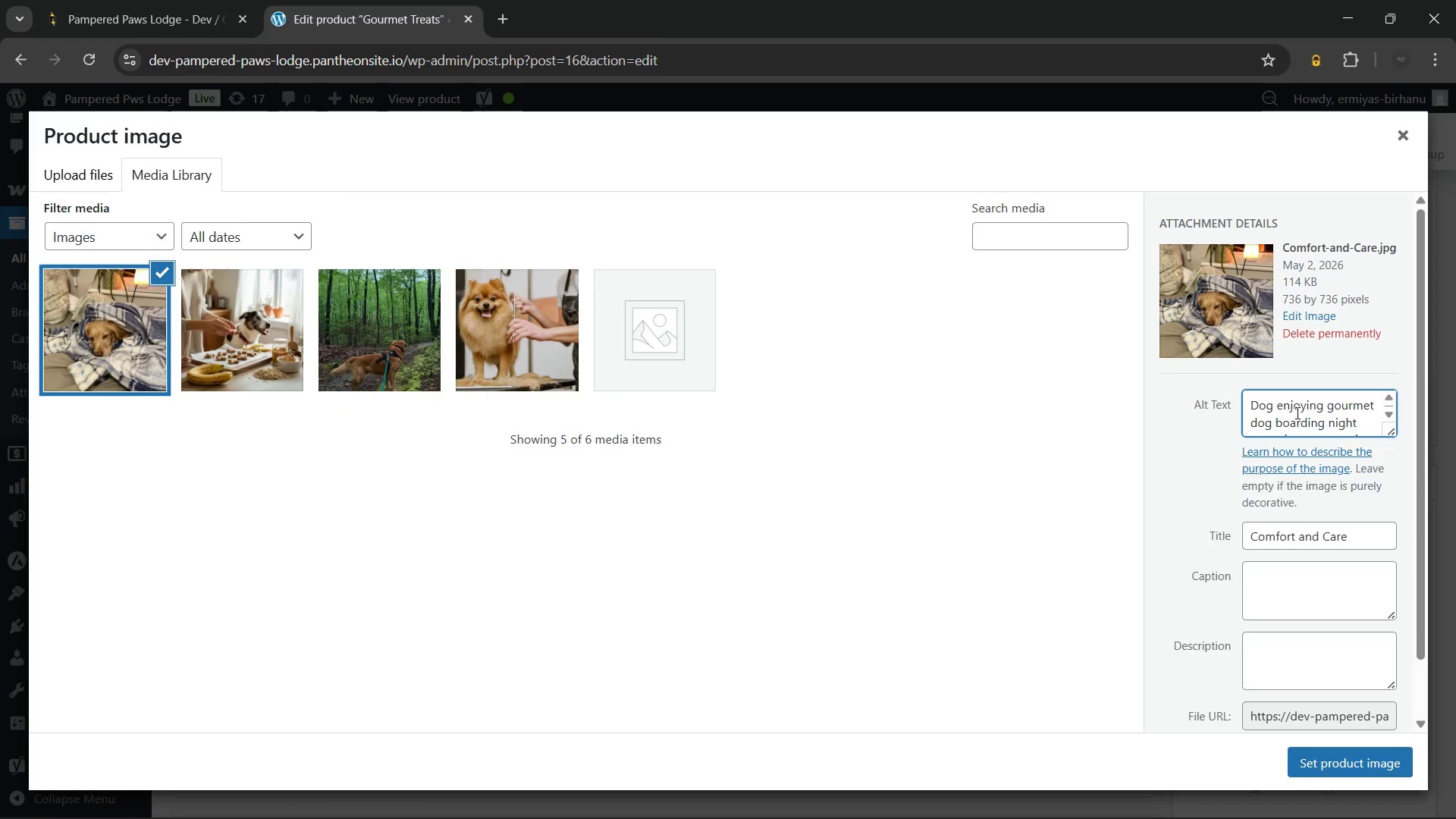 
key(Control+A)
 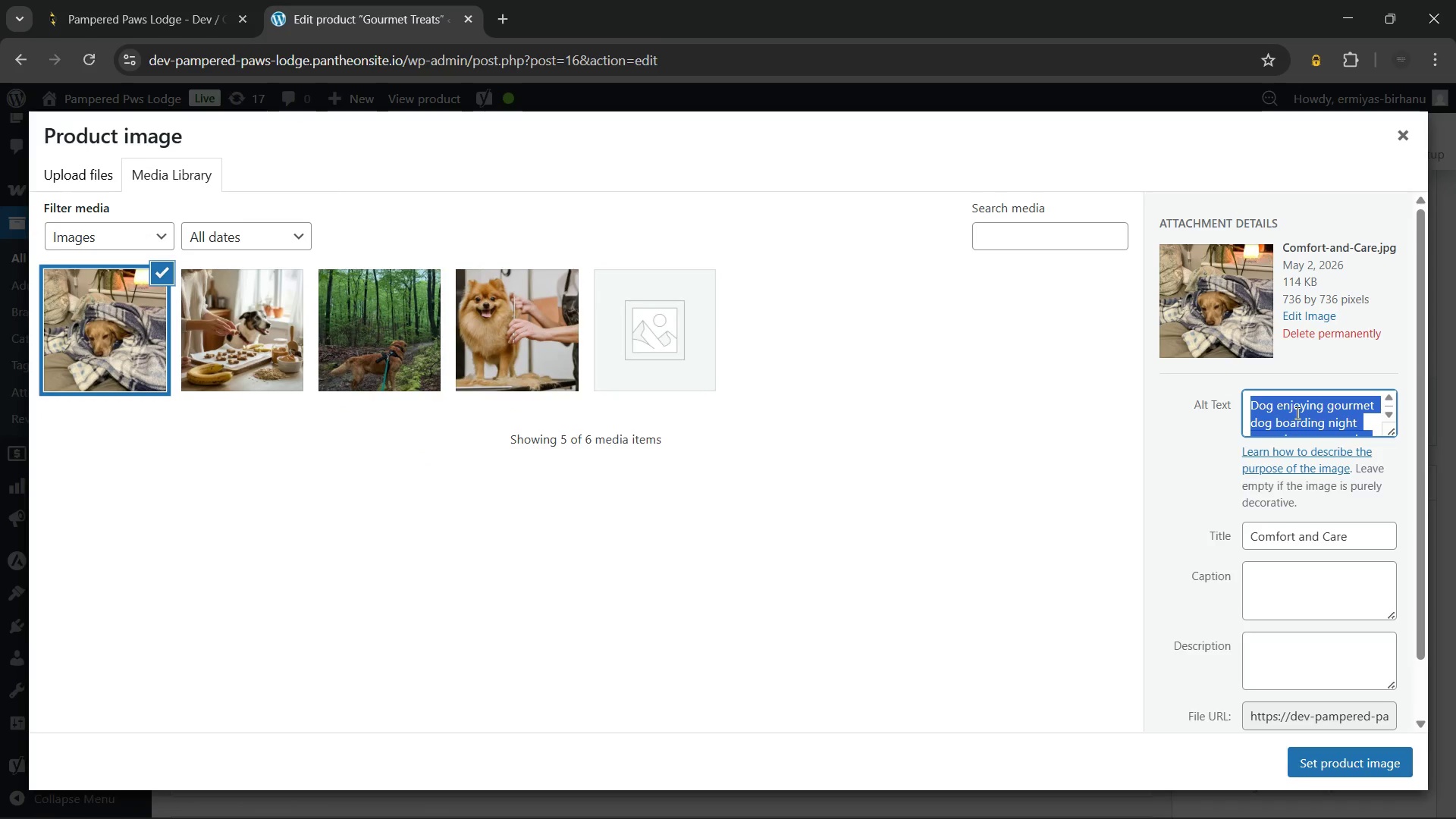 
key(Control+X)
 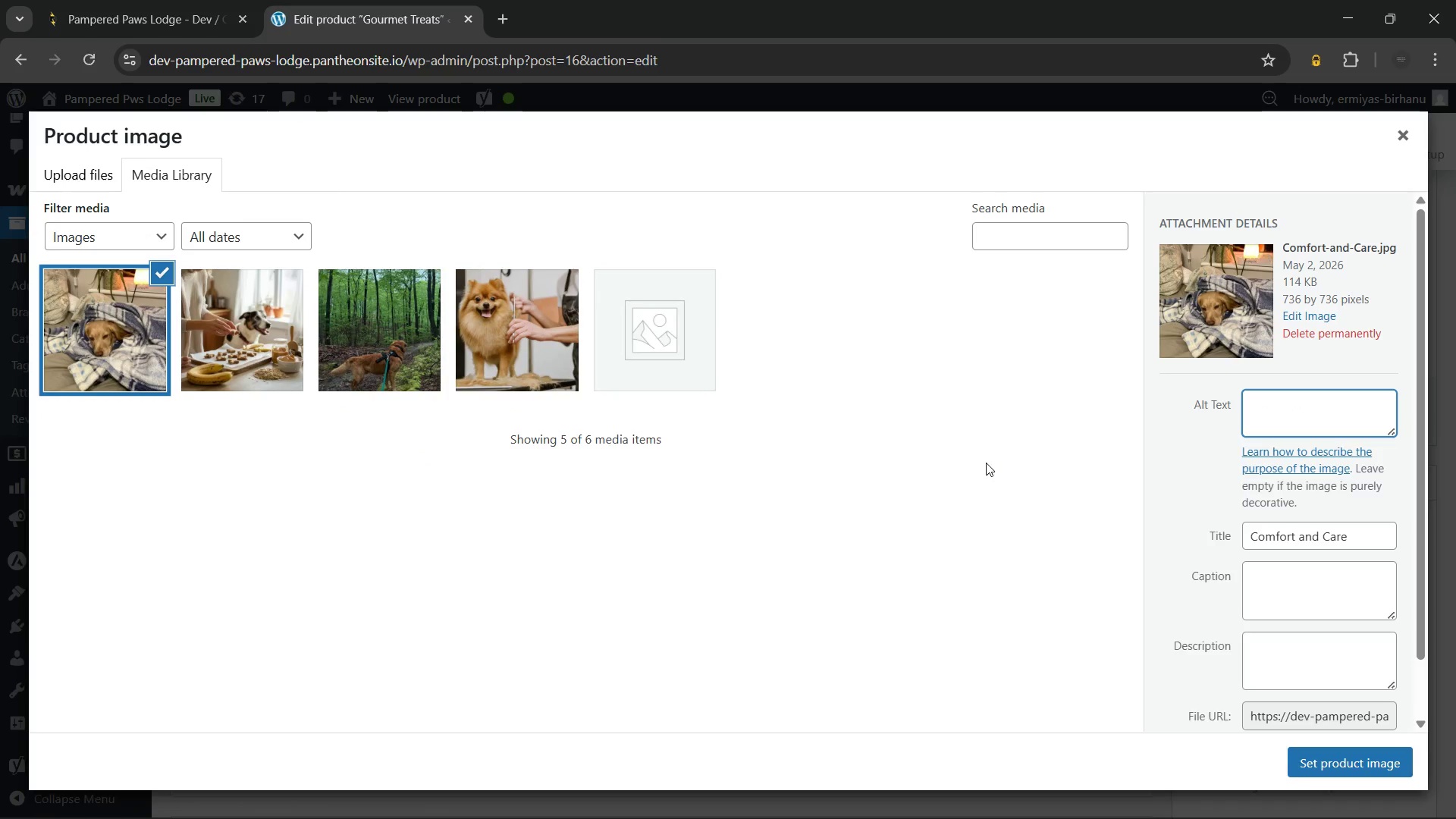 
left_click([986, 463])
 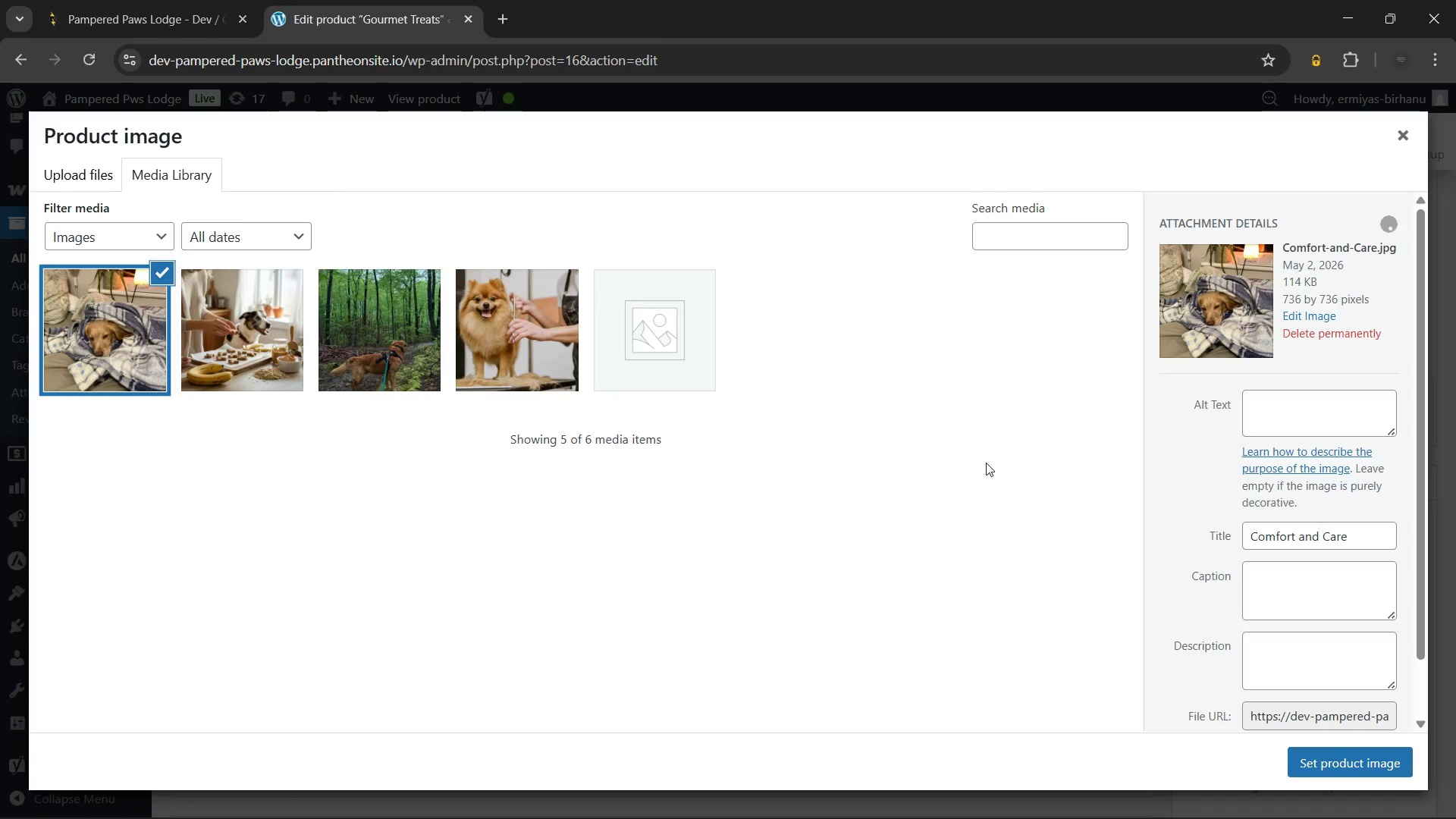 
left_click_drag(start_coordinate=[986, 463], to_coordinate=[982, 463])
 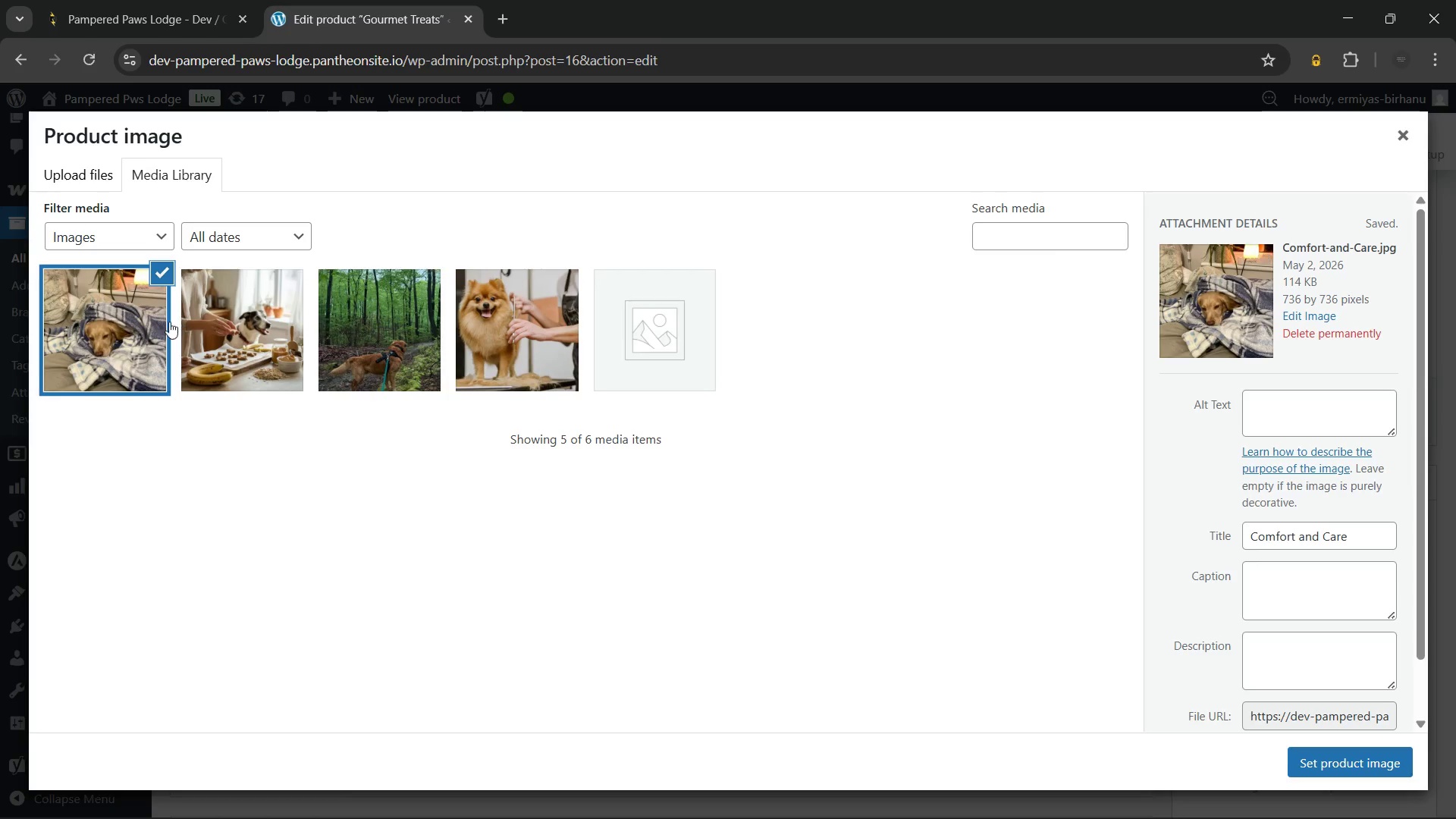 
left_click([148, 322])
 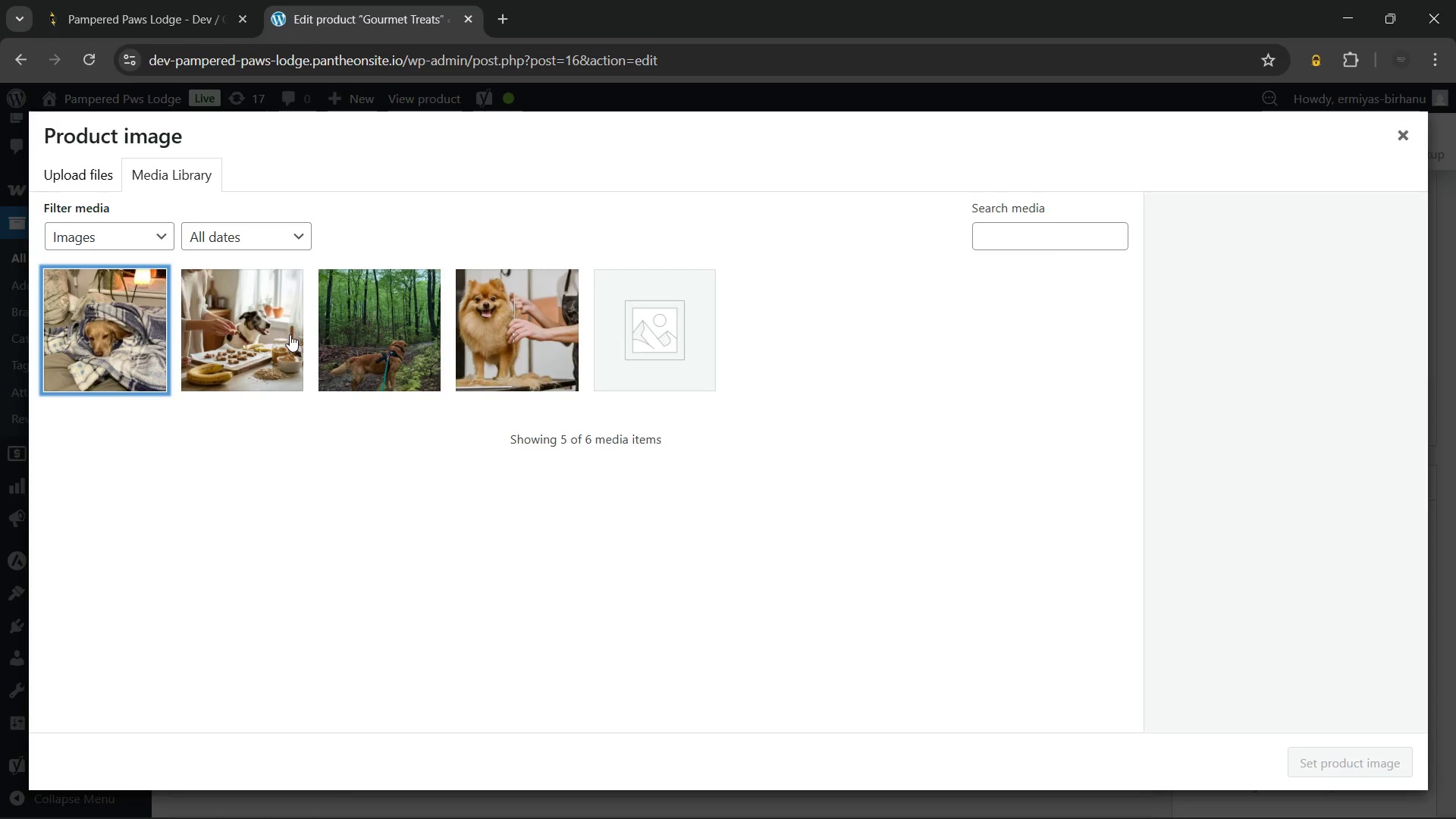 
left_click([290, 334])
 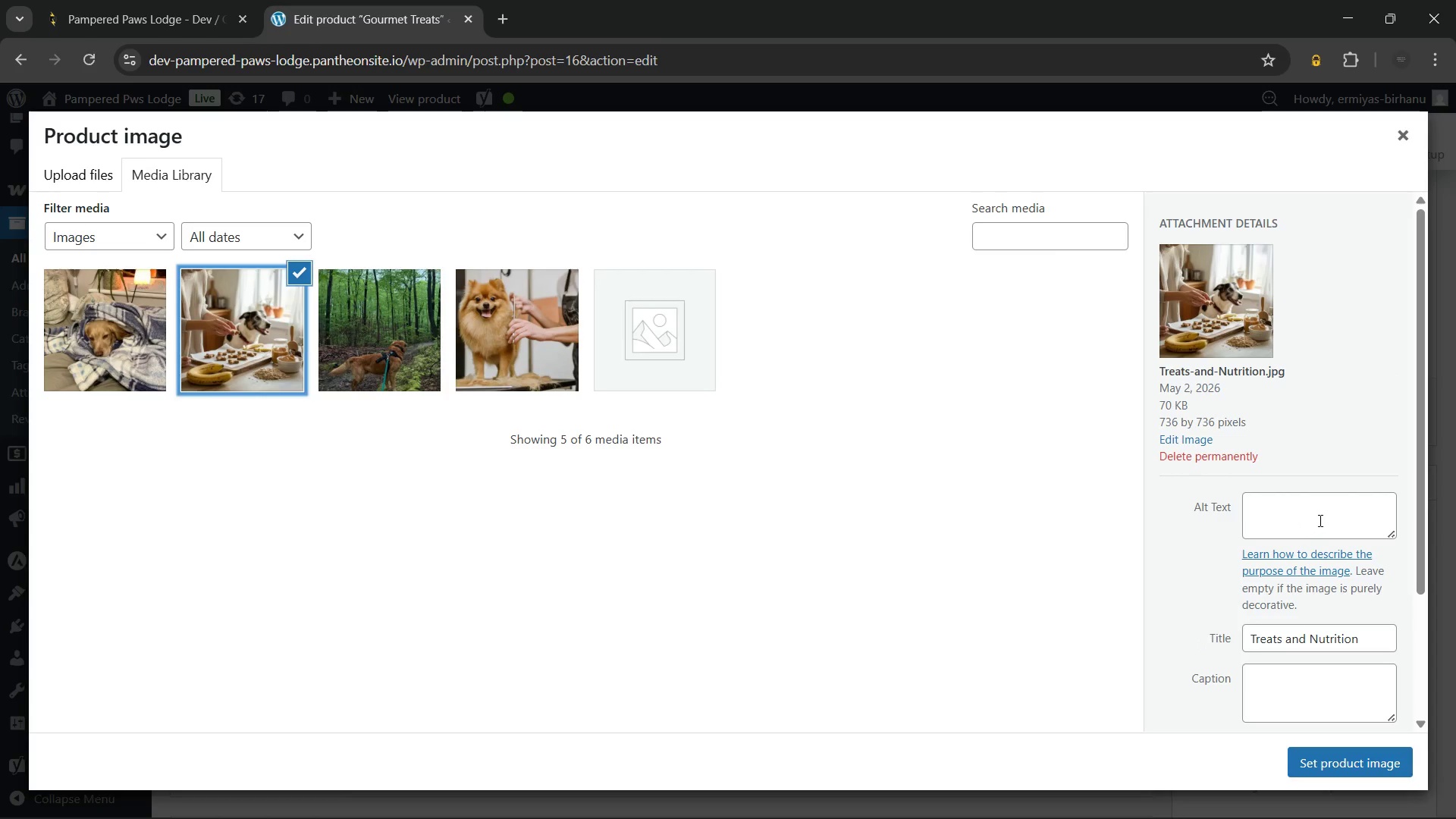 
left_click([1326, 517])
 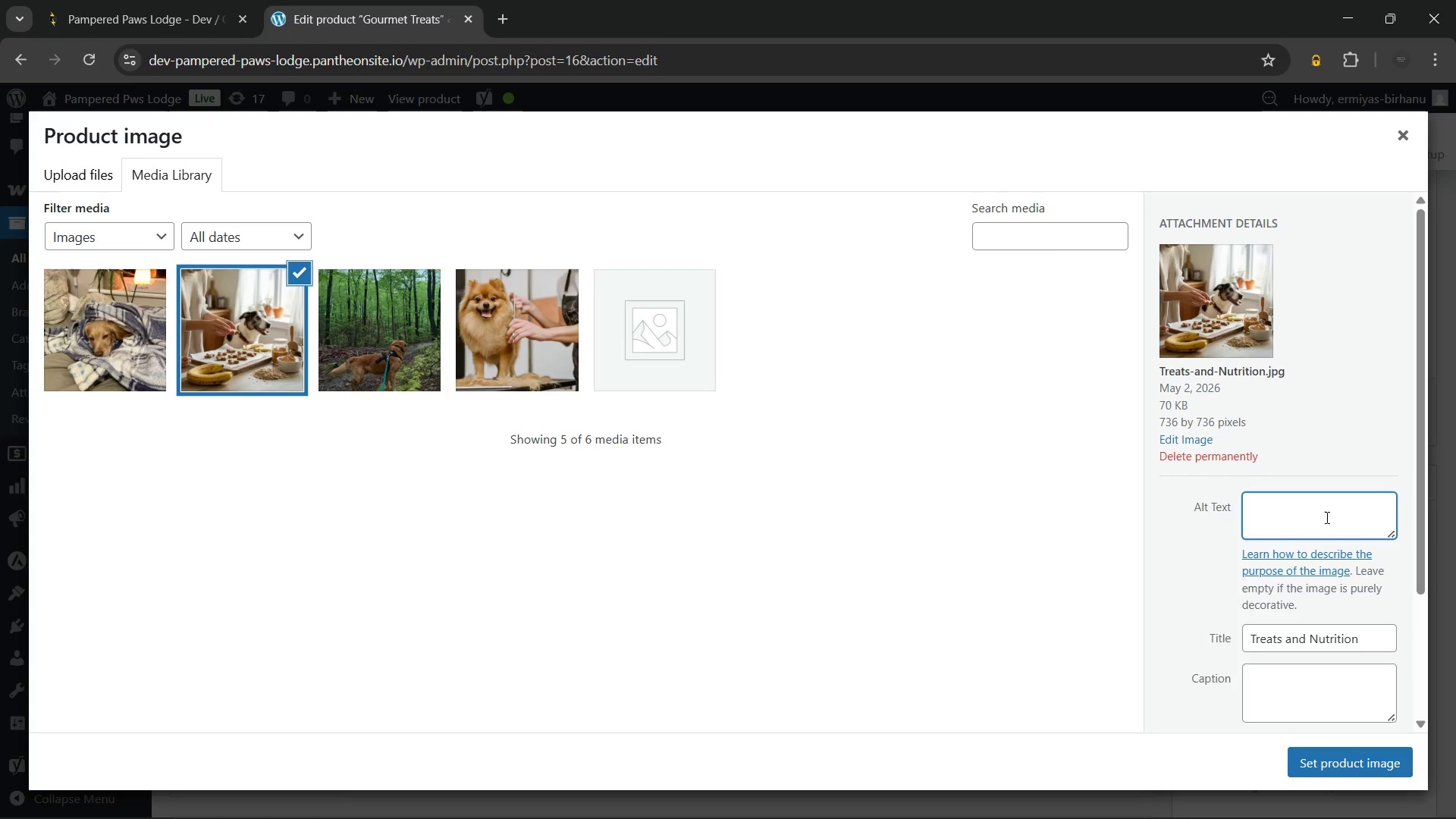 
key(Control+V)
 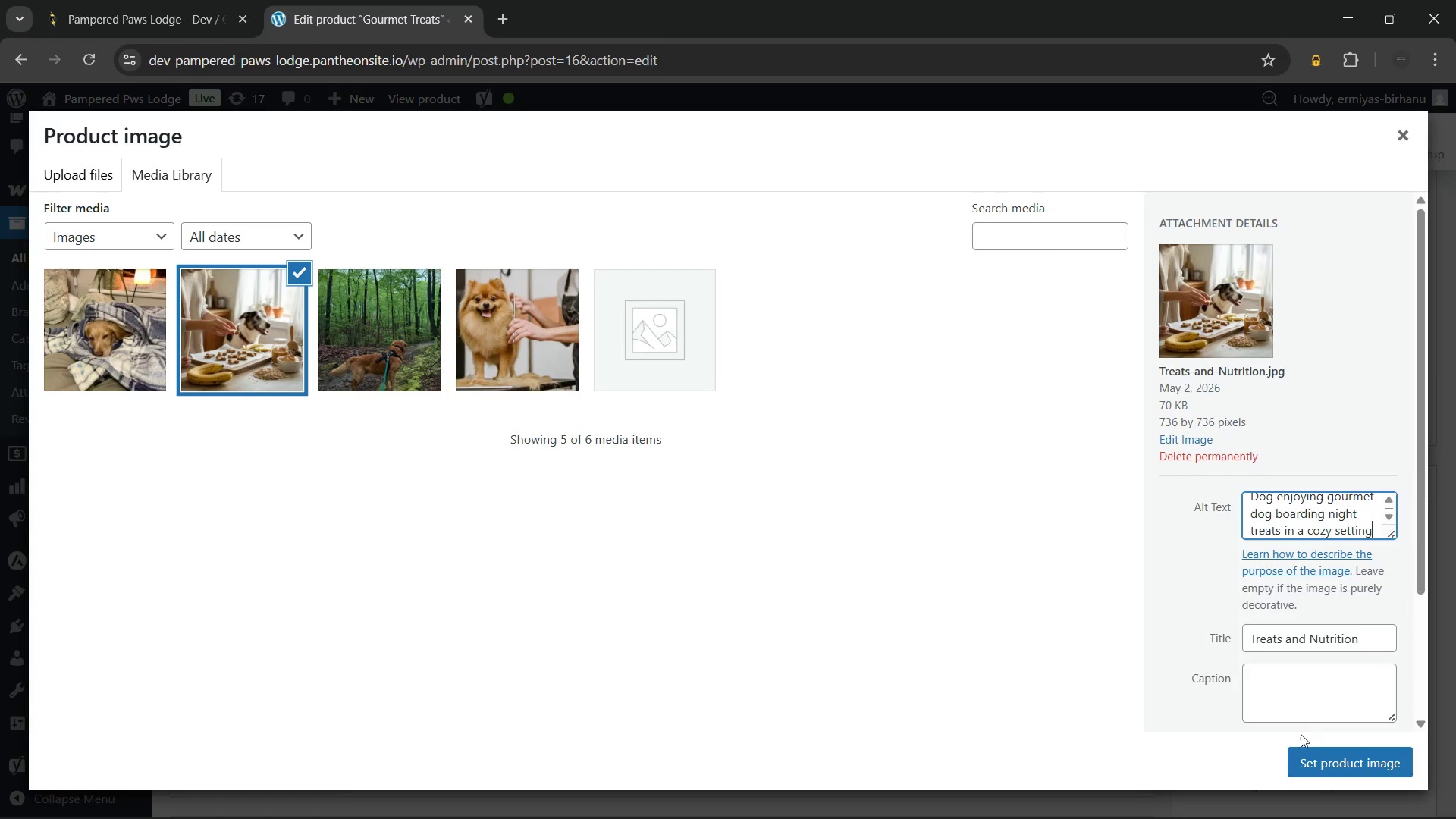 
left_click([1326, 752])
 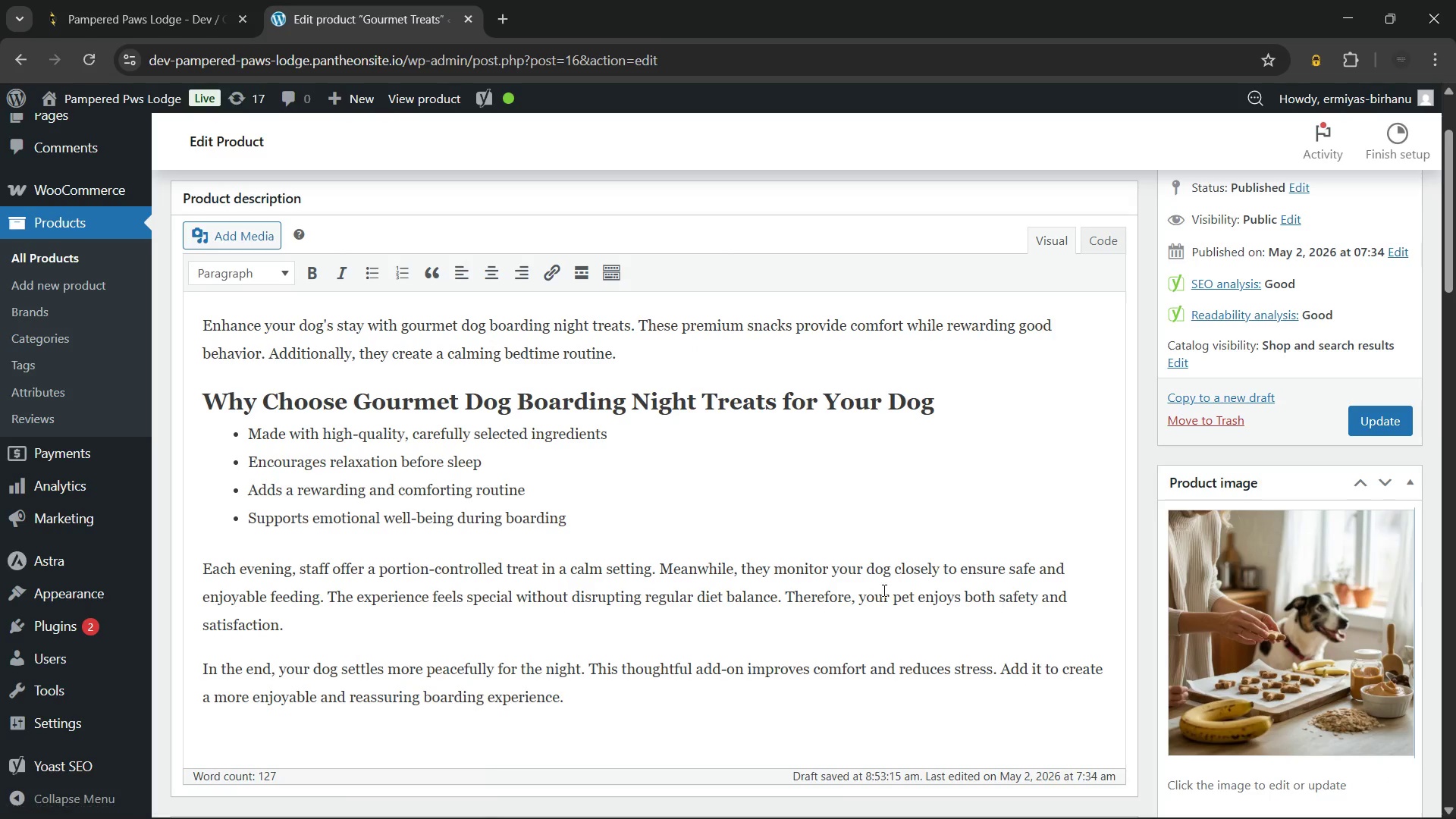 
left_click([843, 585])
 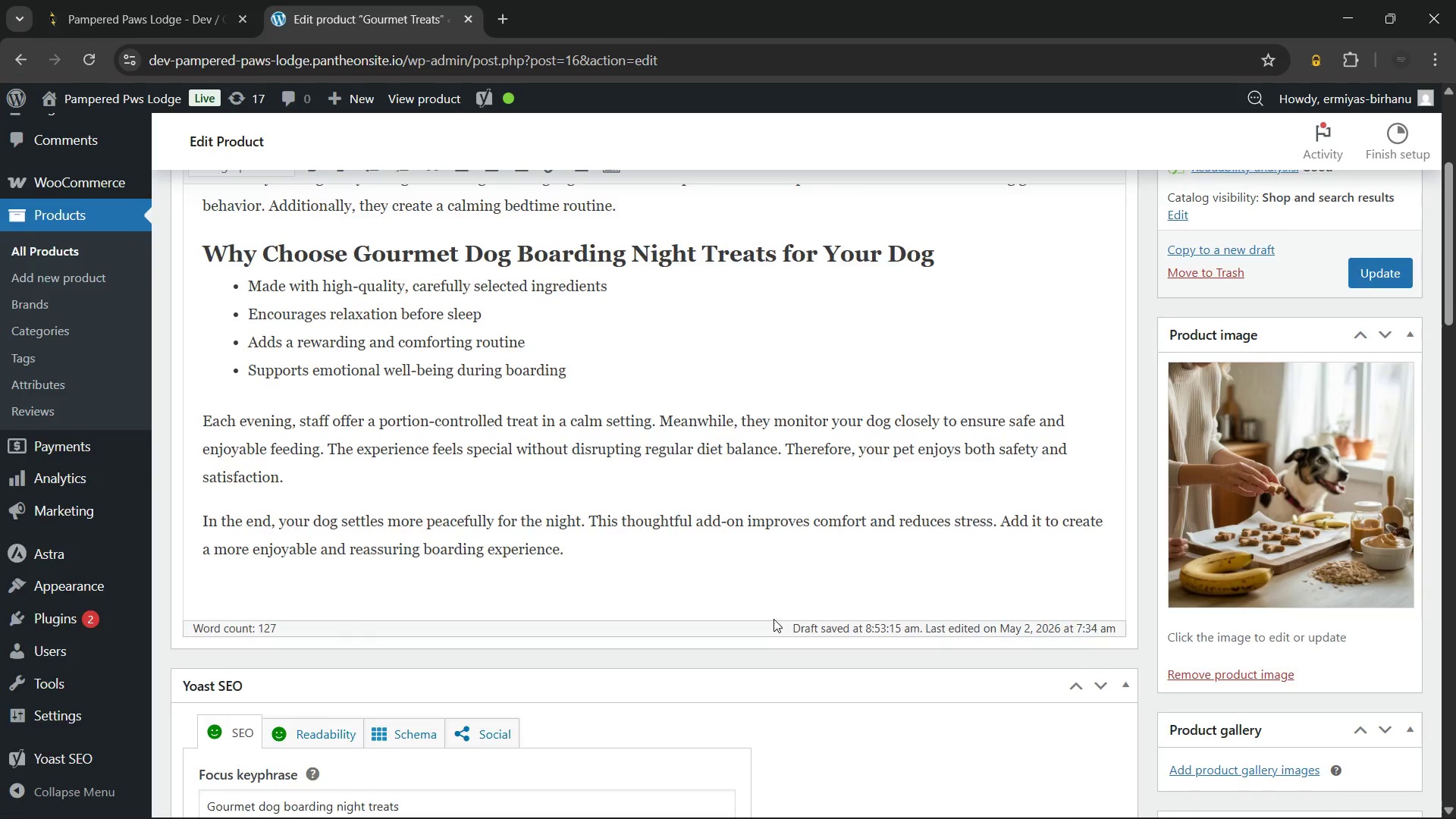 
wait(57.84)
 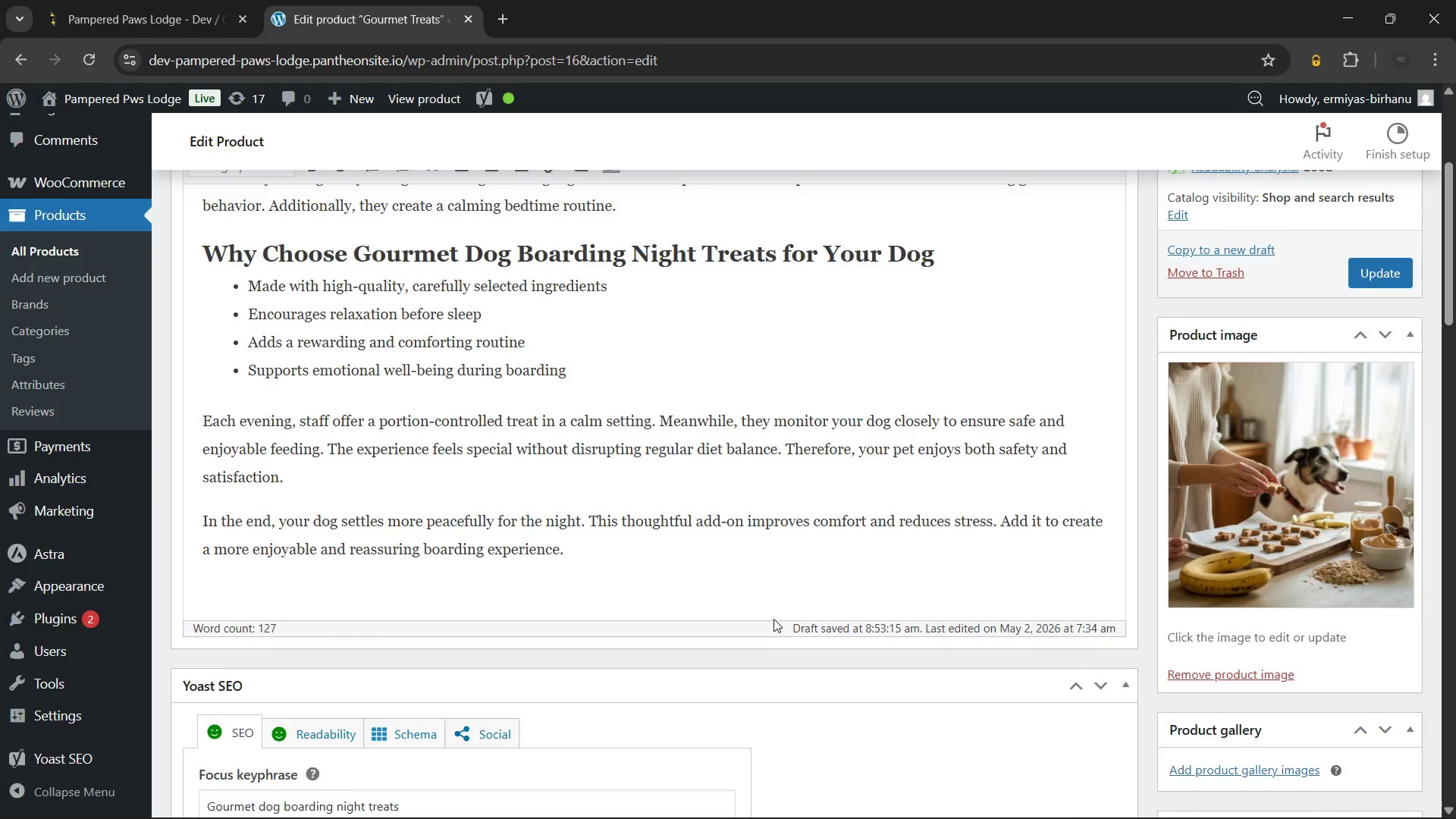 
left_click([1370, 460])
 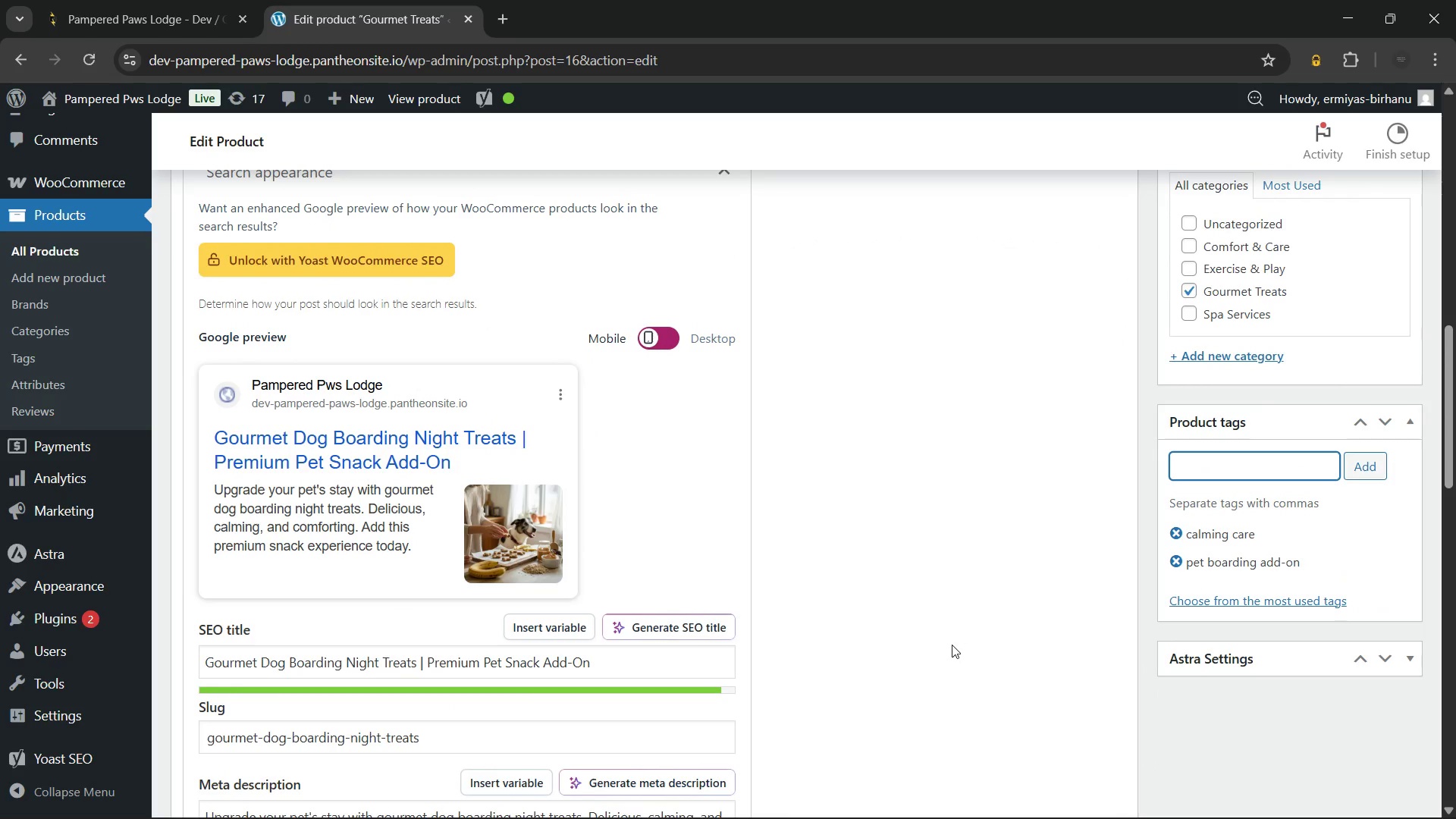 
left_click([952, 645])
 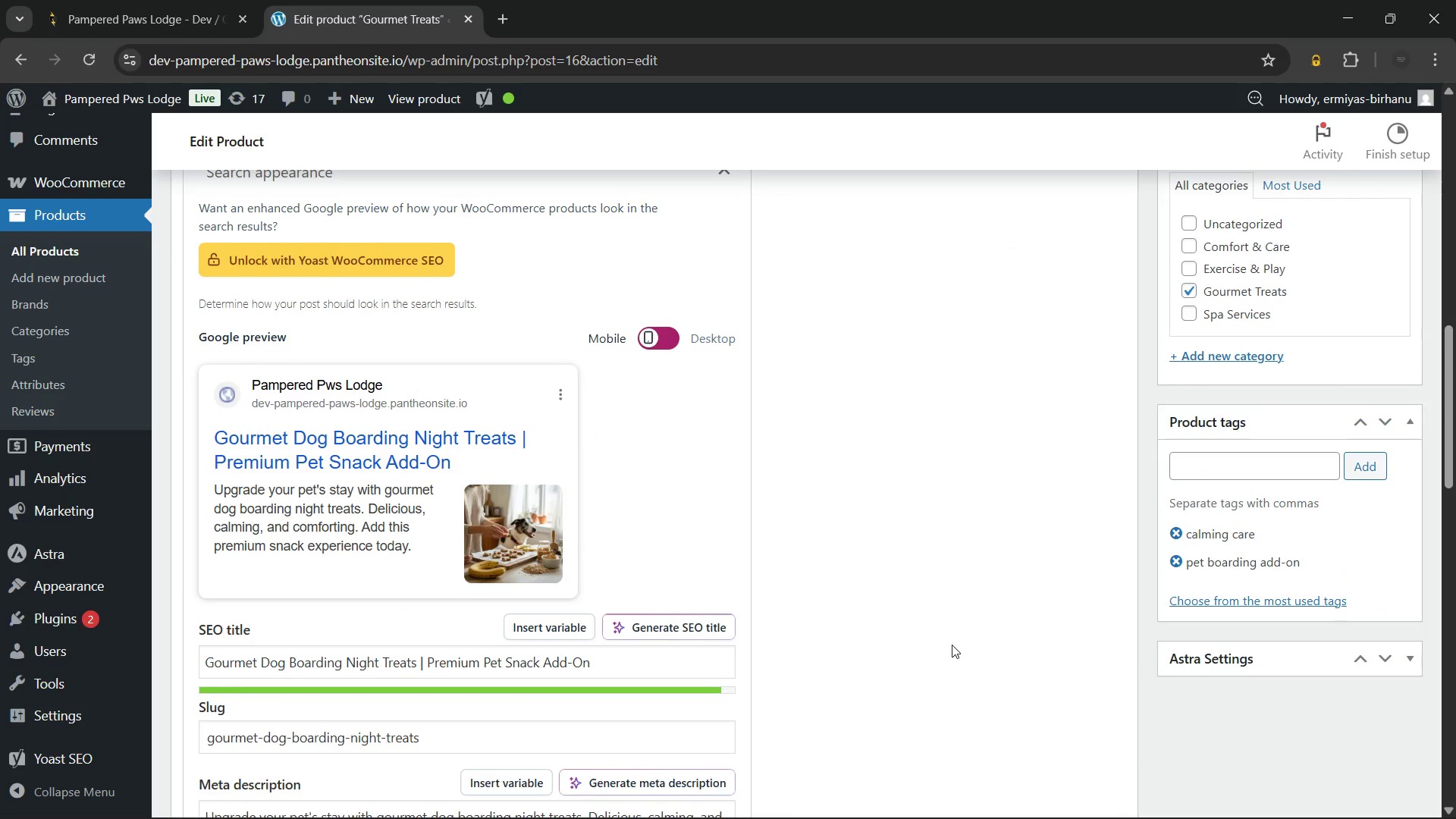 
wait(58.73)
 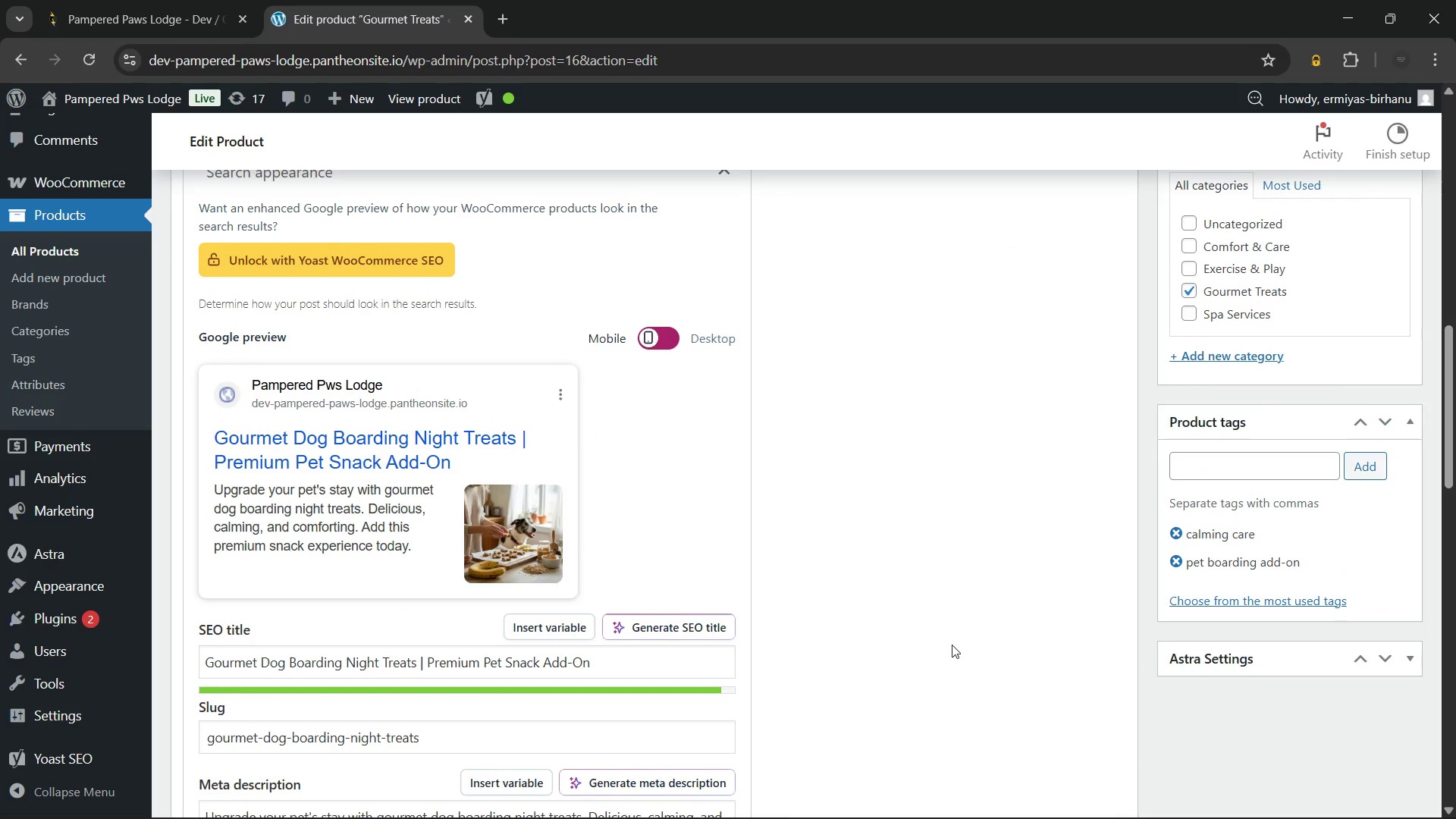 
left_click([307, 324])
 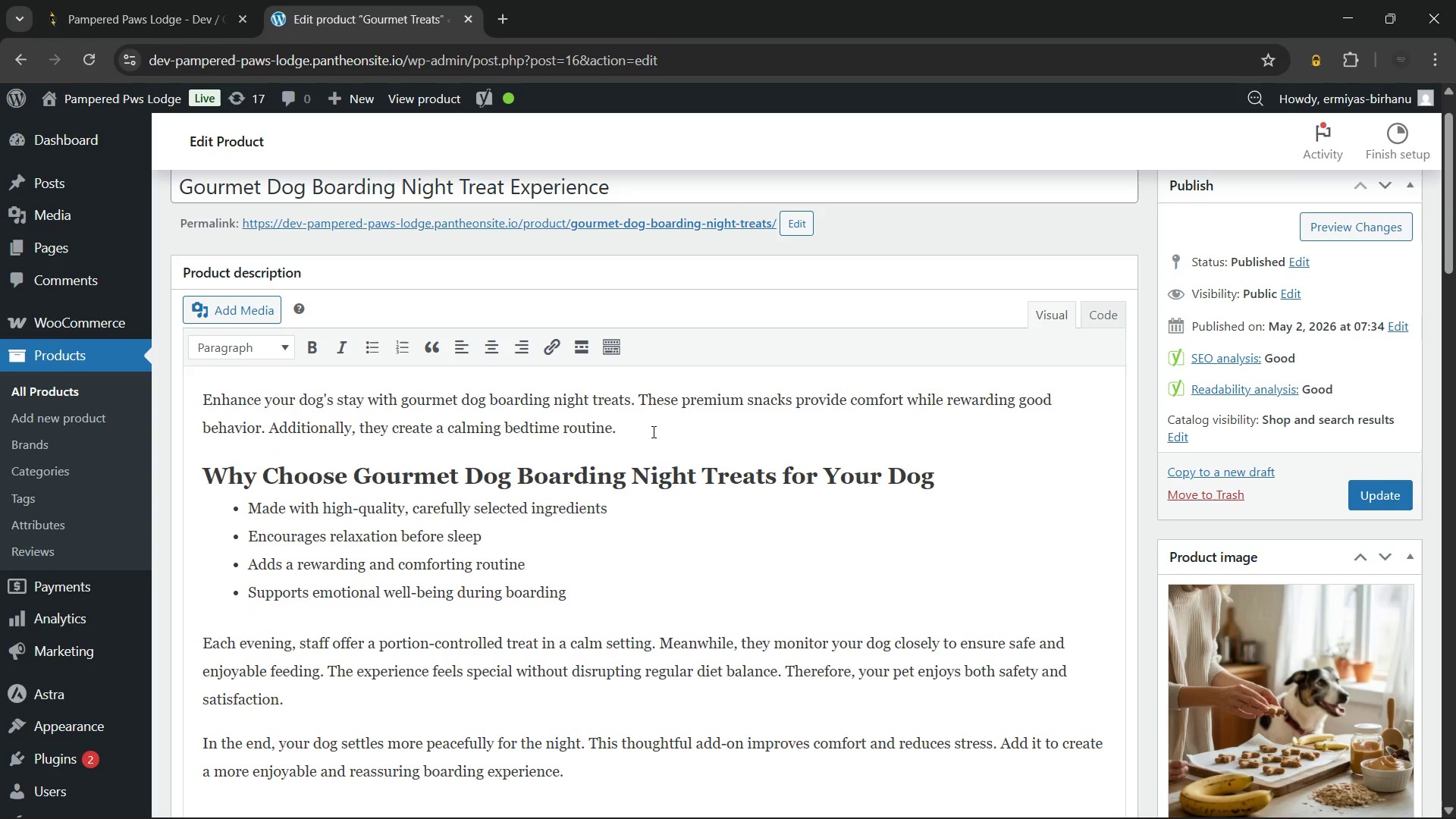 
wait(85.69)
 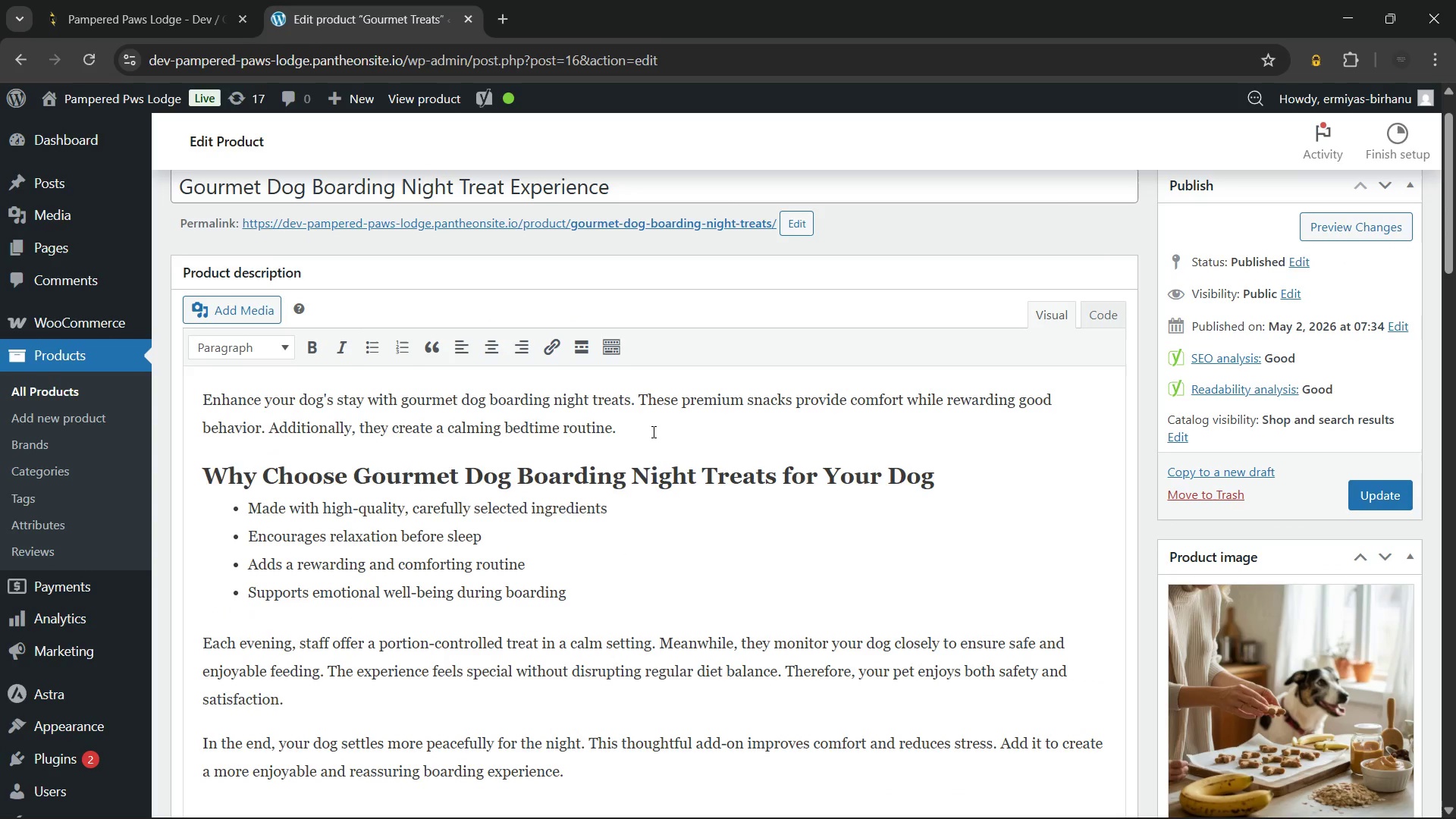 
left_click([654, 413])
 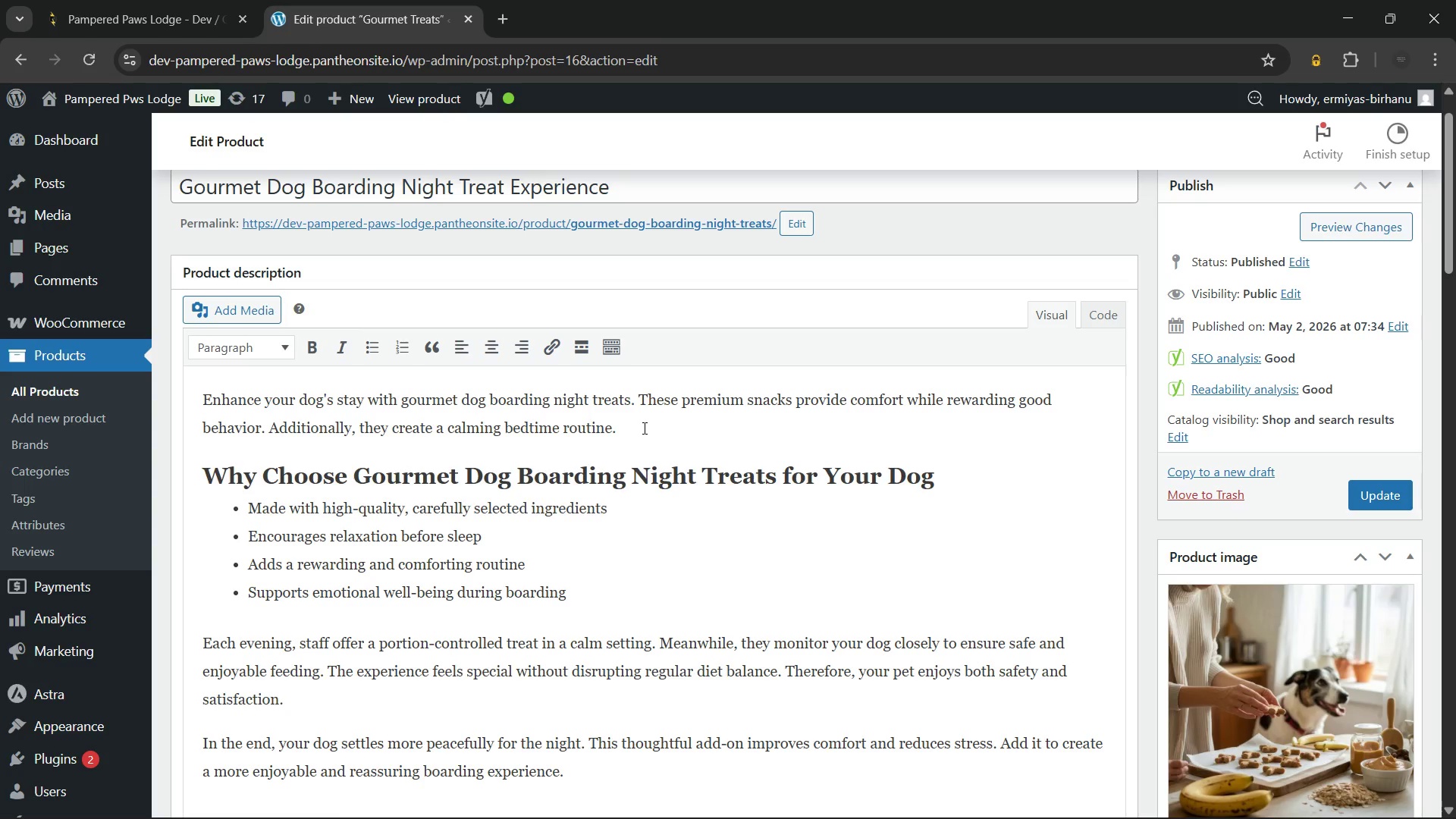 
left_click([643, 428])
 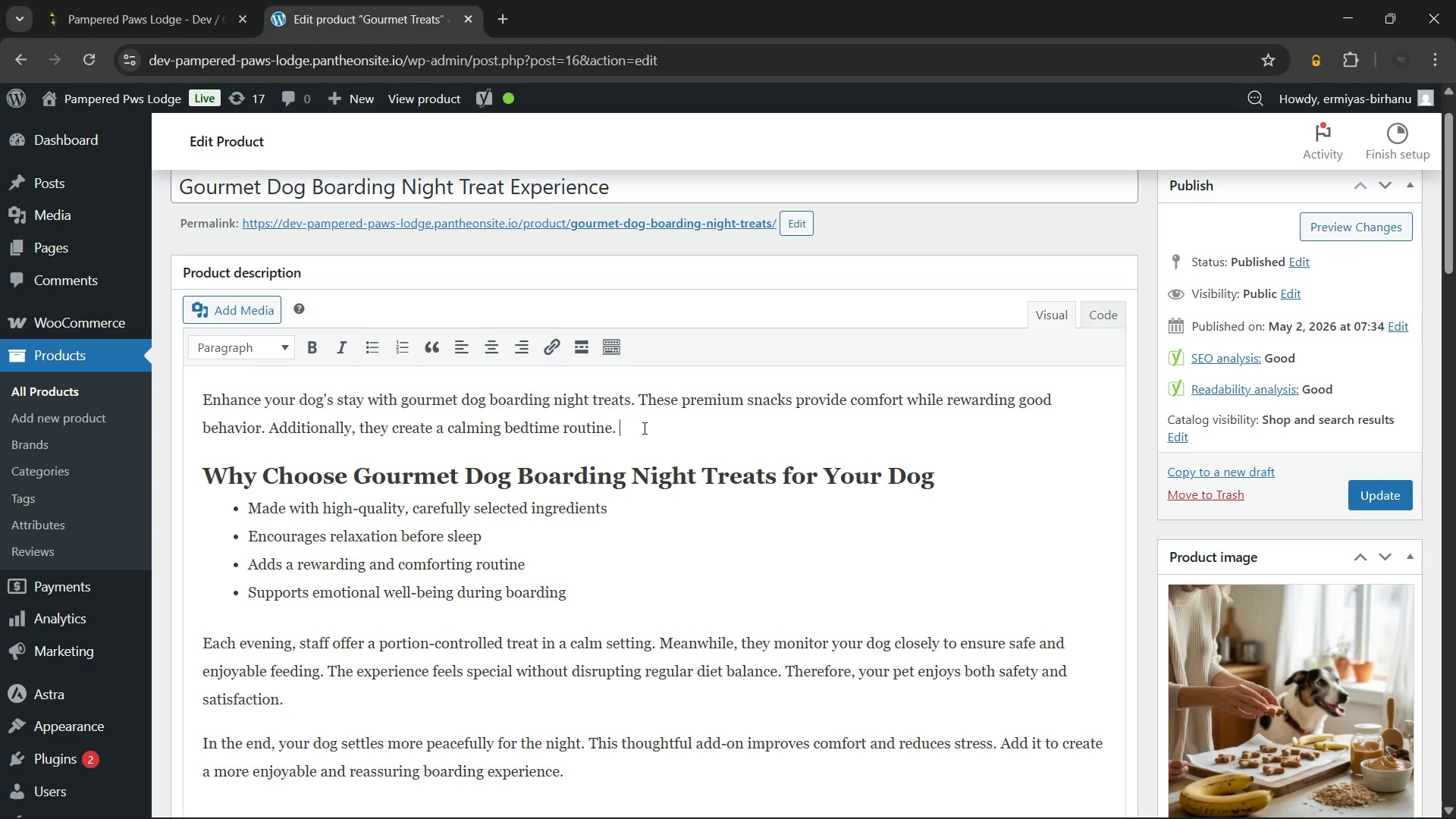 
wait(5.78)
 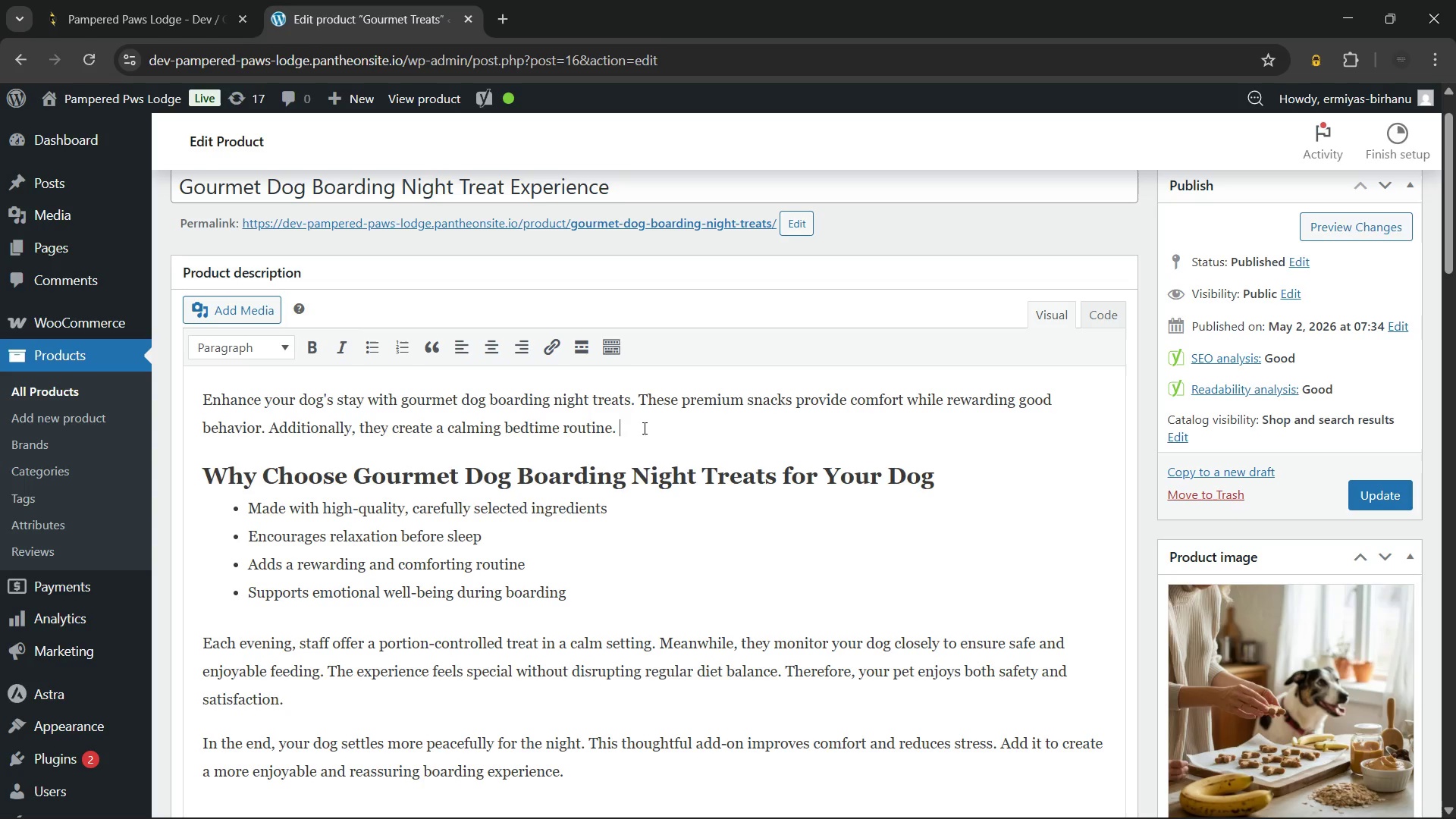 
hold_key(key=Backspace, duration=0.84)
 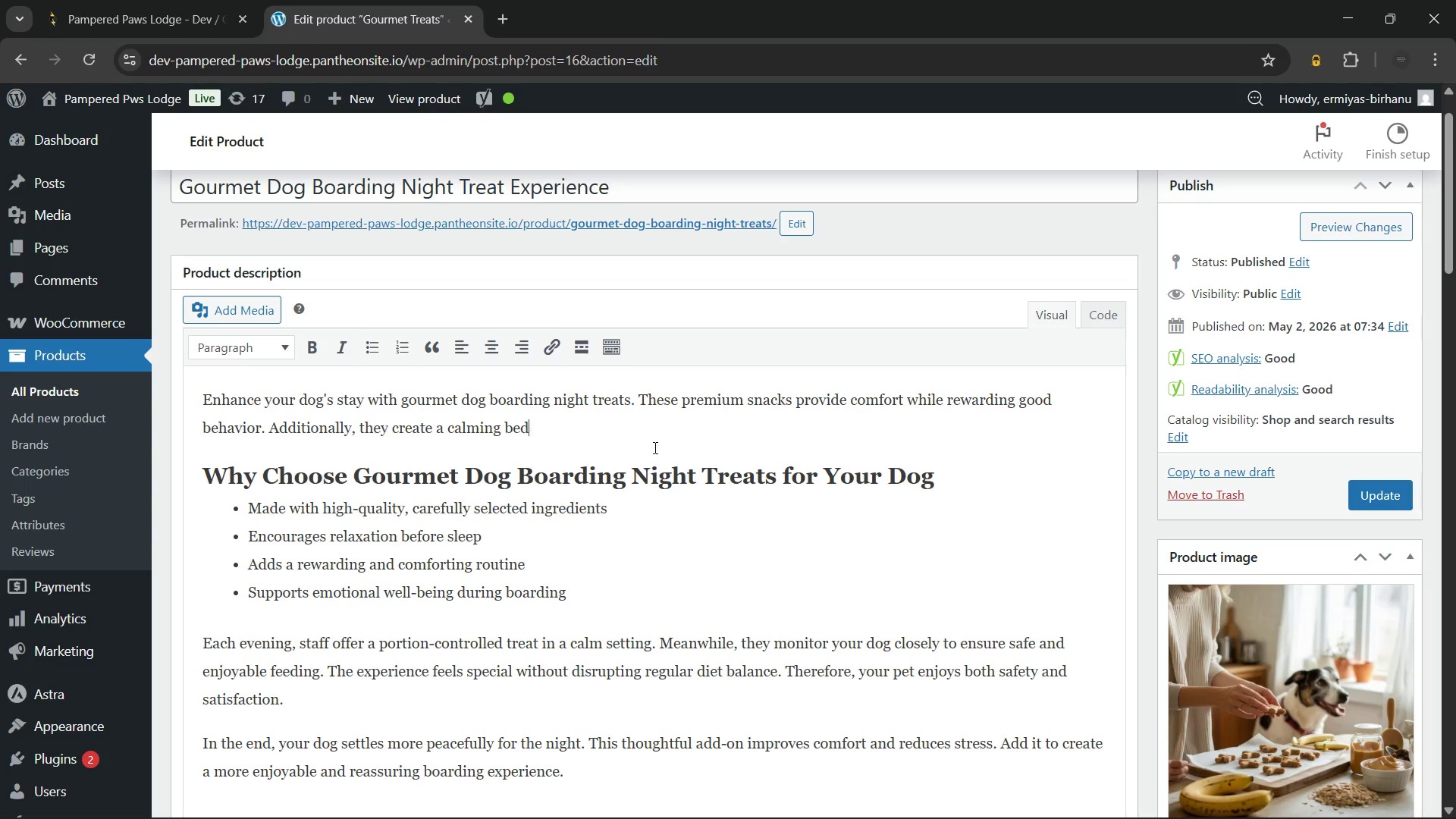 
key(Backspace)
 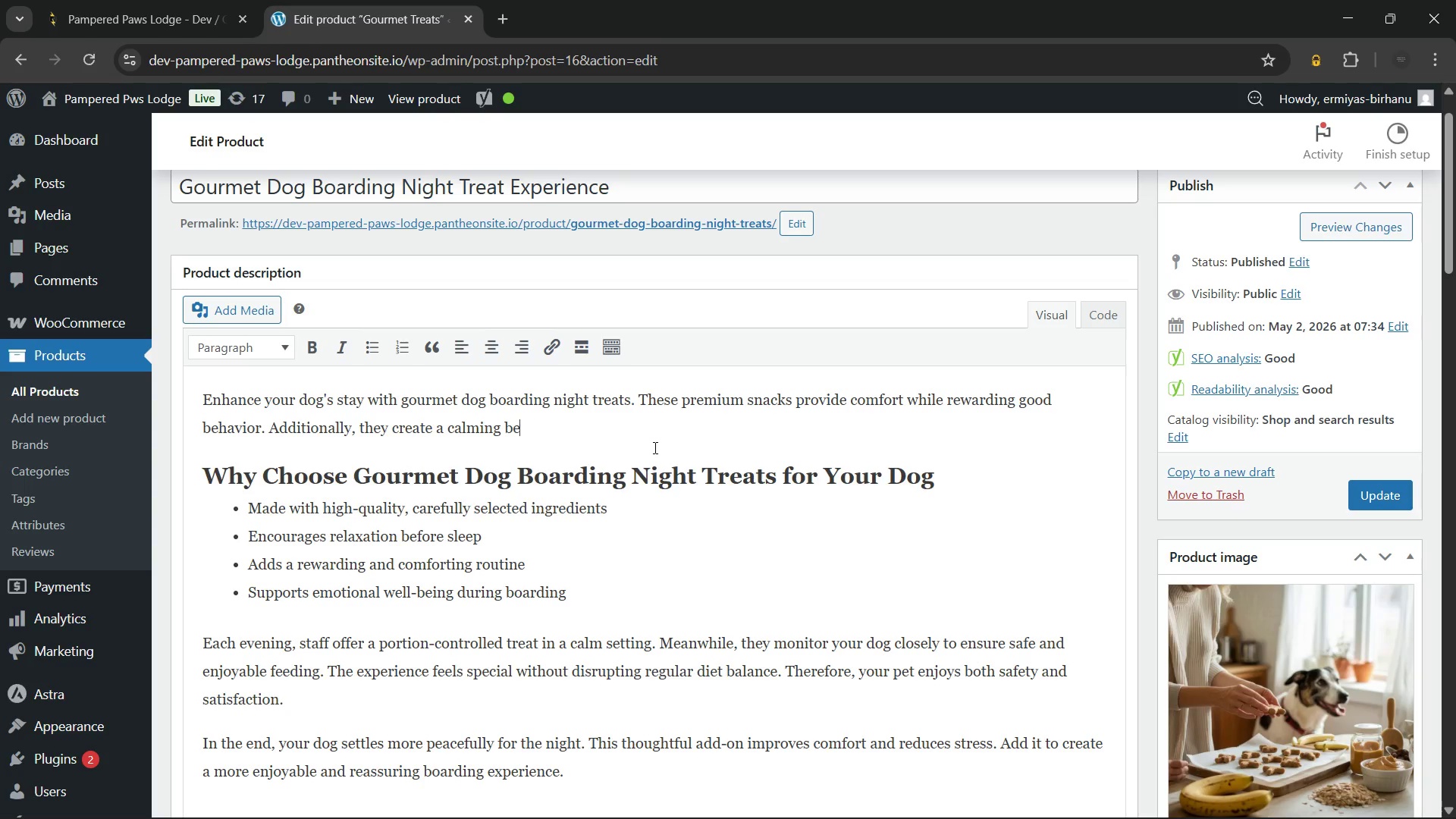 
key(Backspace)
 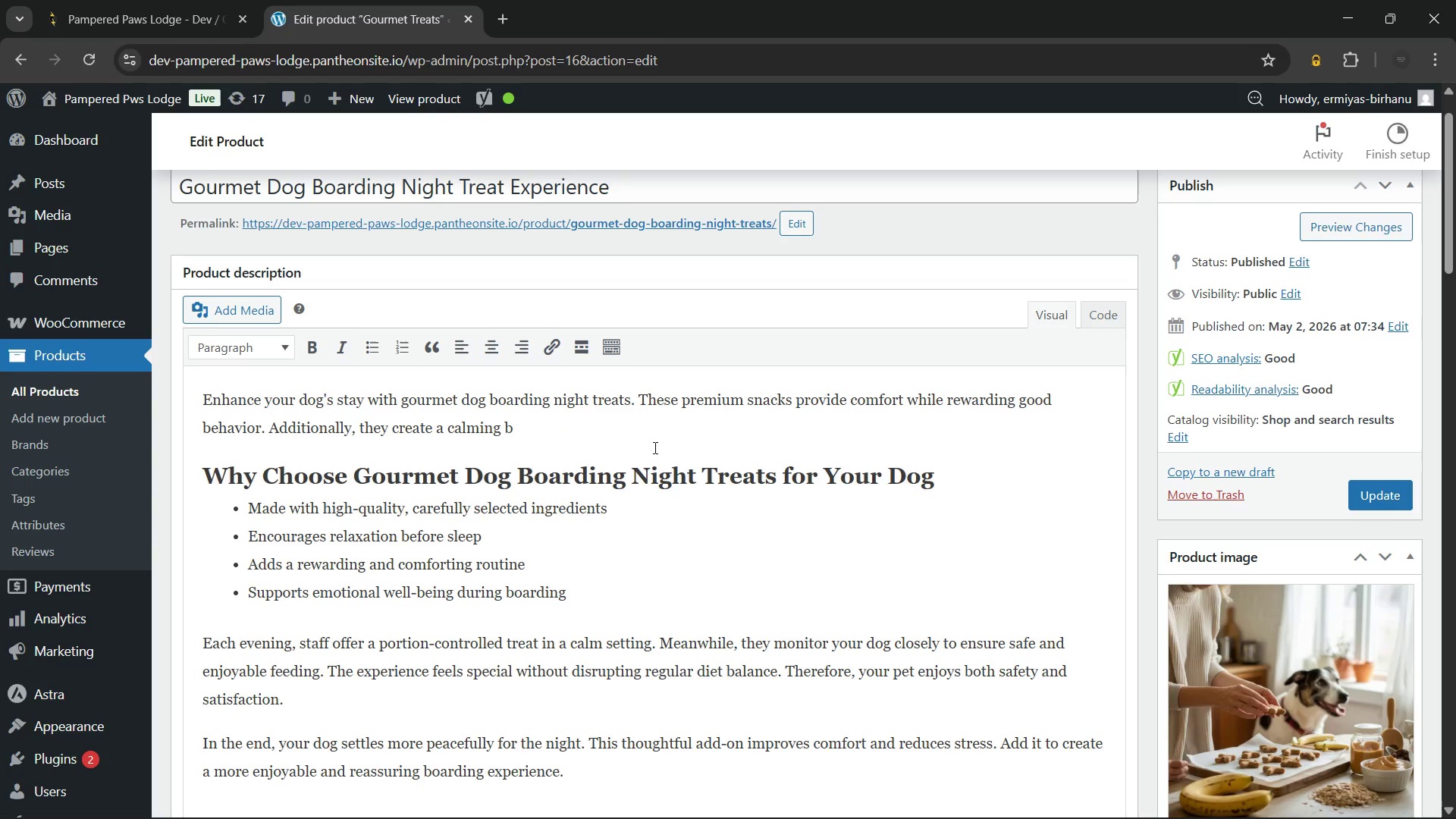 
key(Backspace)
 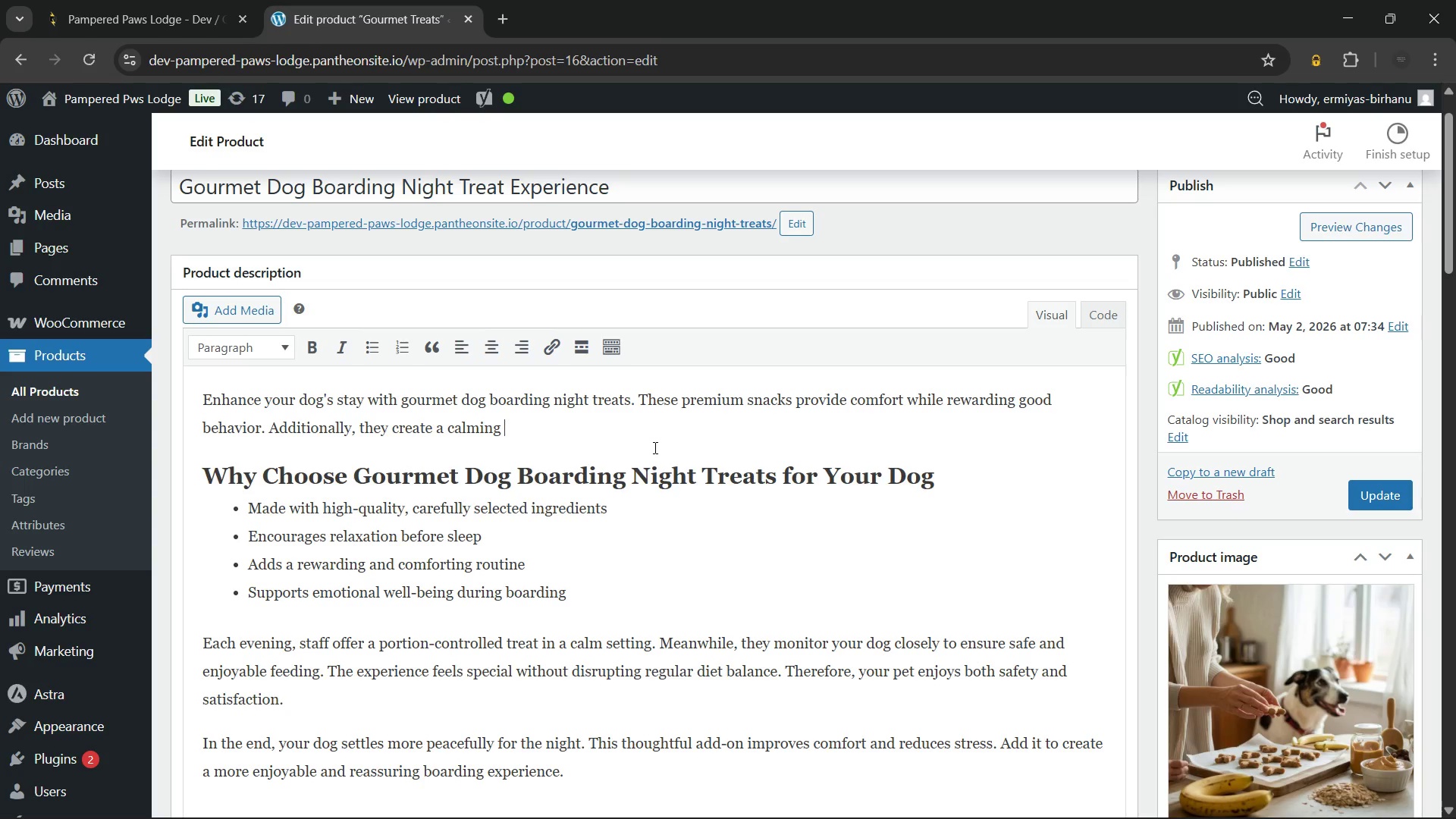 
key(Backspace)
 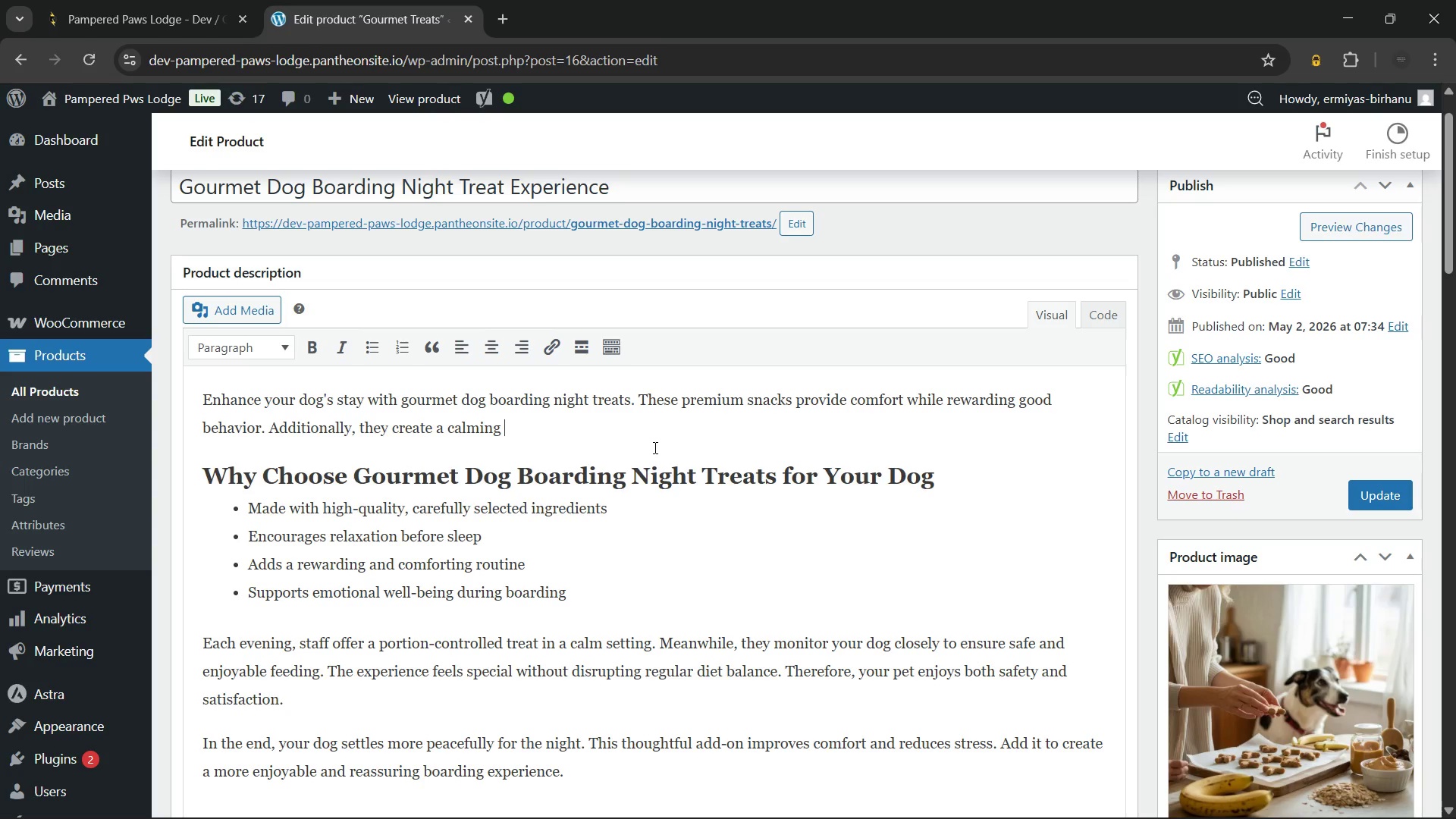 
left_click([654, 447])
 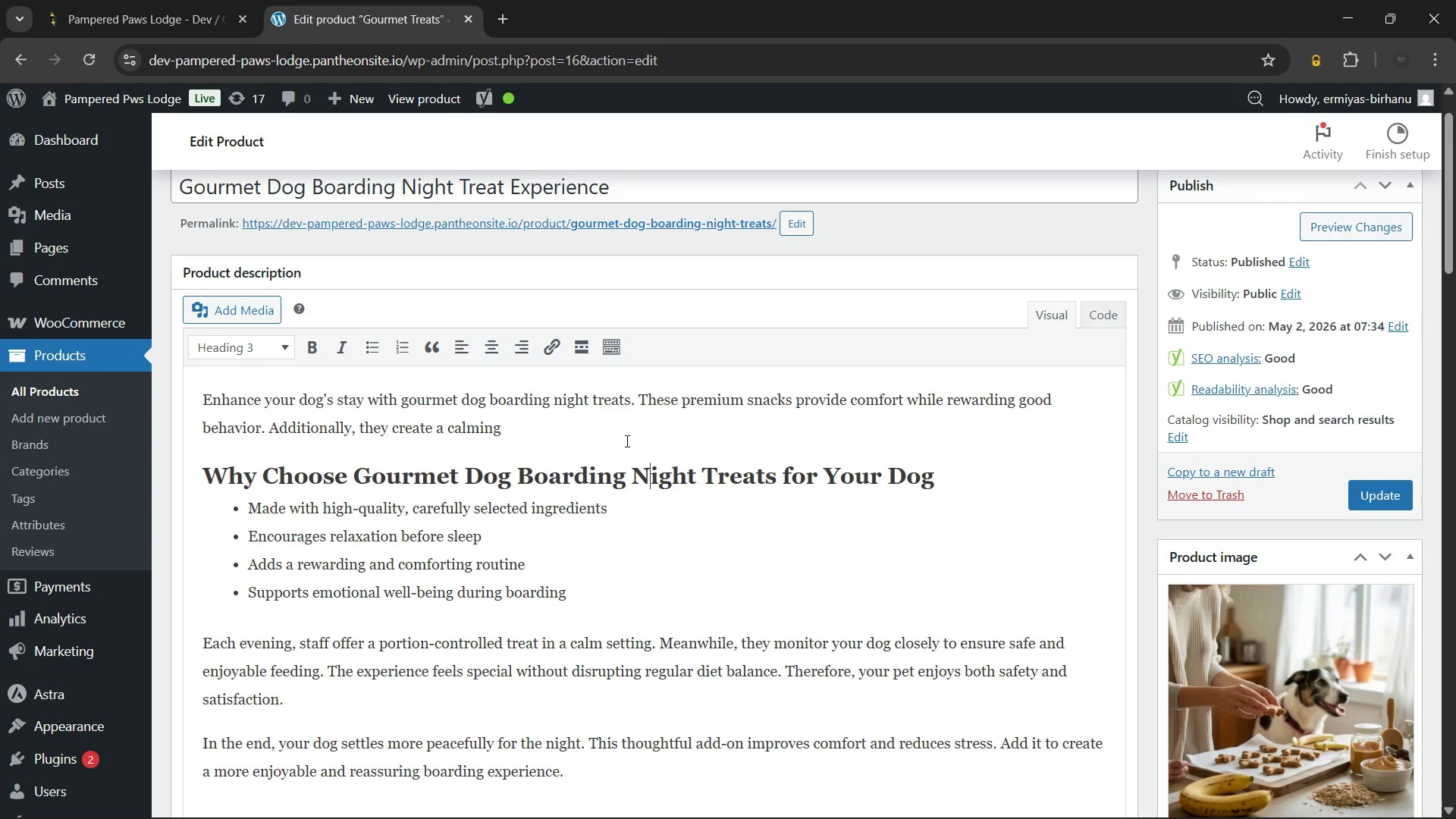 
left_click([609, 438])
 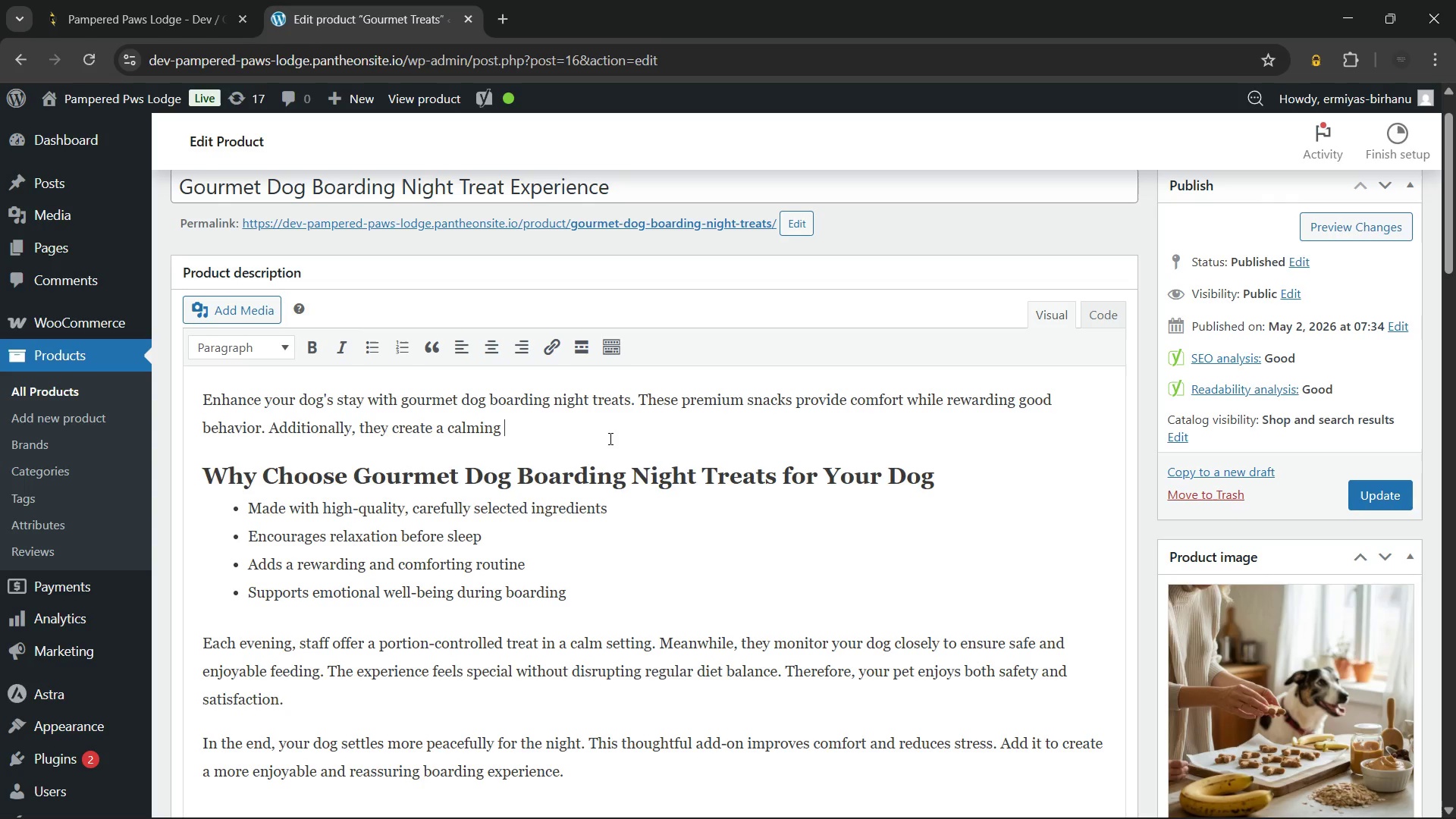 
type(and predictable bedi)
key(Backspace)
type(time routine for your pet.)
 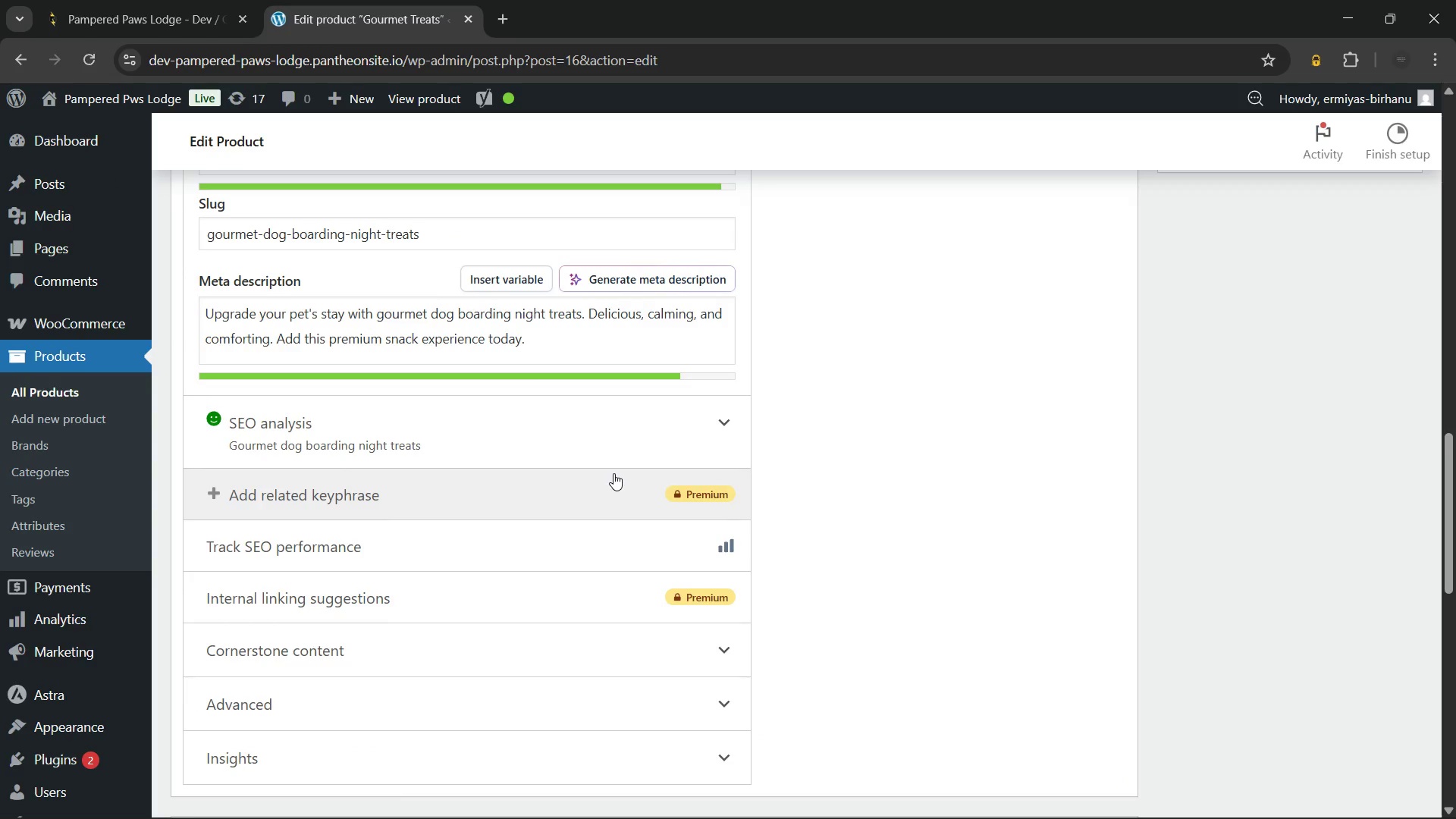 
wait(90.27)
 